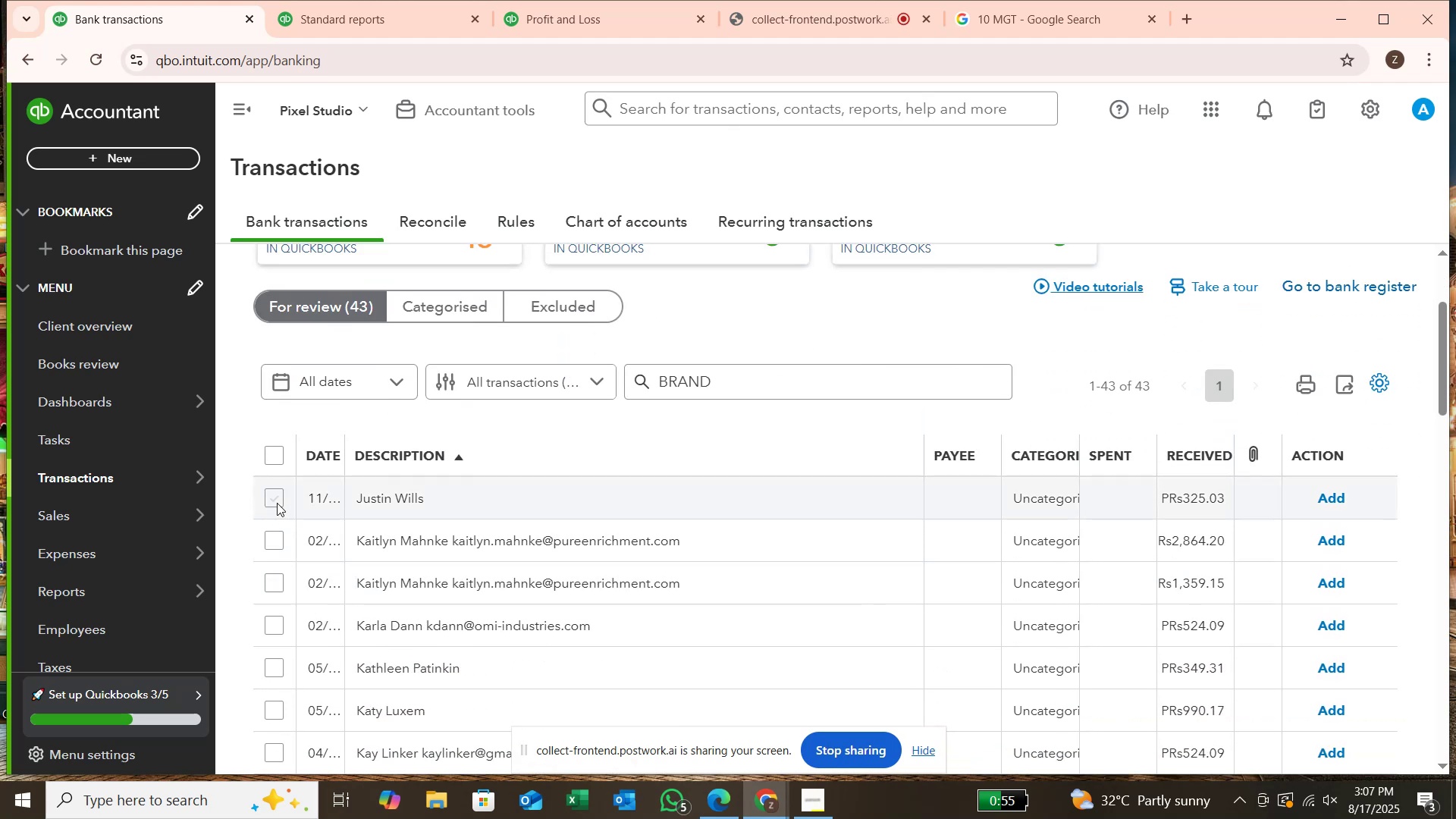 
left_click([275, 503])
 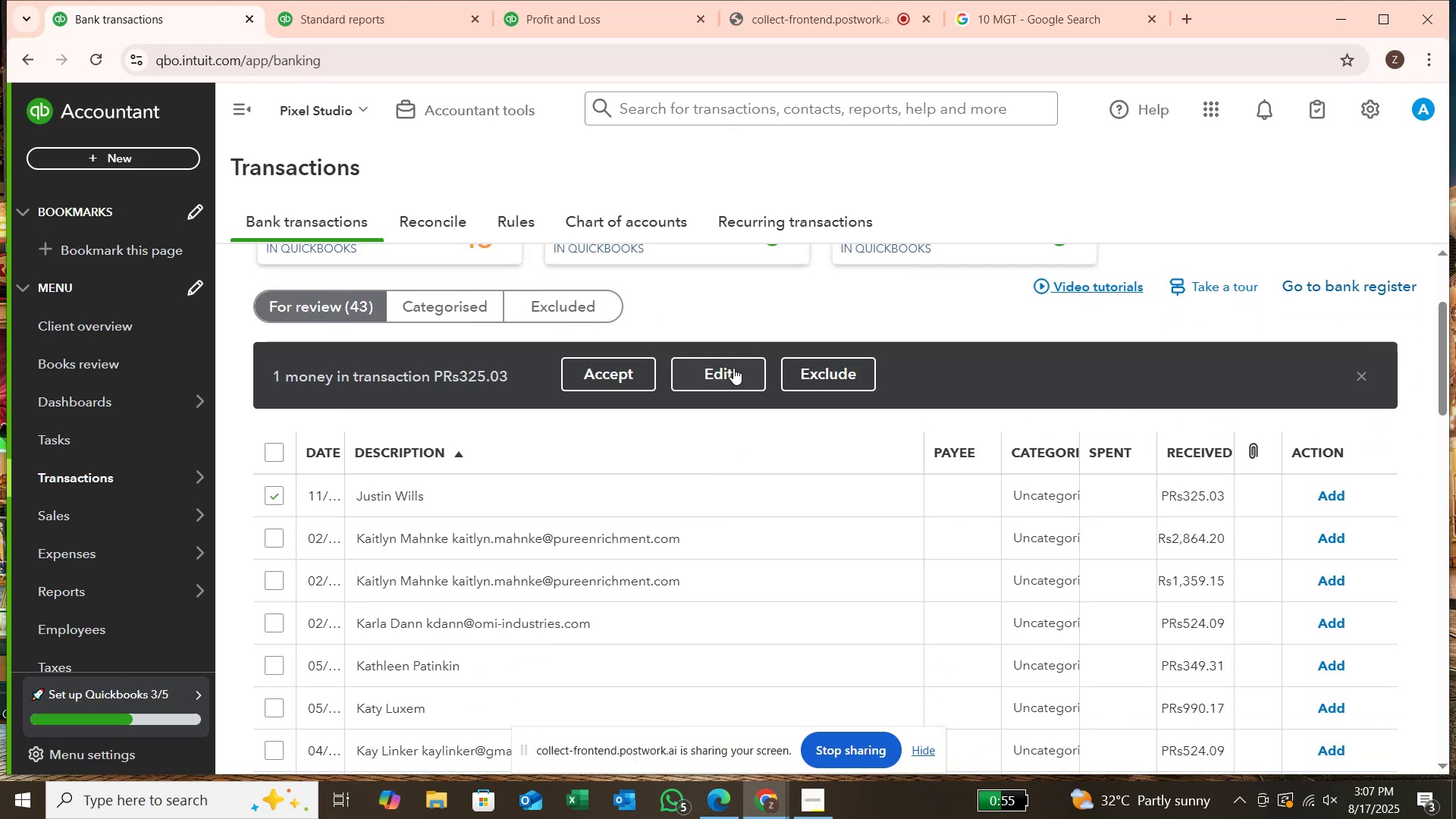 
left_click([733, 364])
 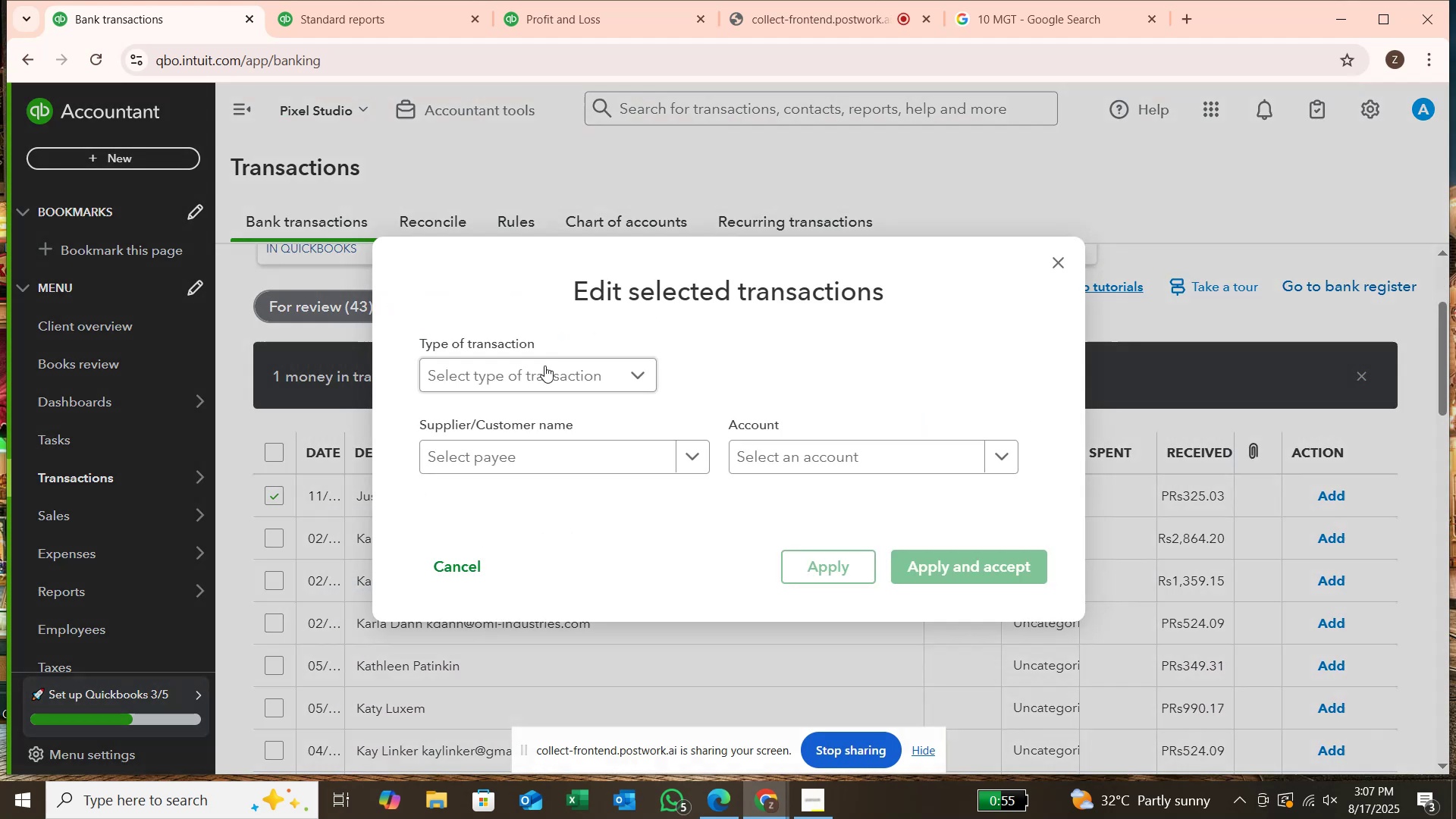 
left_click([544, 366])
 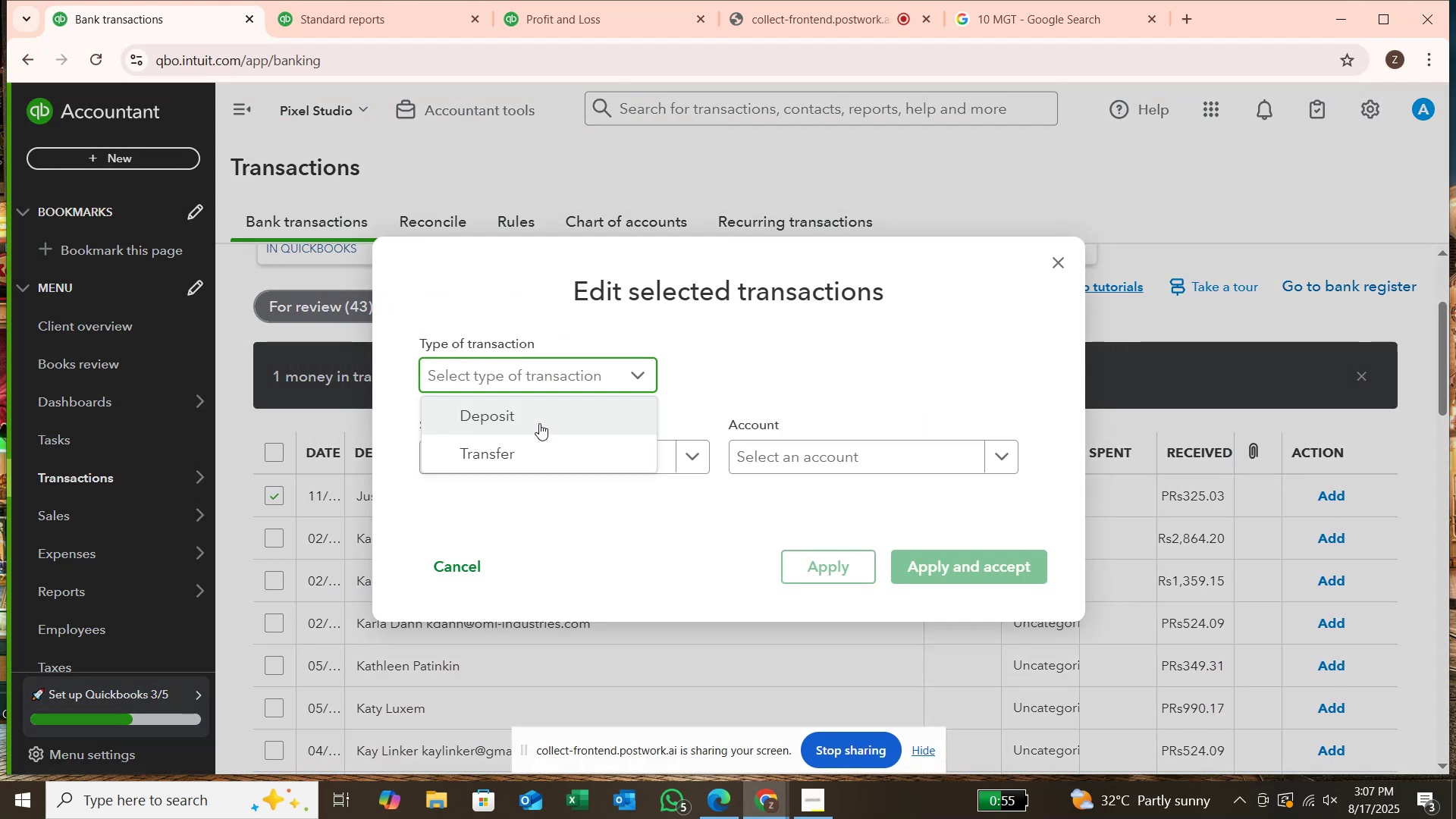 
left_click([539, 423])
 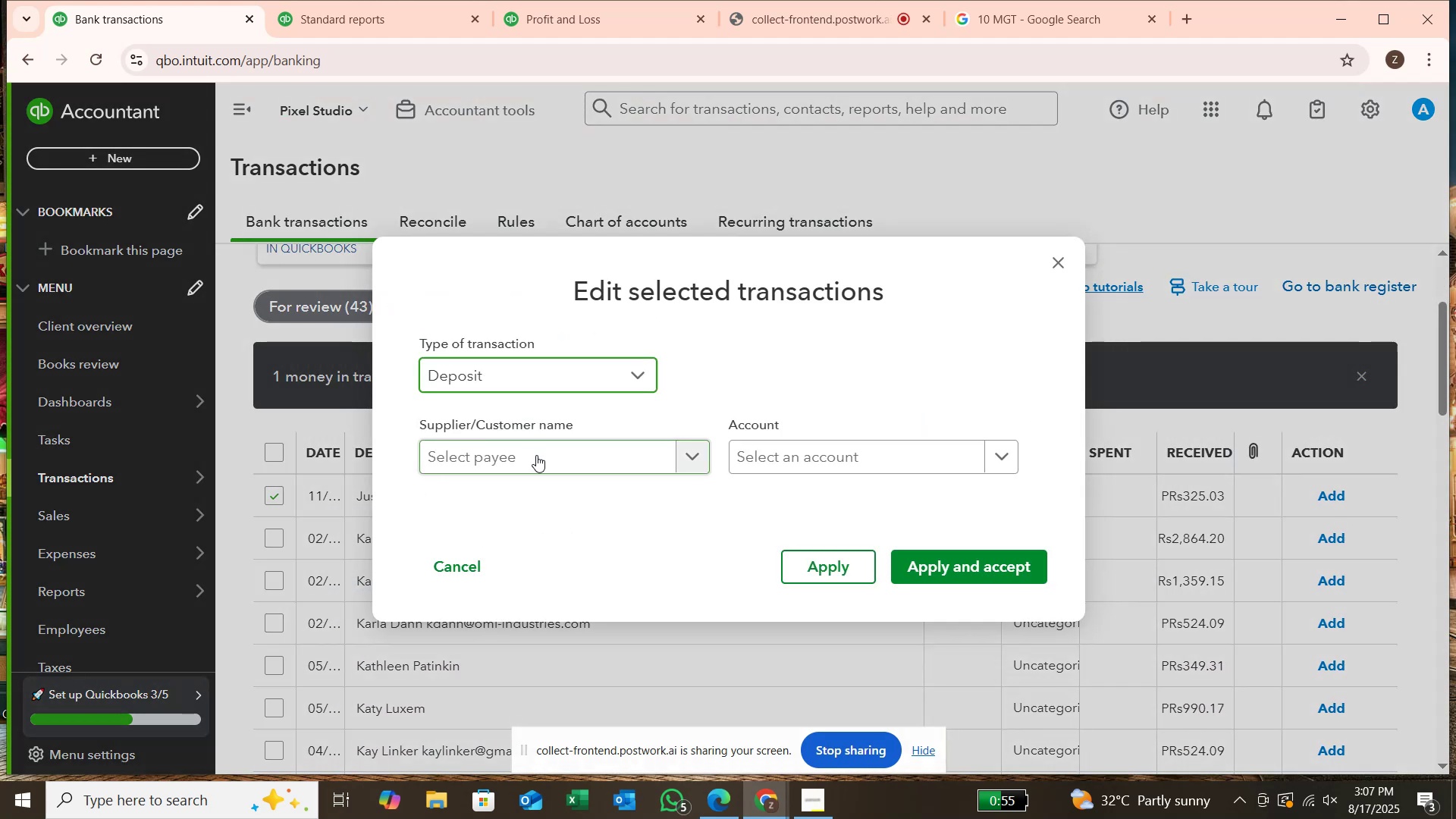 
left_click([536, 455])
 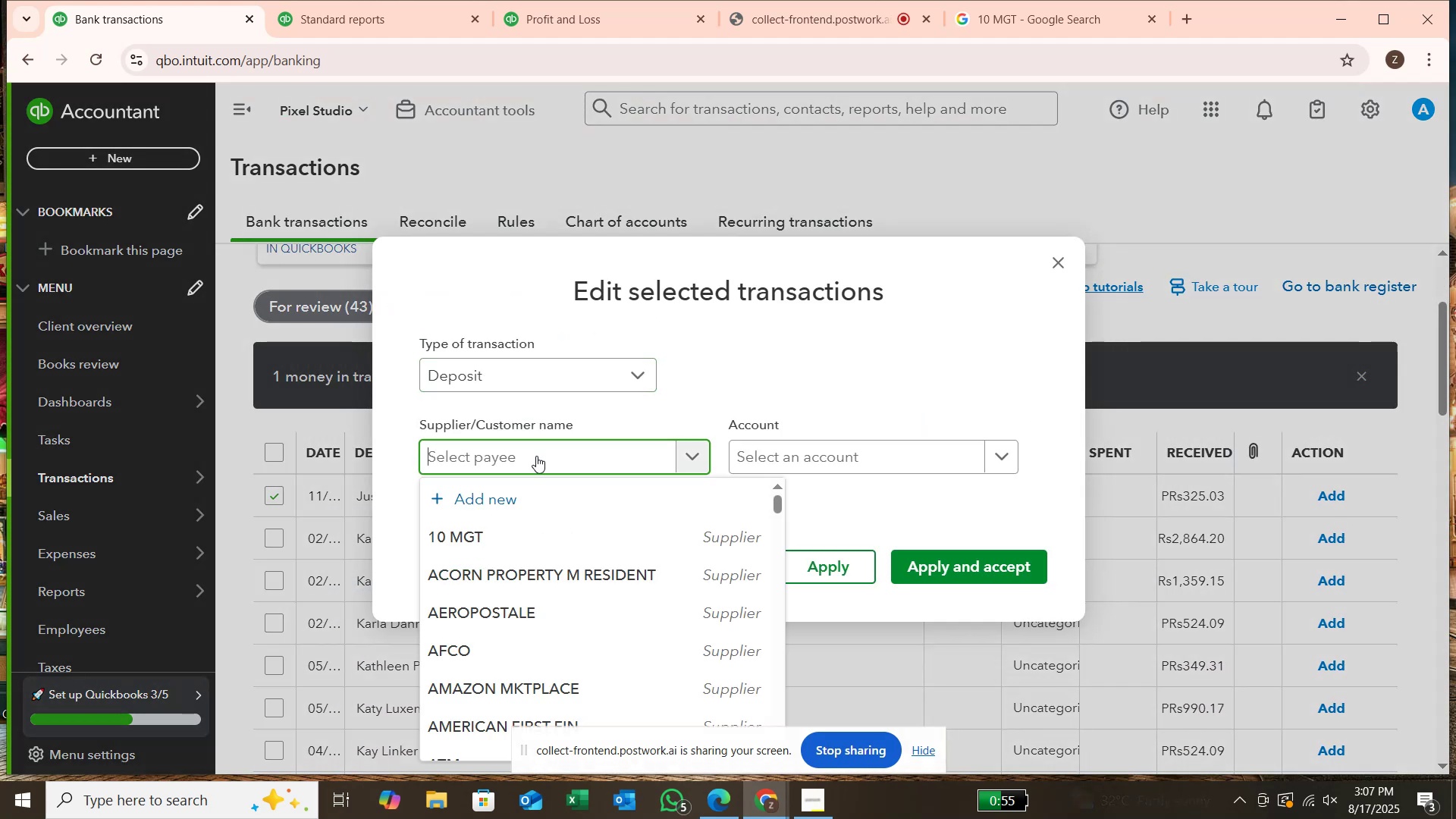 
type(JUSIN WILLS)
 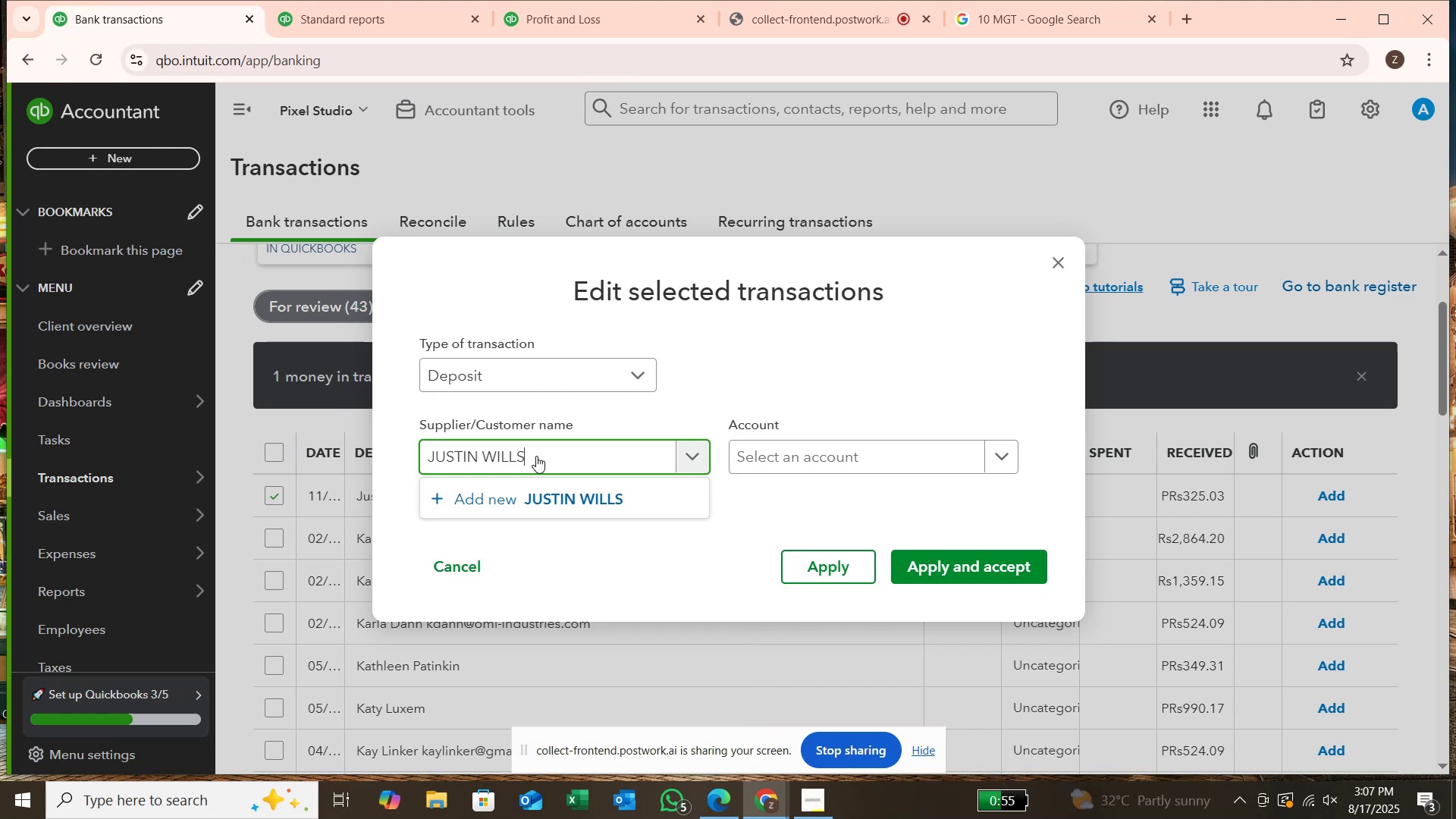 
hold_key(key=T, duration=24.8)
 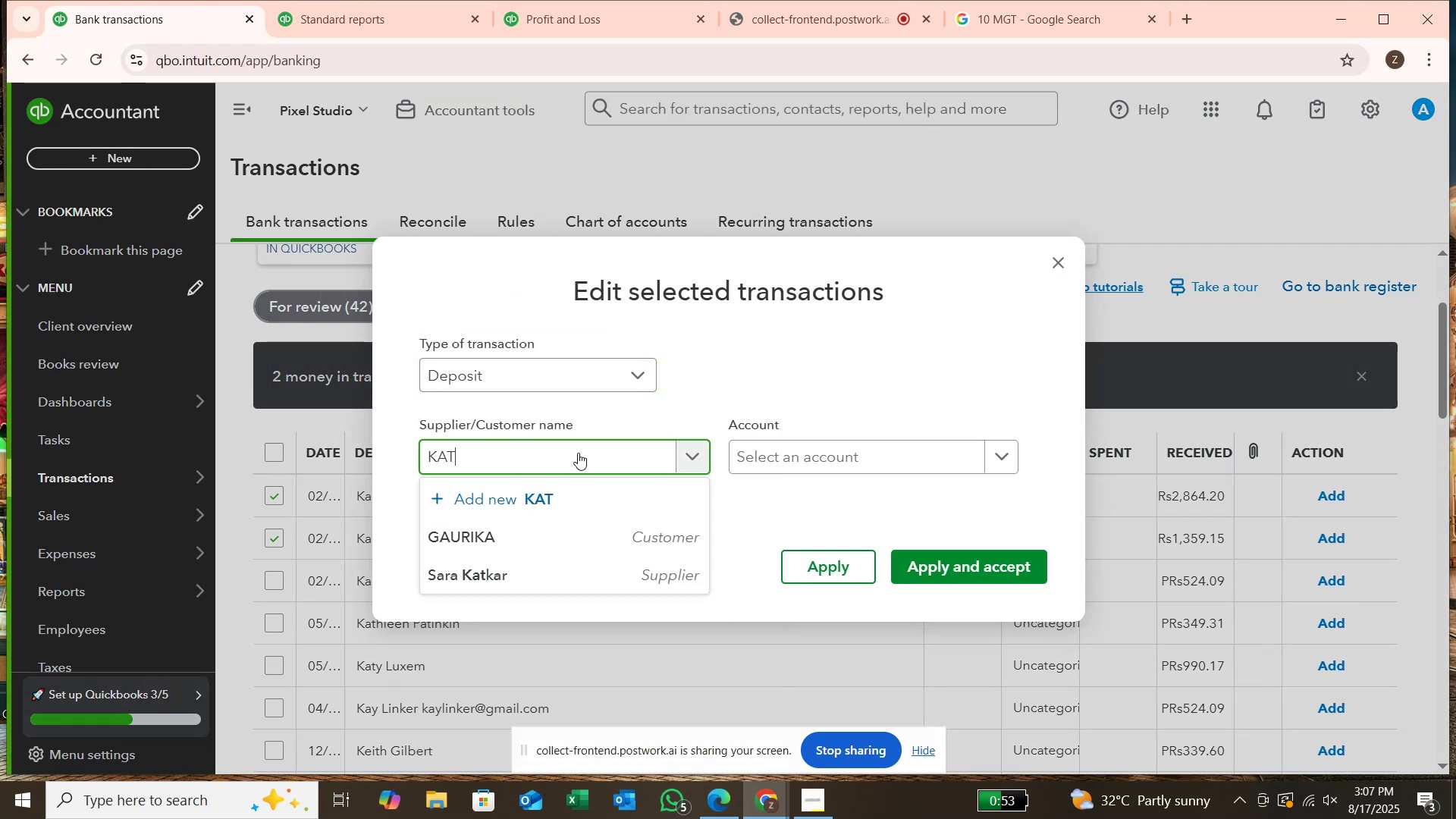 
key(Enter)
 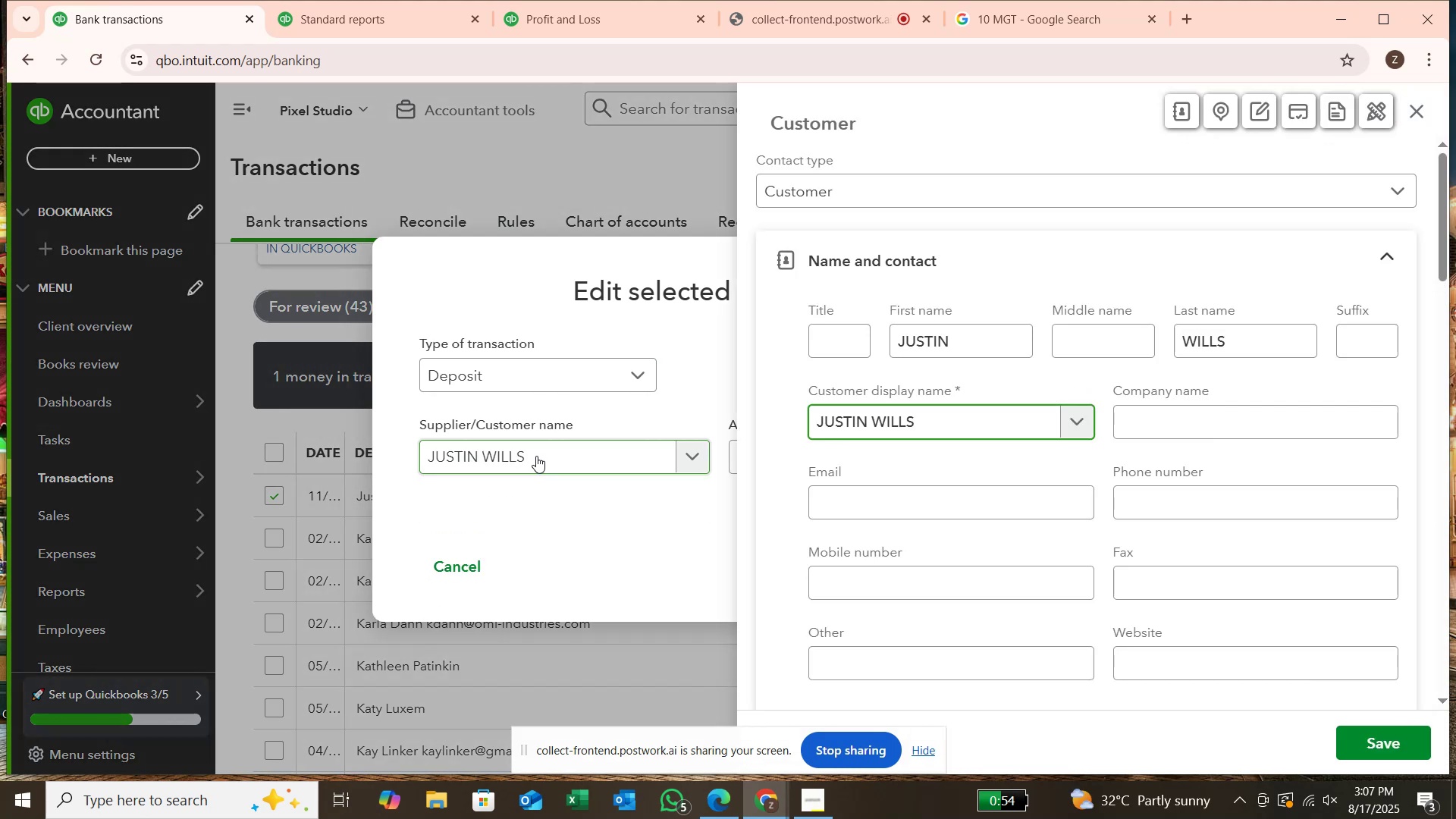 
left_click([905, 466])
 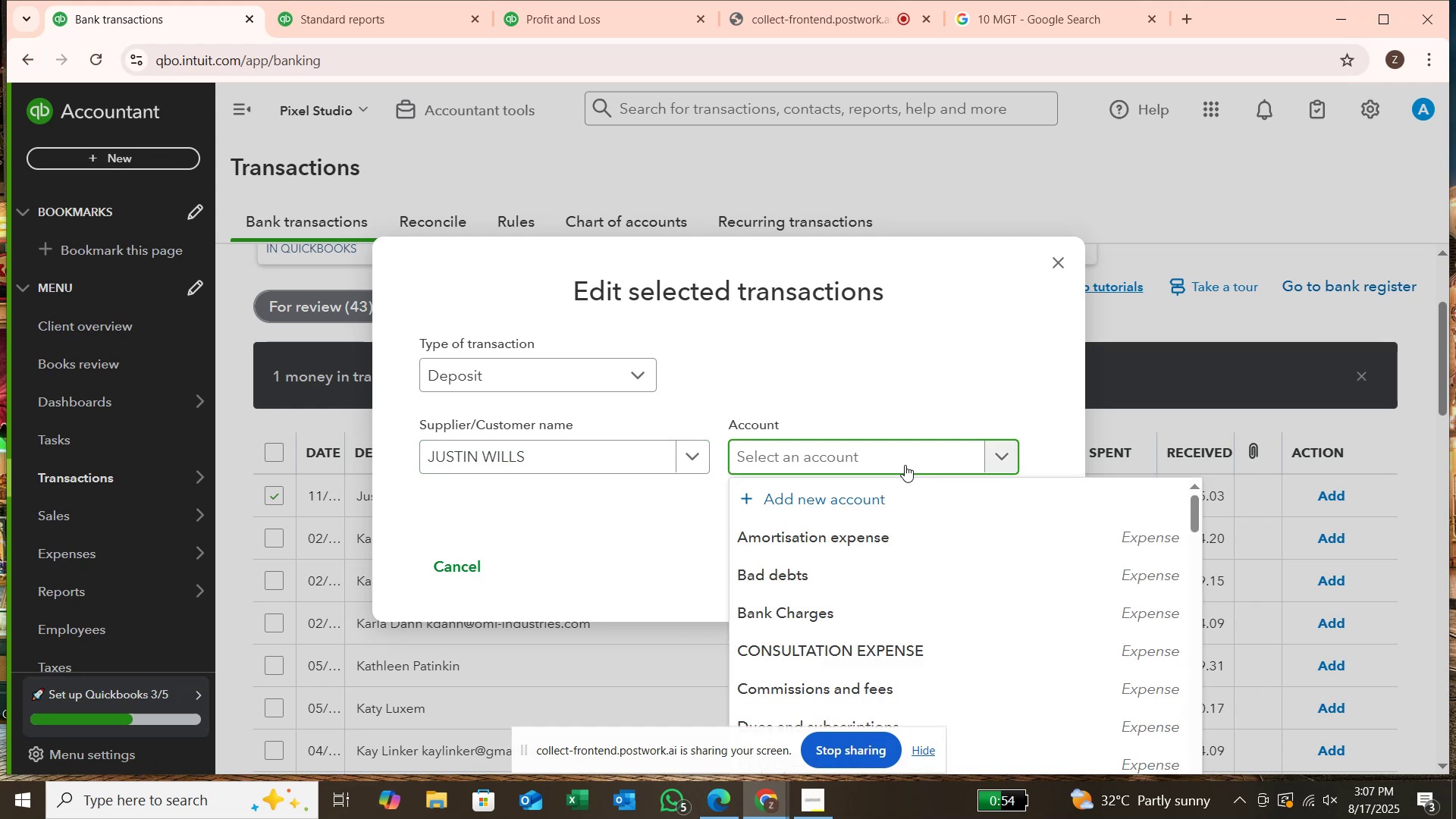 
type(SER)
 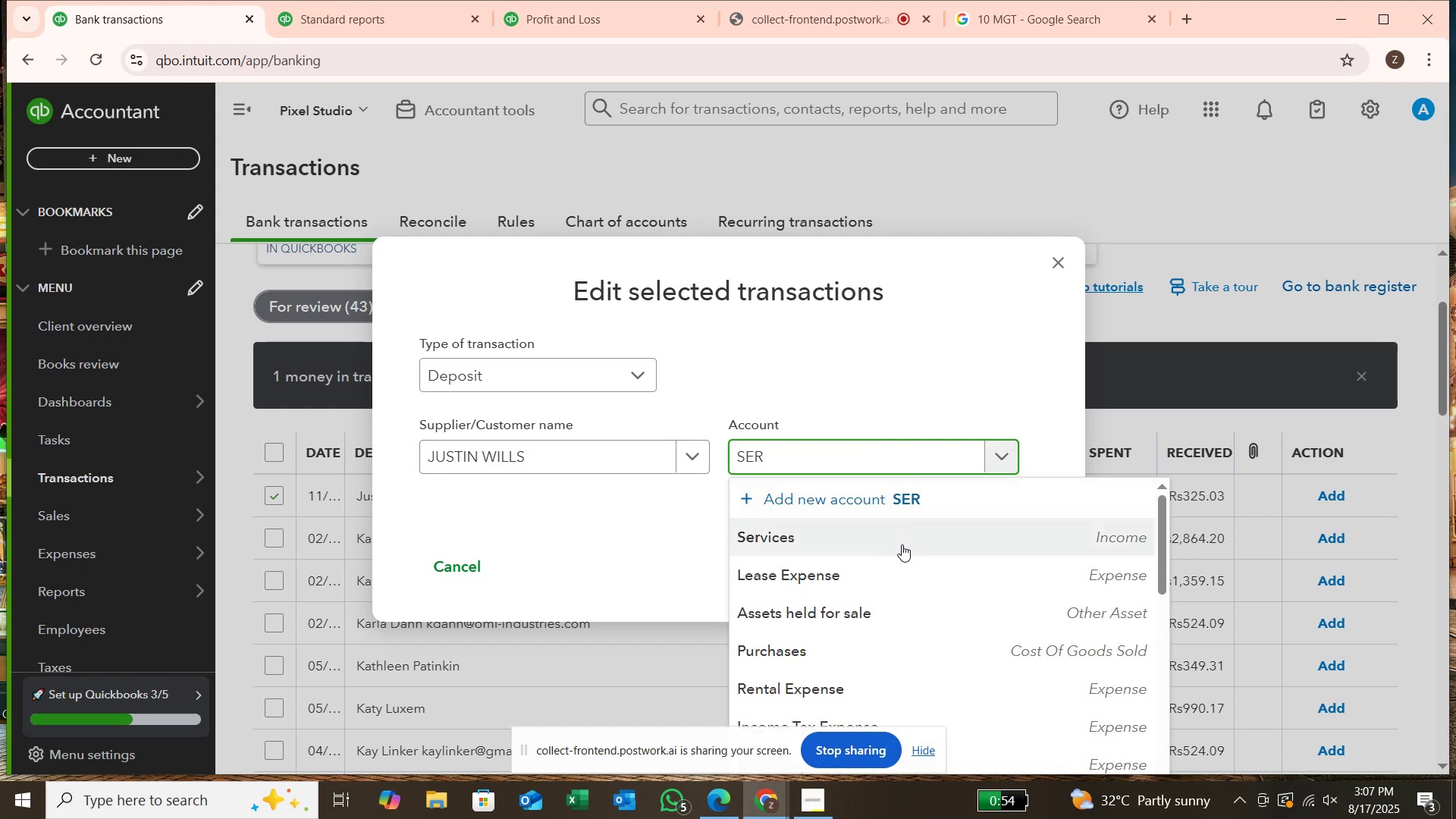 
left_click([902, 544])
 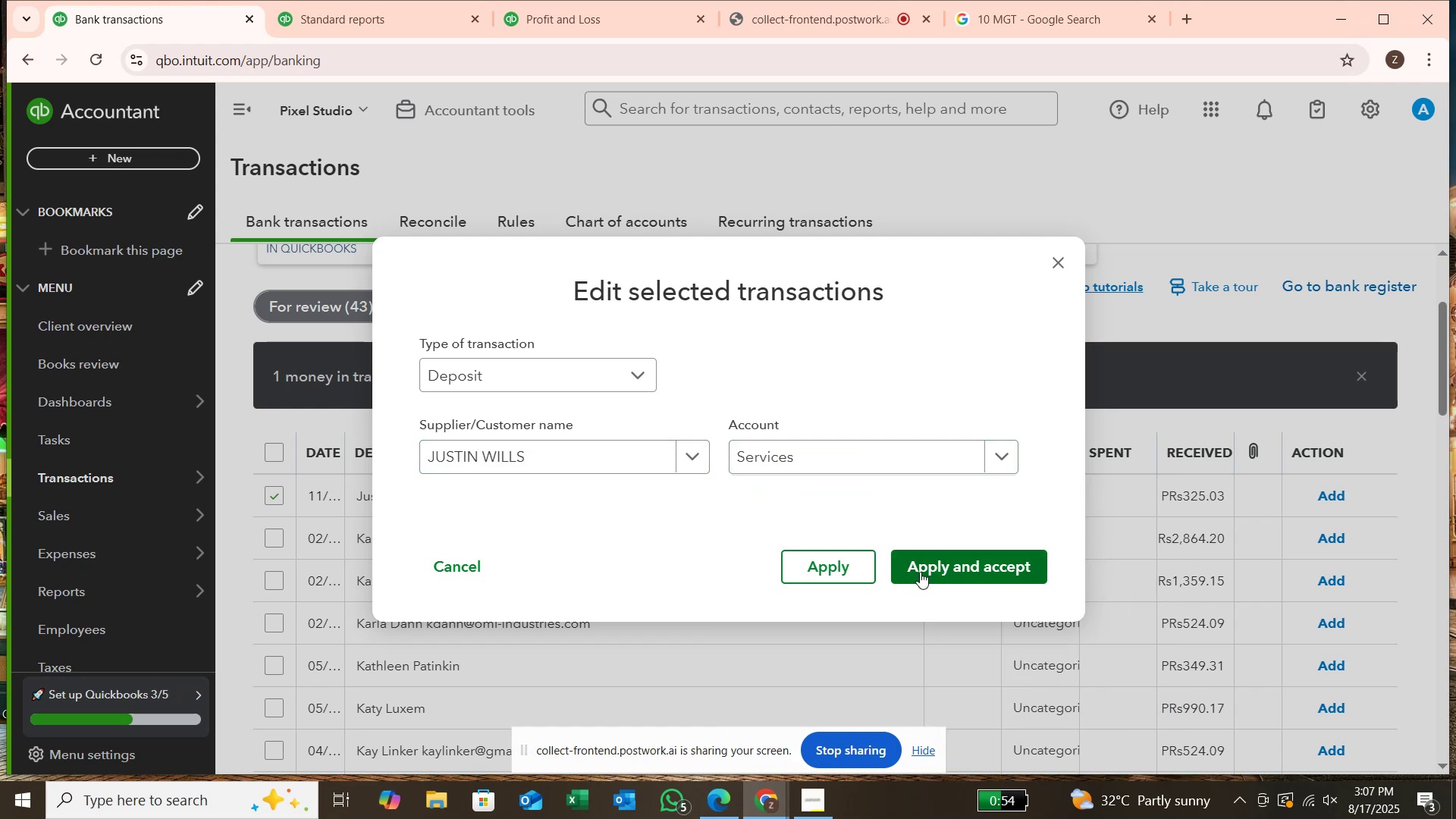 
left_click([920, 572])
 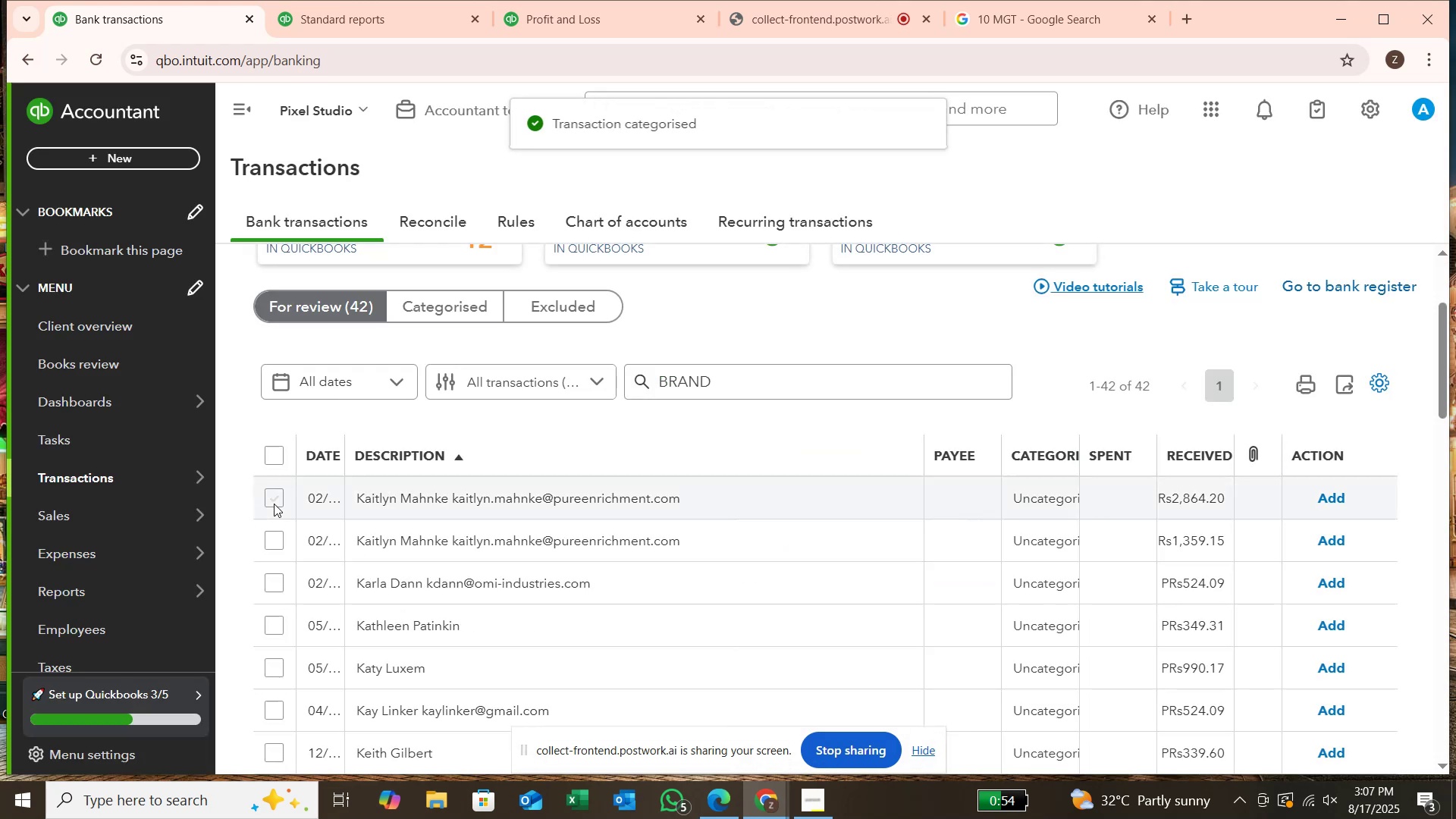 
left_click([270, 500])
 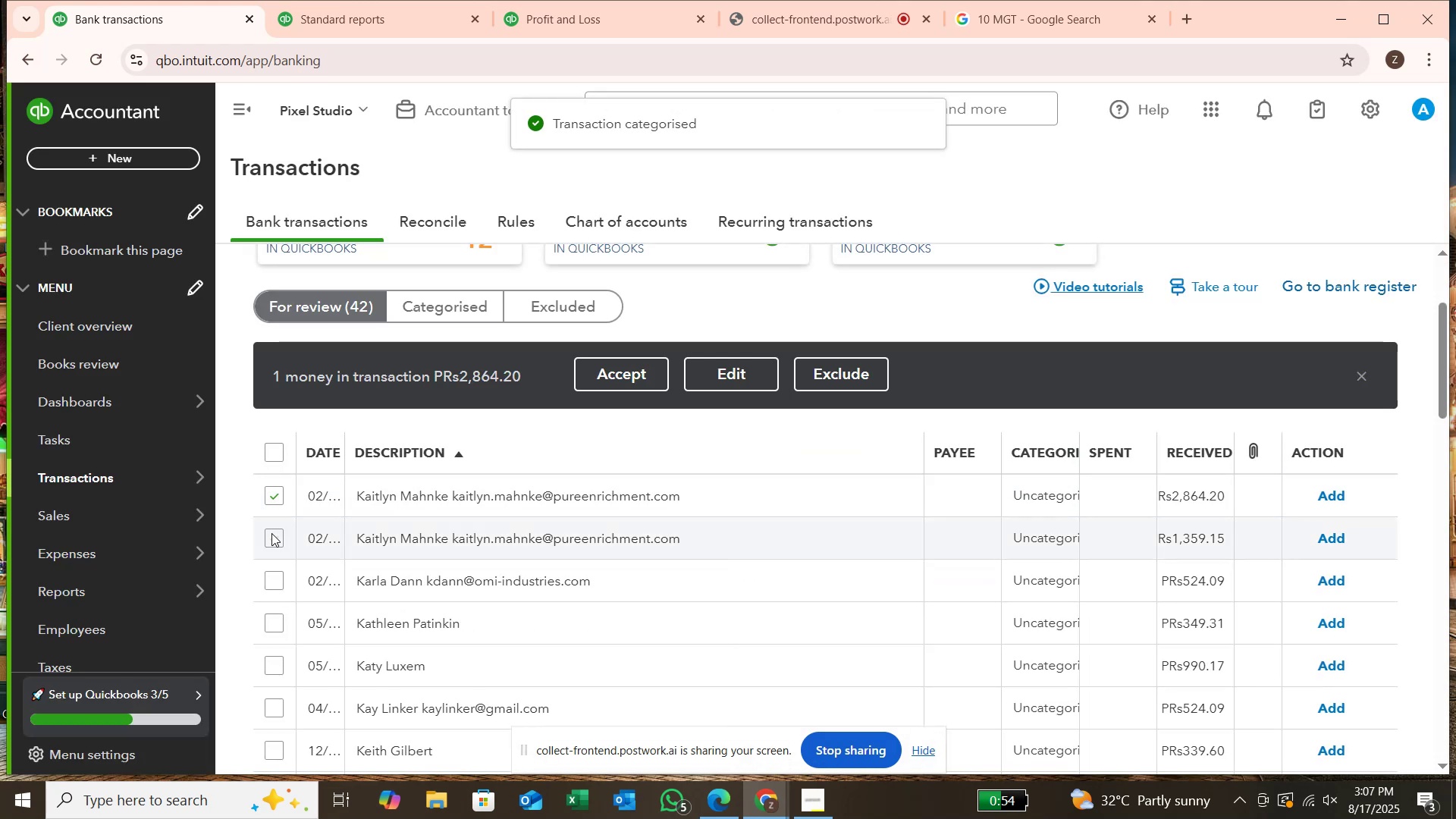 
left_click([271, 533])
 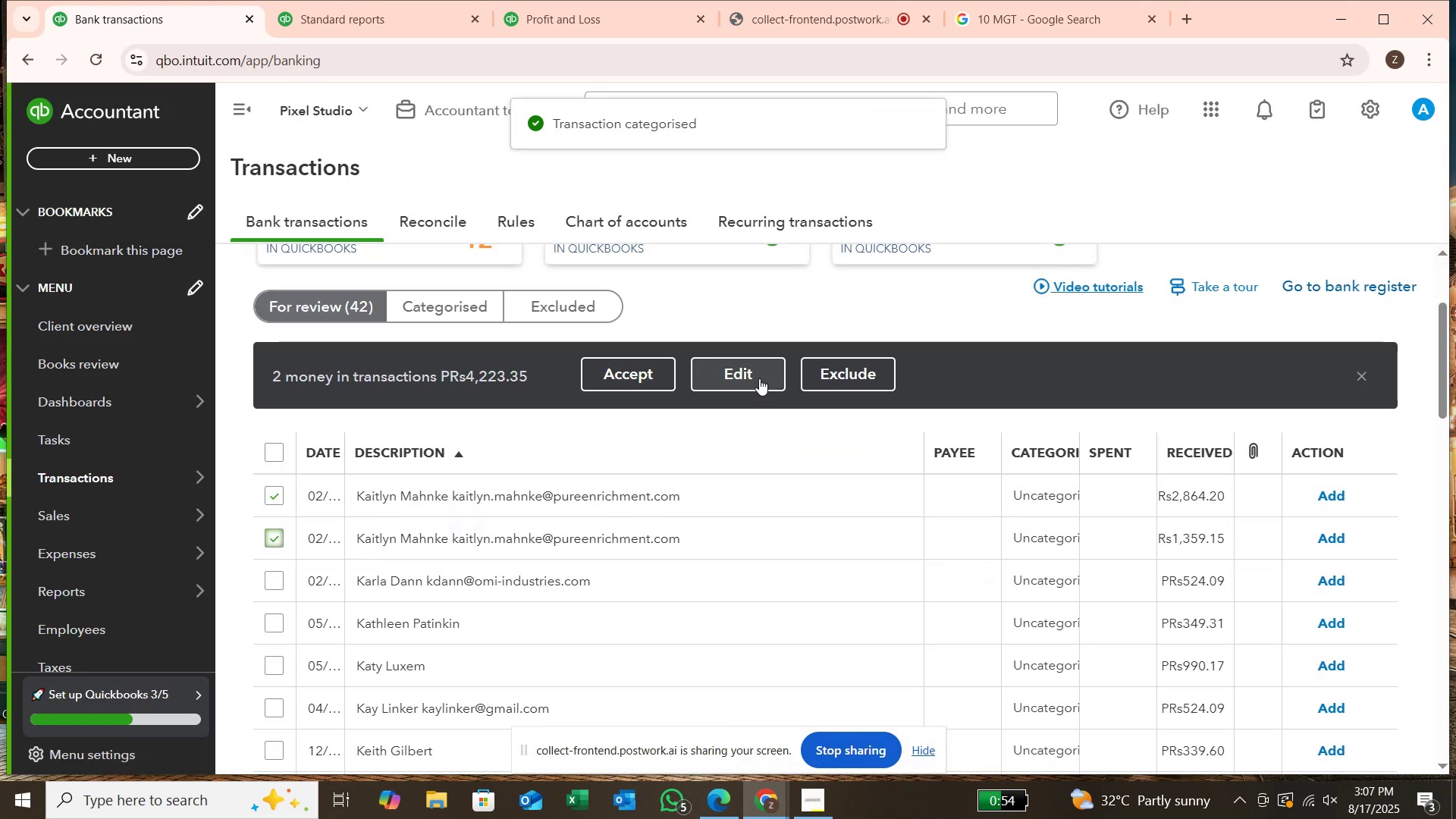 
left_click([760, 375])
 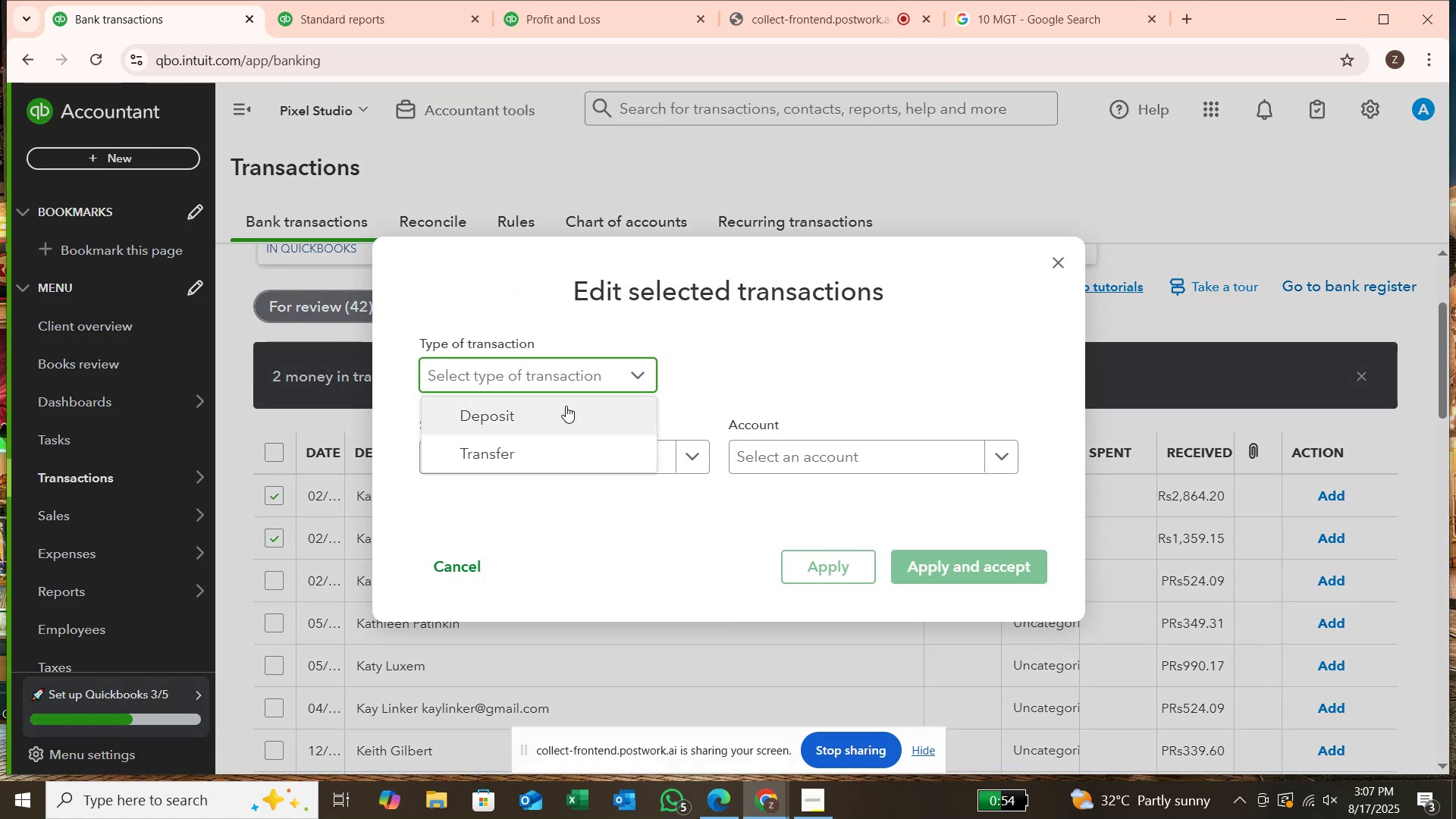 
left_click([566, 412])
 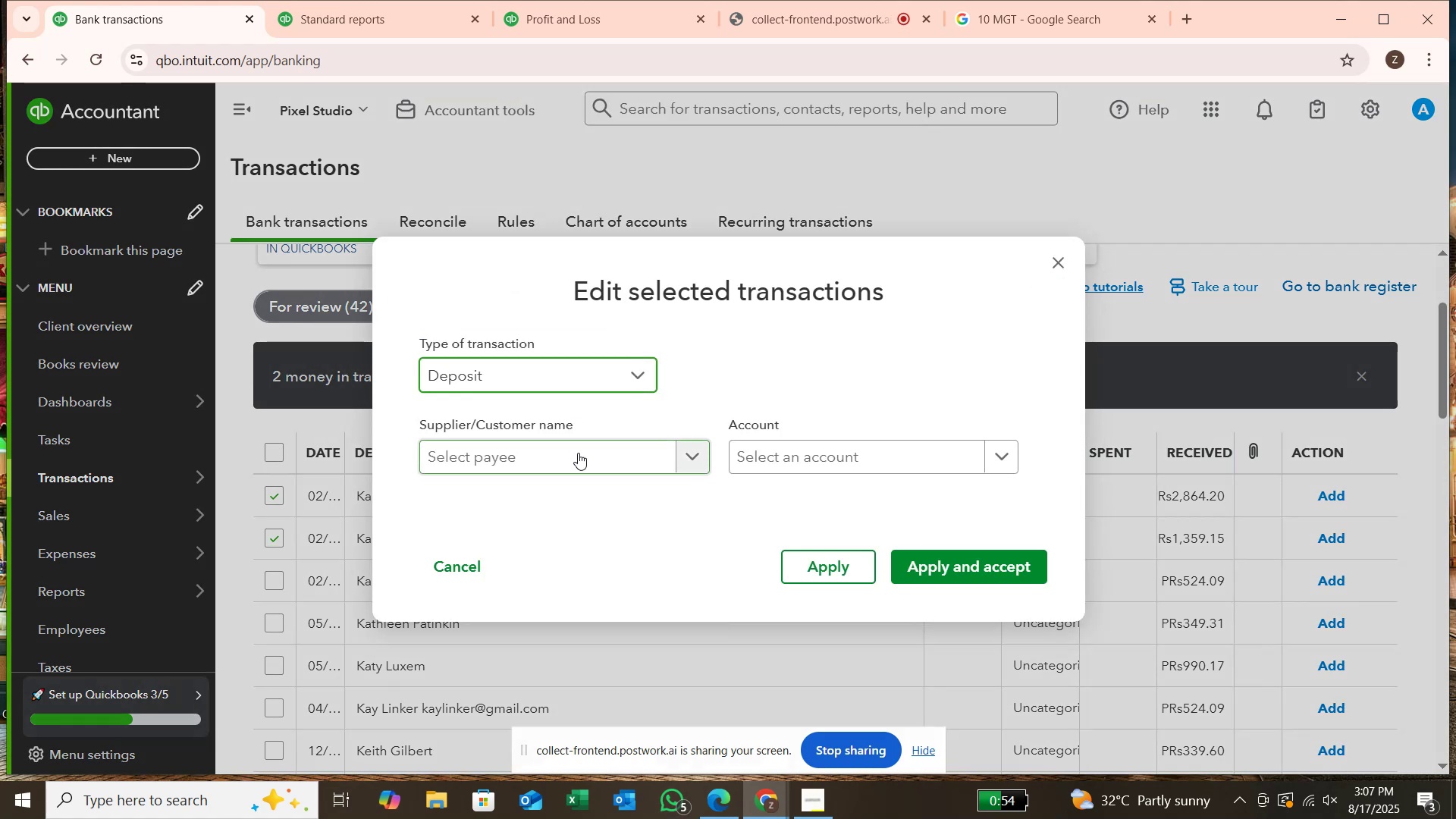 
left_click([578, 453])
 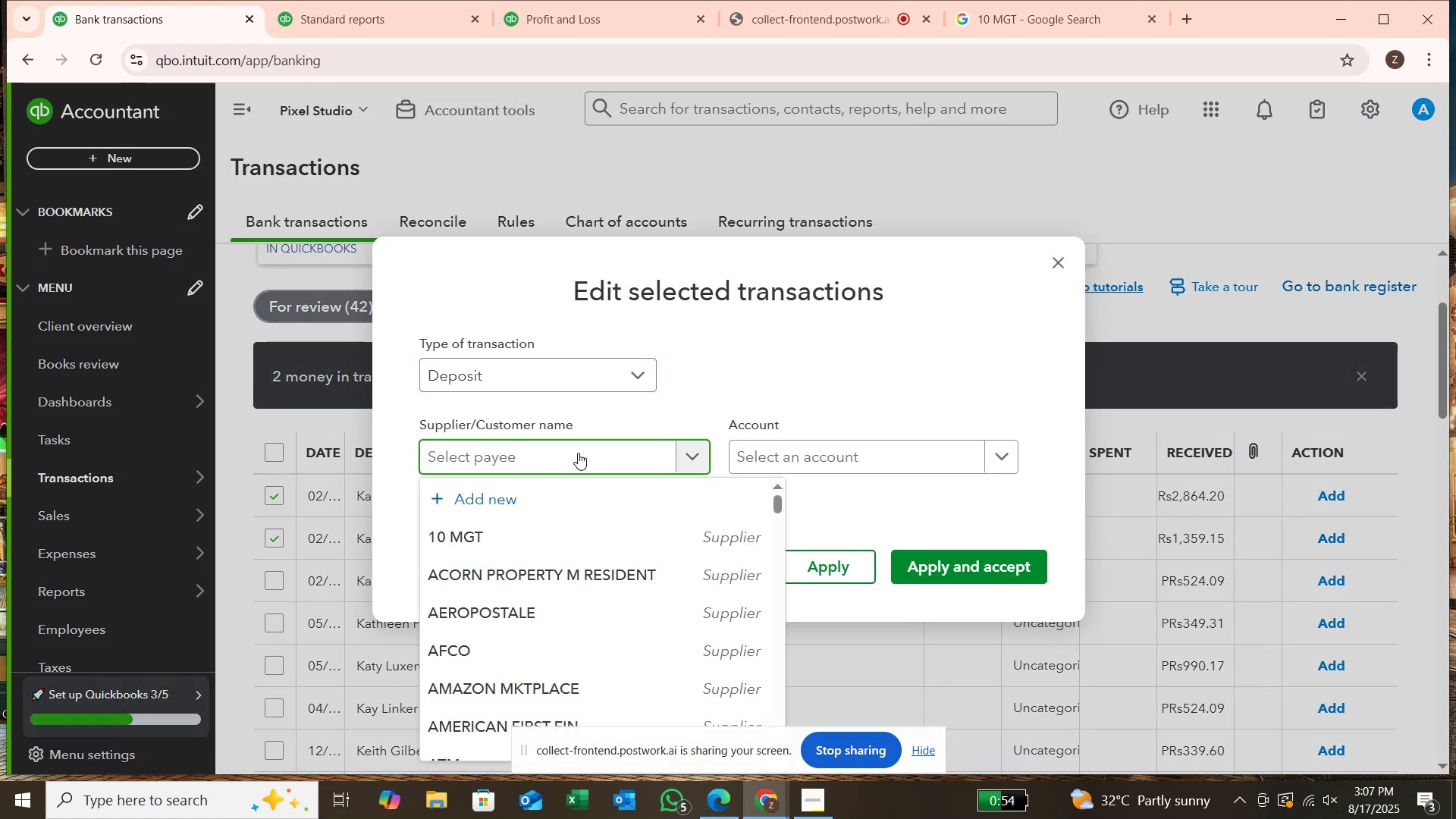 
type(KAILYN)
 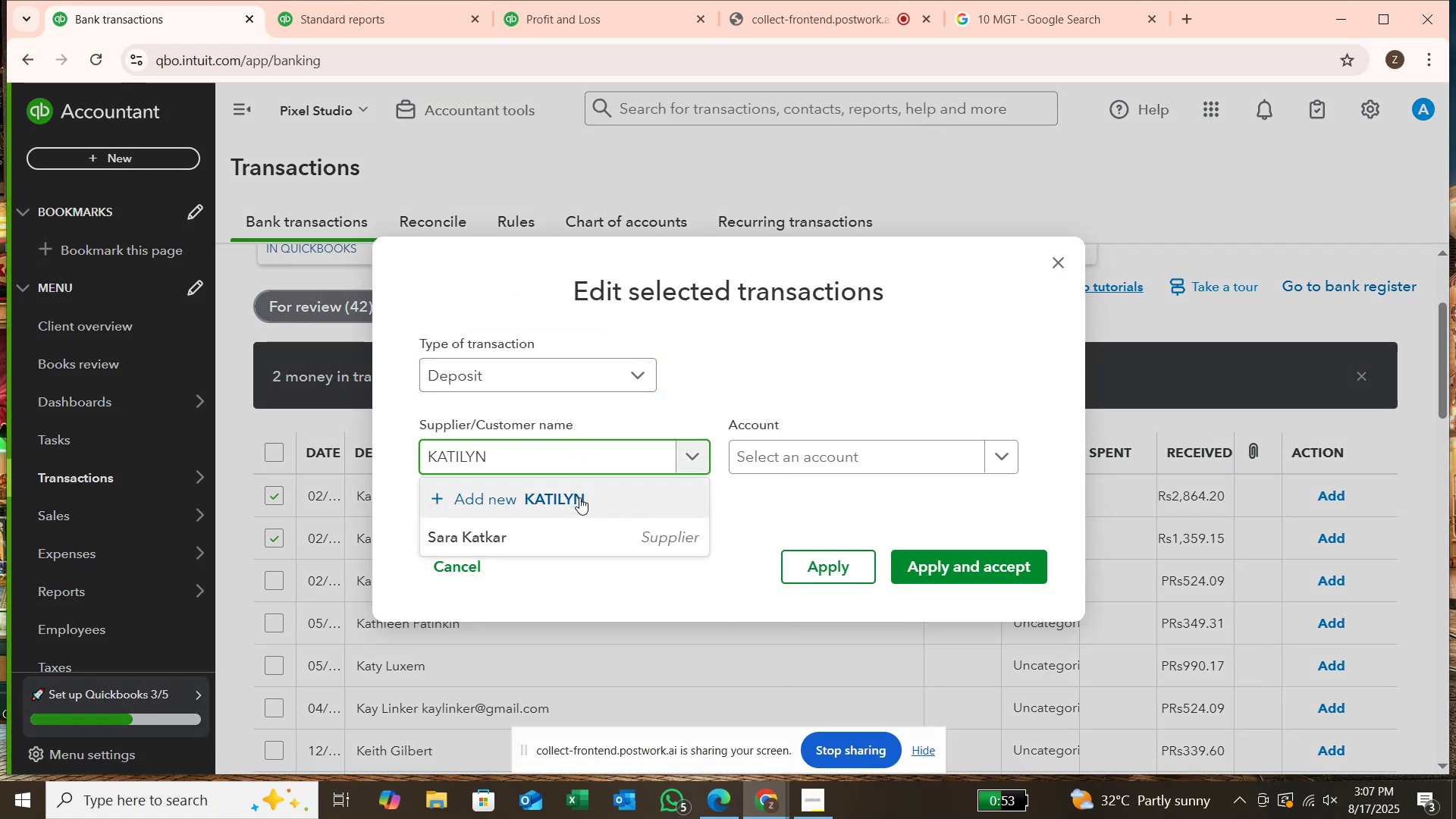 
left_click([579, 497])
 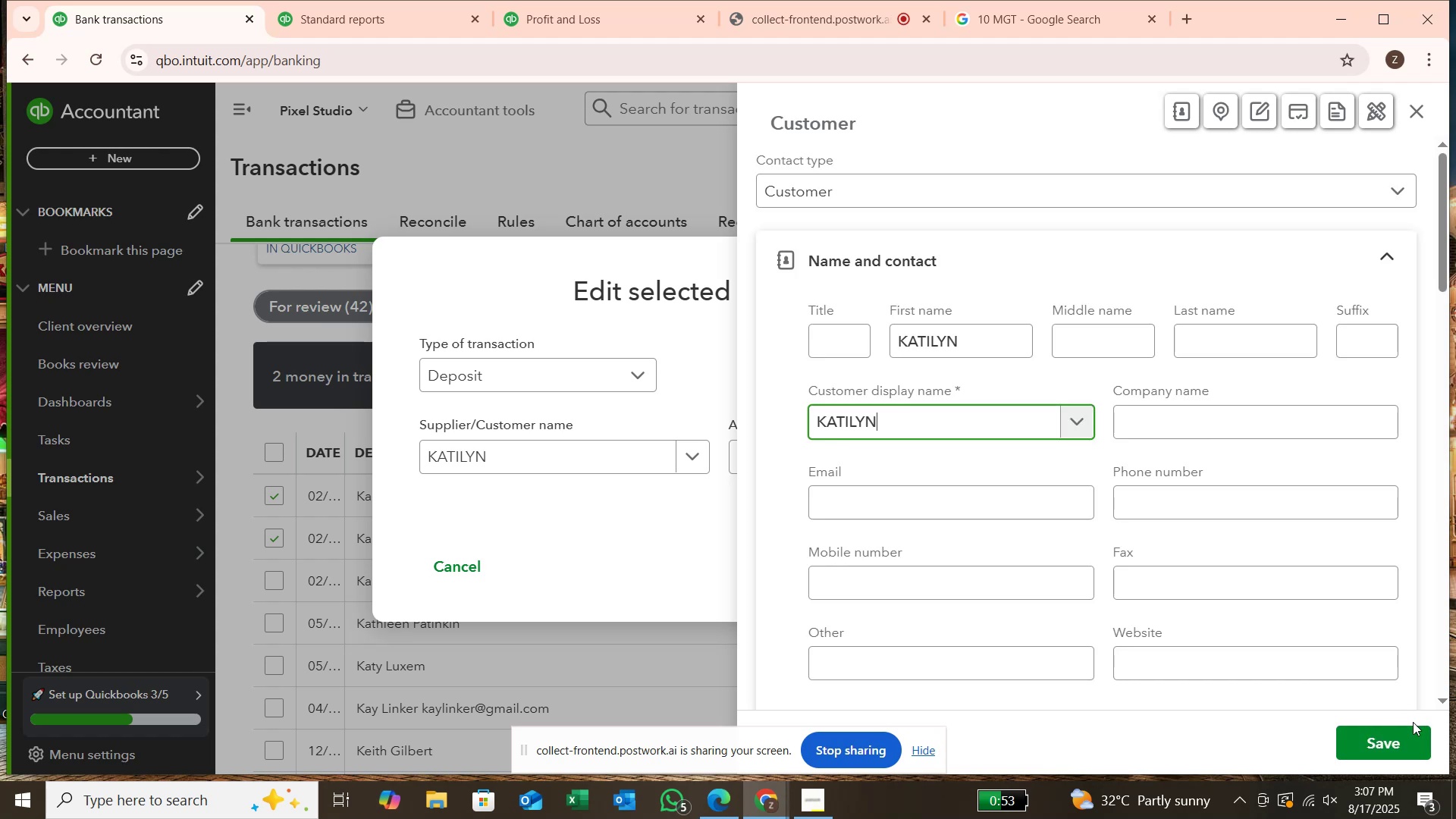 
left_click([1404, 746])
 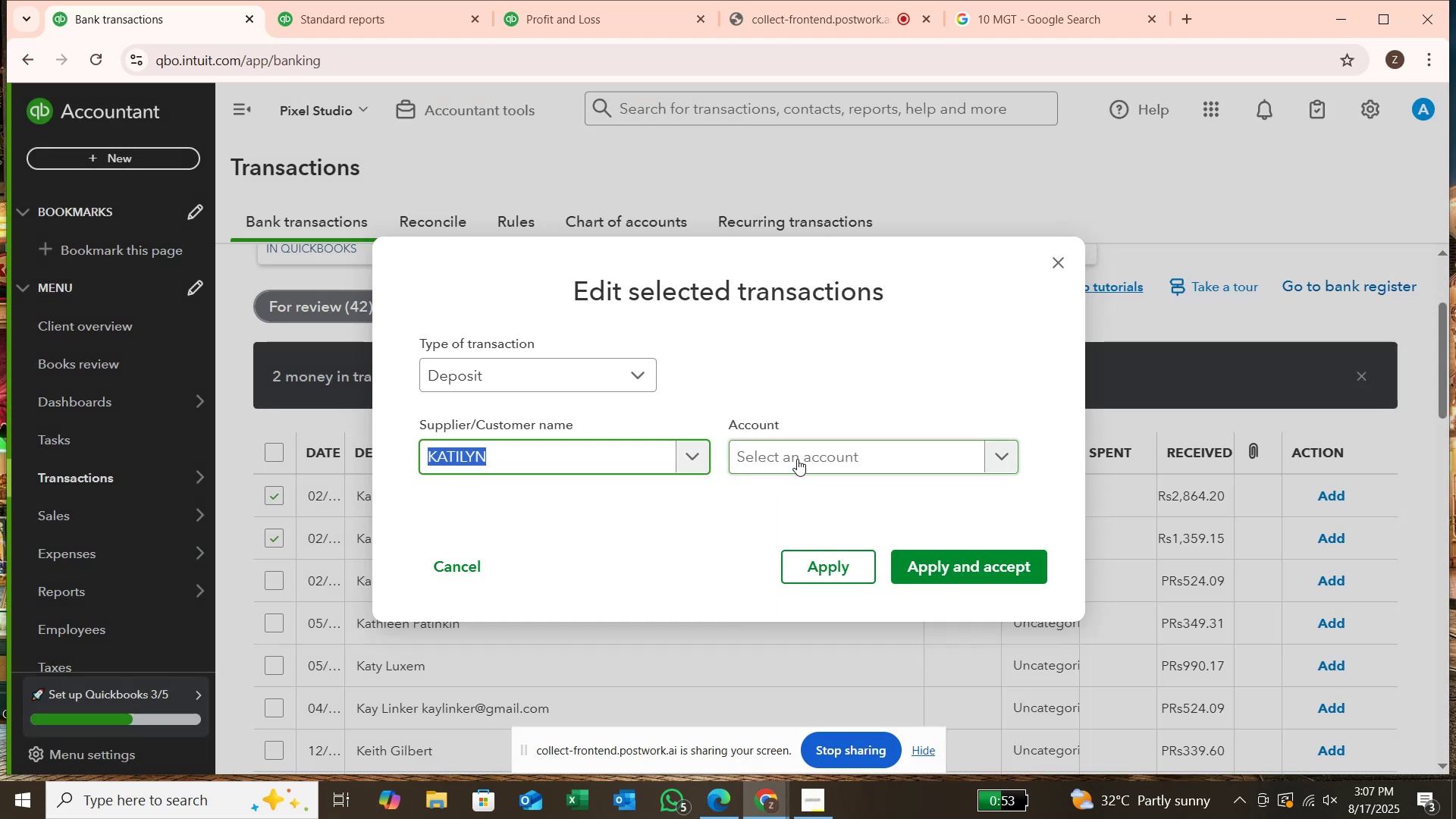 
left_click([797, 459])
 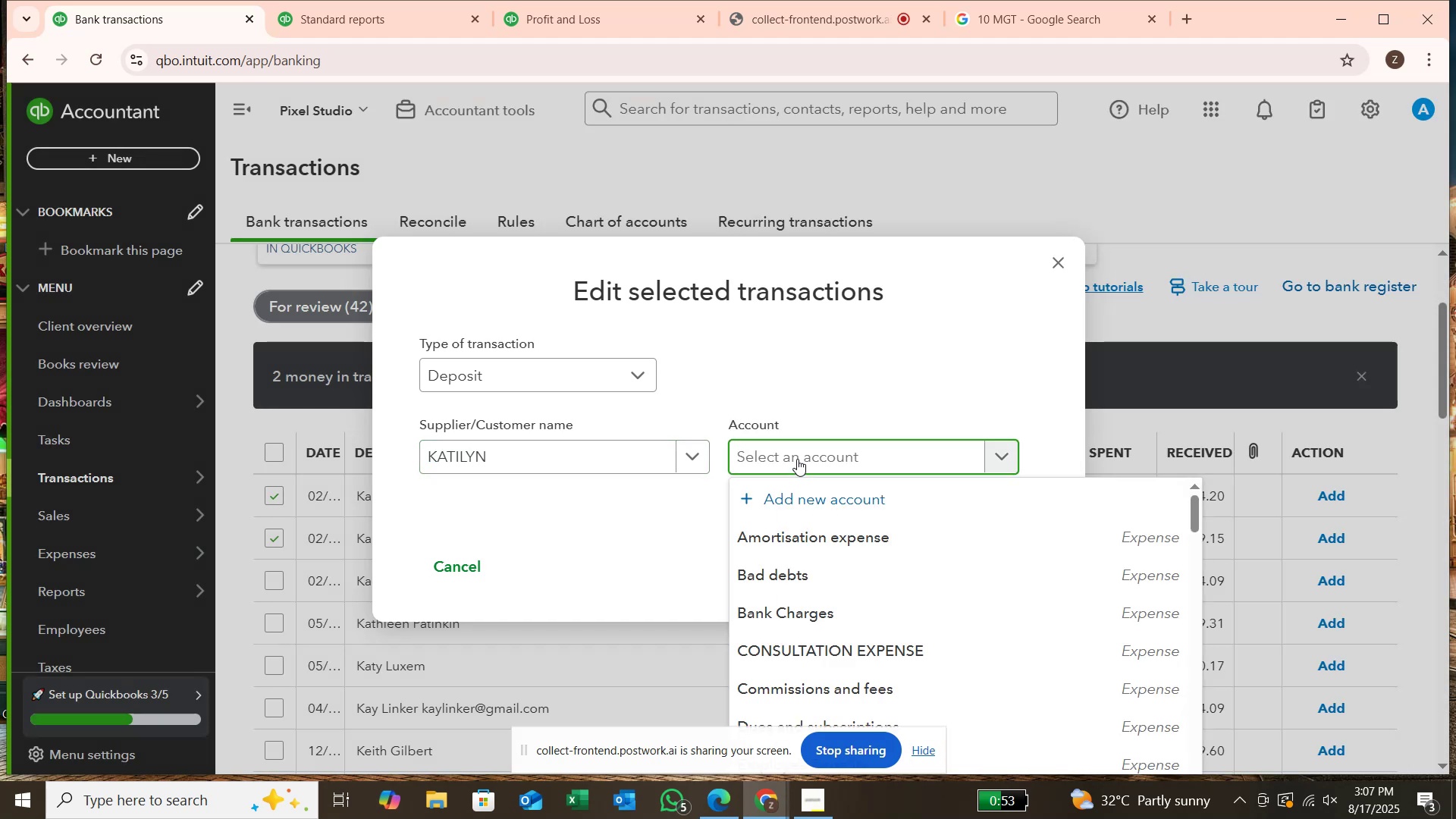 
type(SER)
 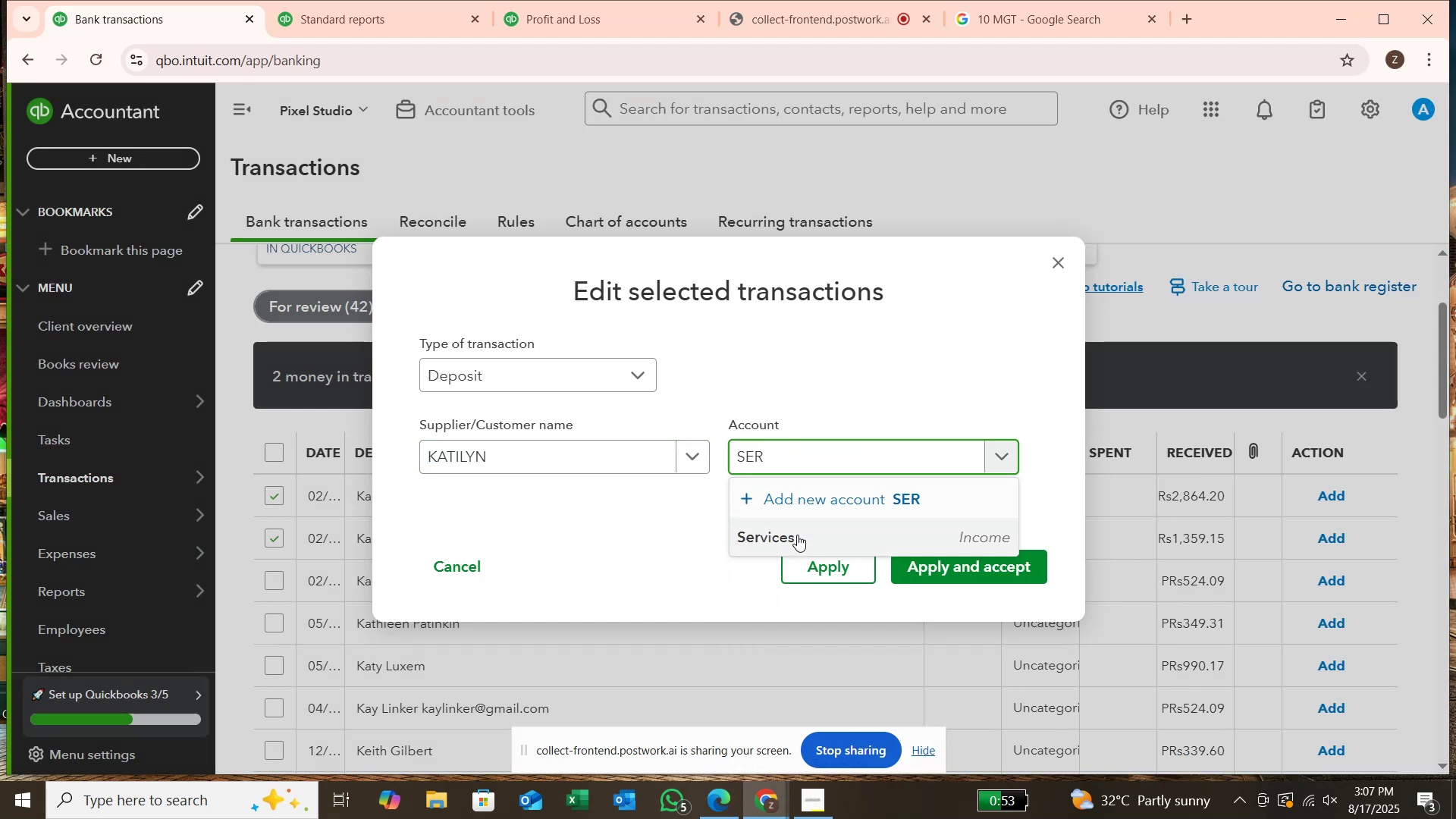 
left_click([797, 535])
 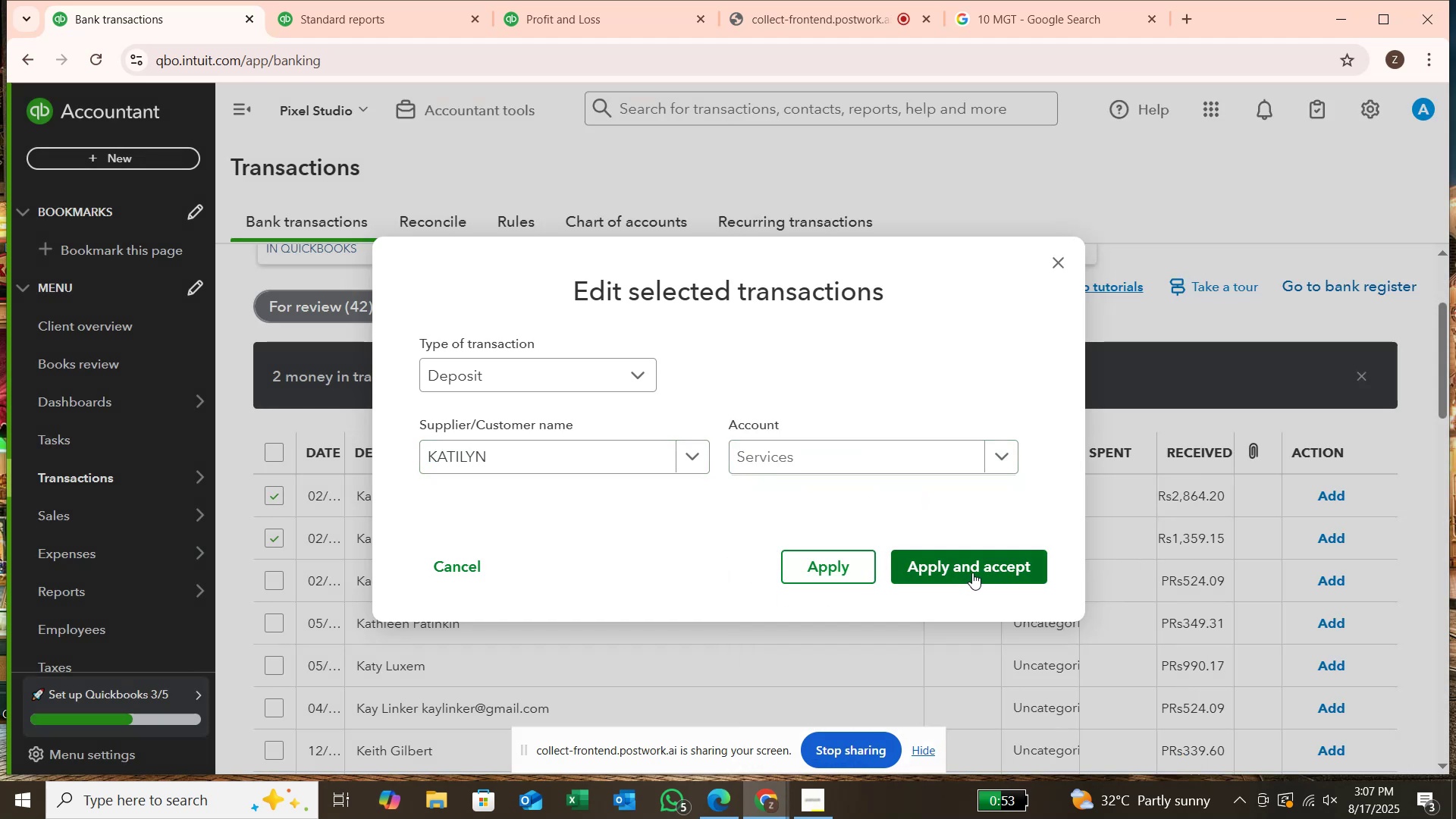 
left_click([972, 573])
 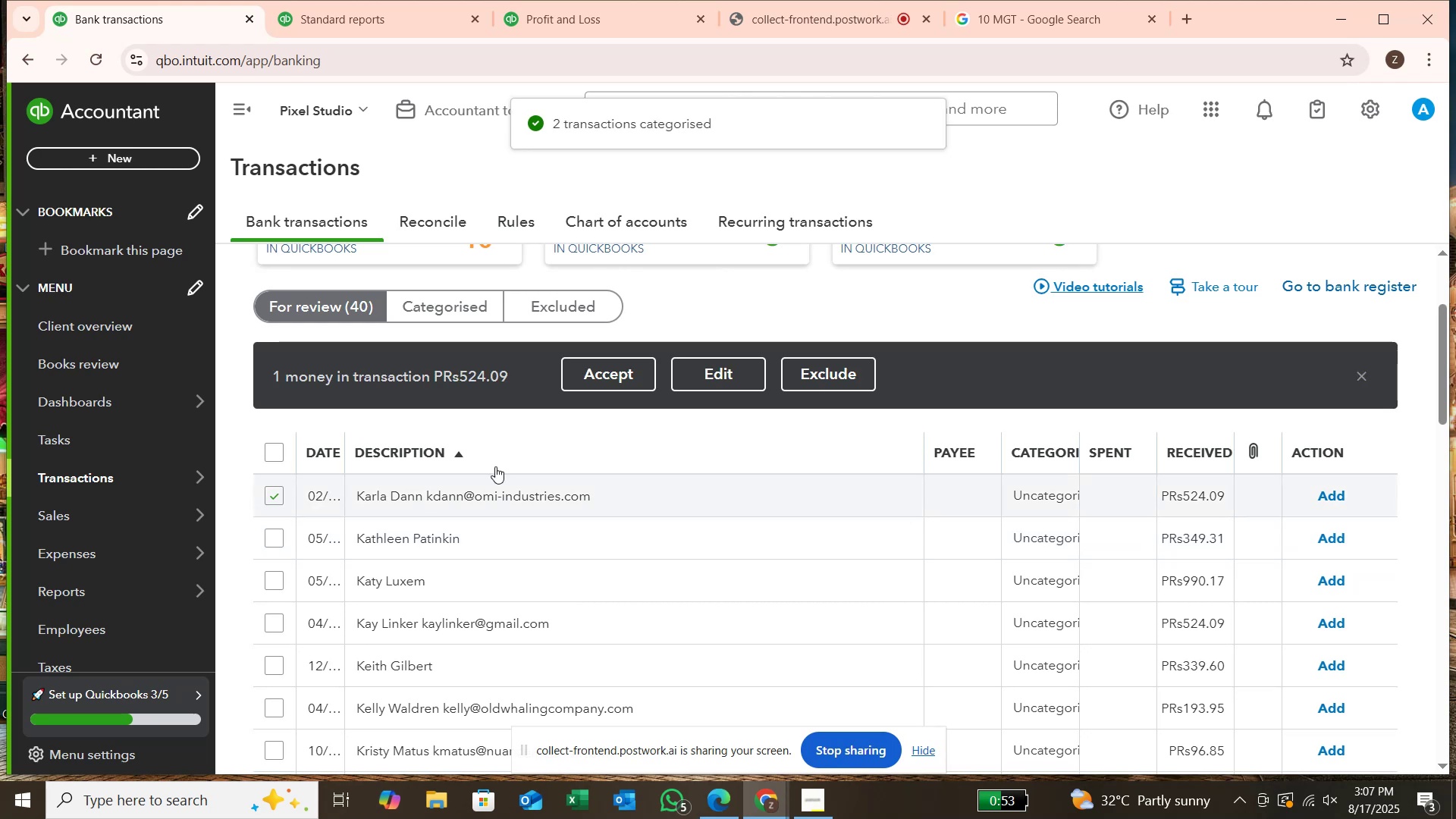 
left_click([716, 372])
 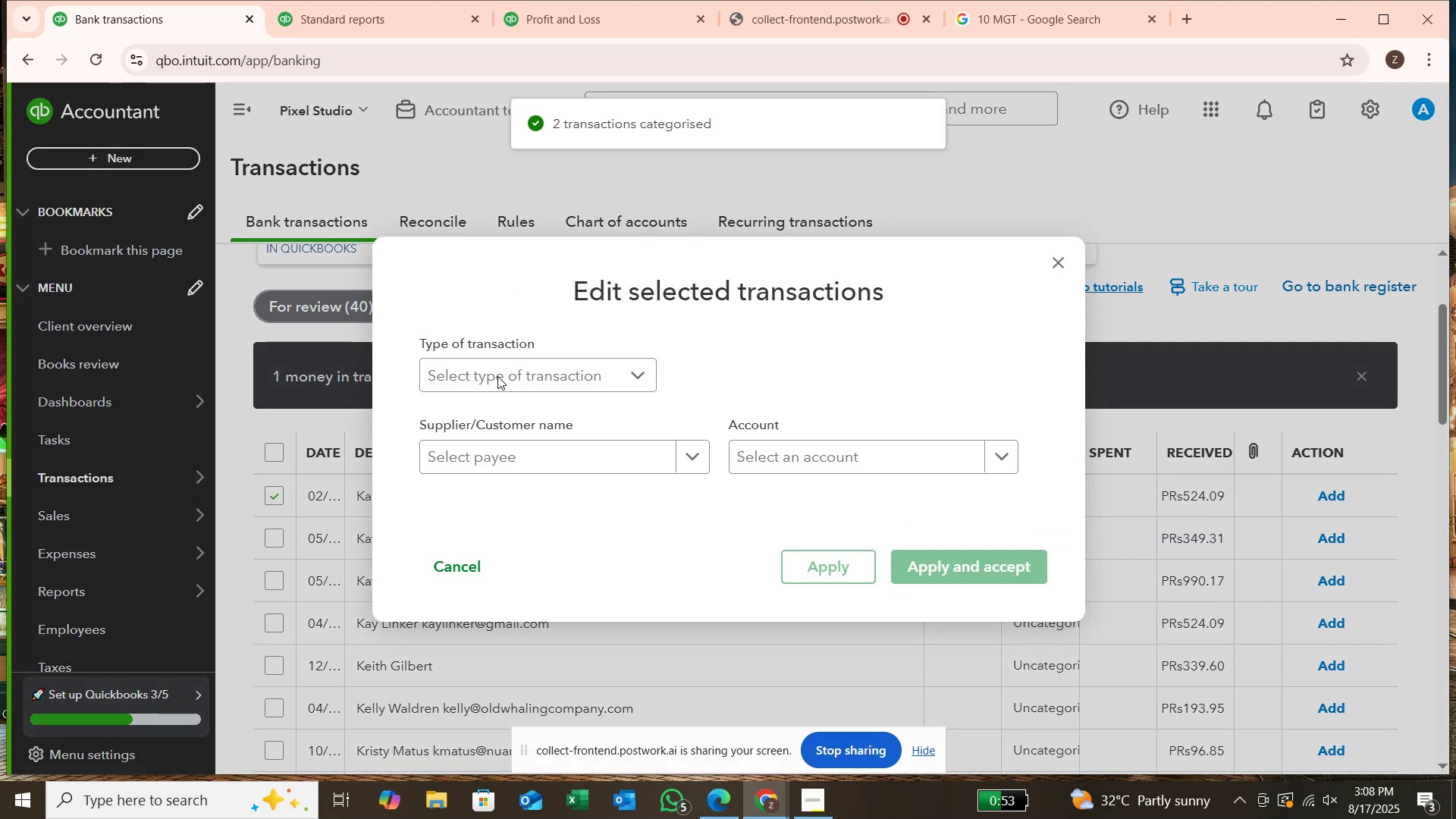 
left_click([500, 369])
 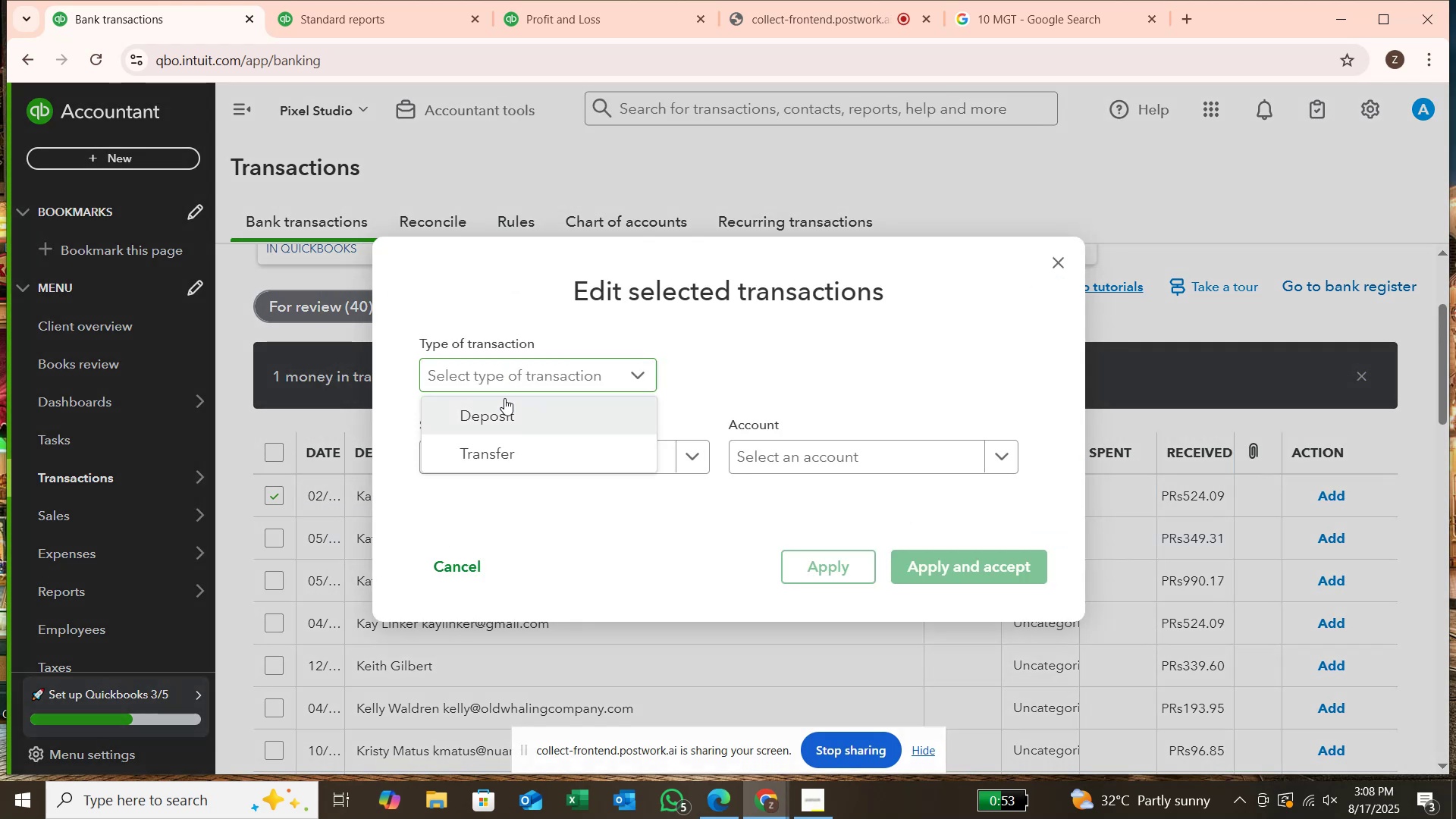 
left_click([504, 398])
 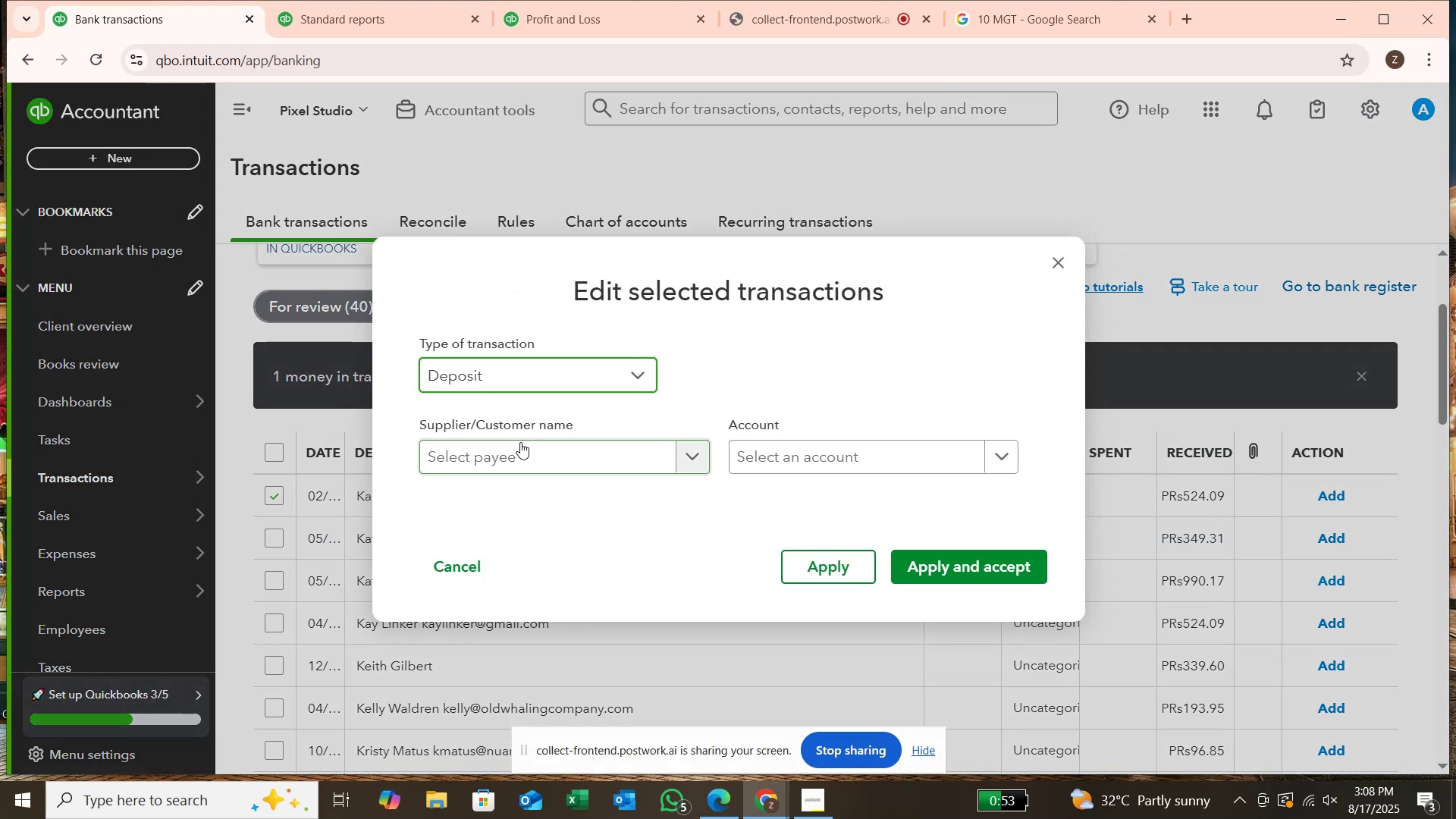 
left_click([520, 442])
 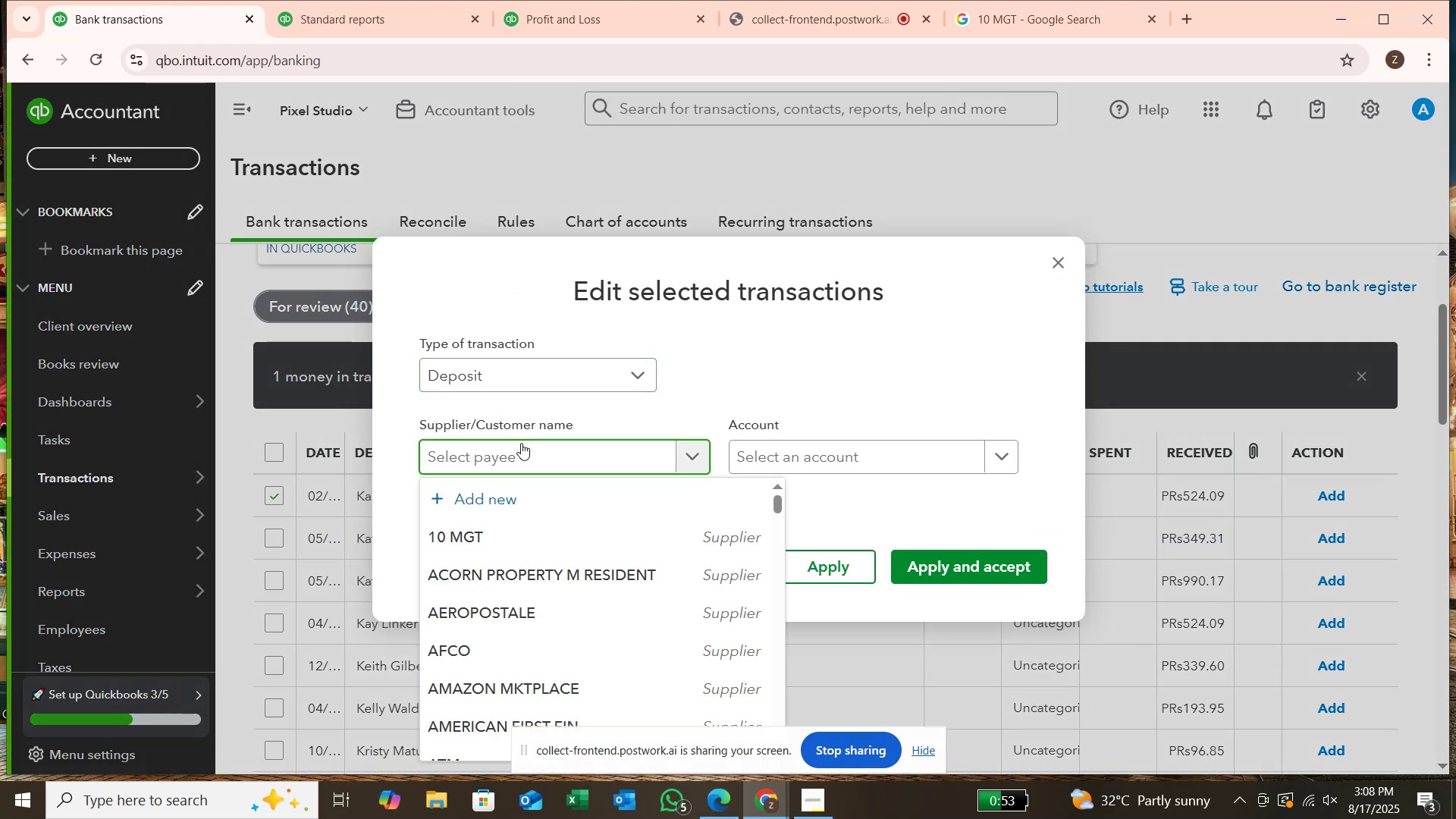 
type(KARLA DANN)
 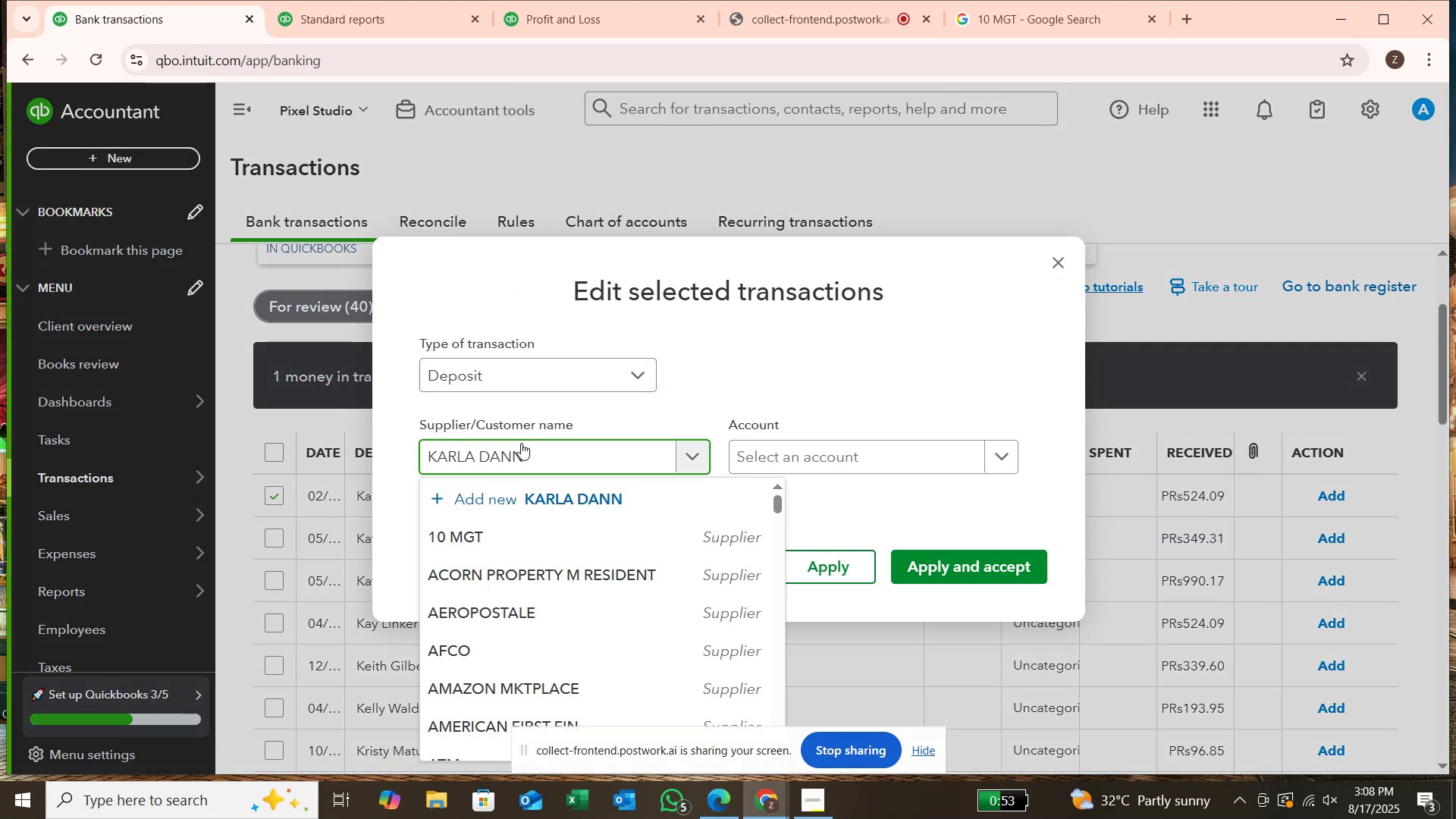 
key(Enter)
 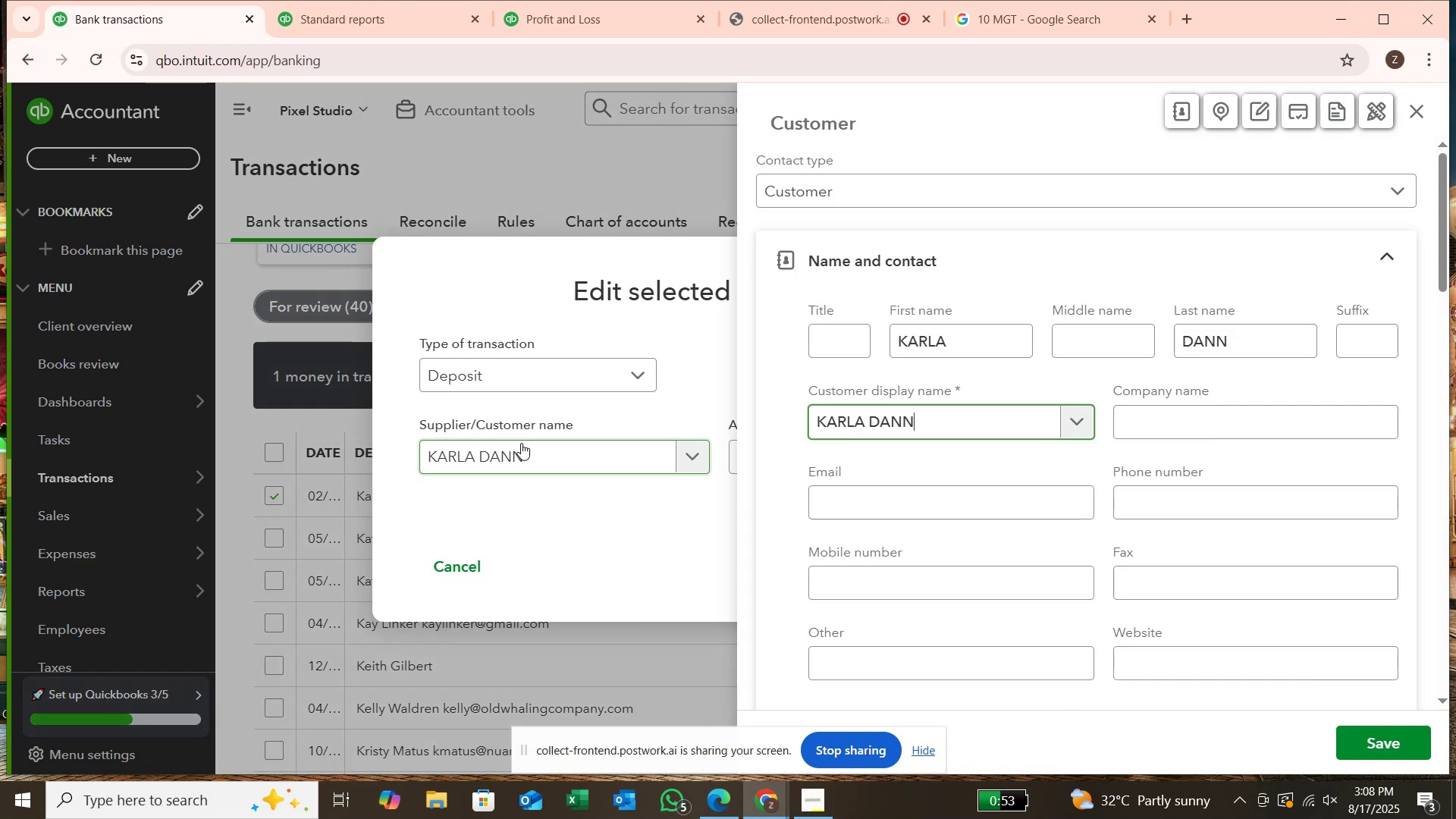 
key(Enter)
 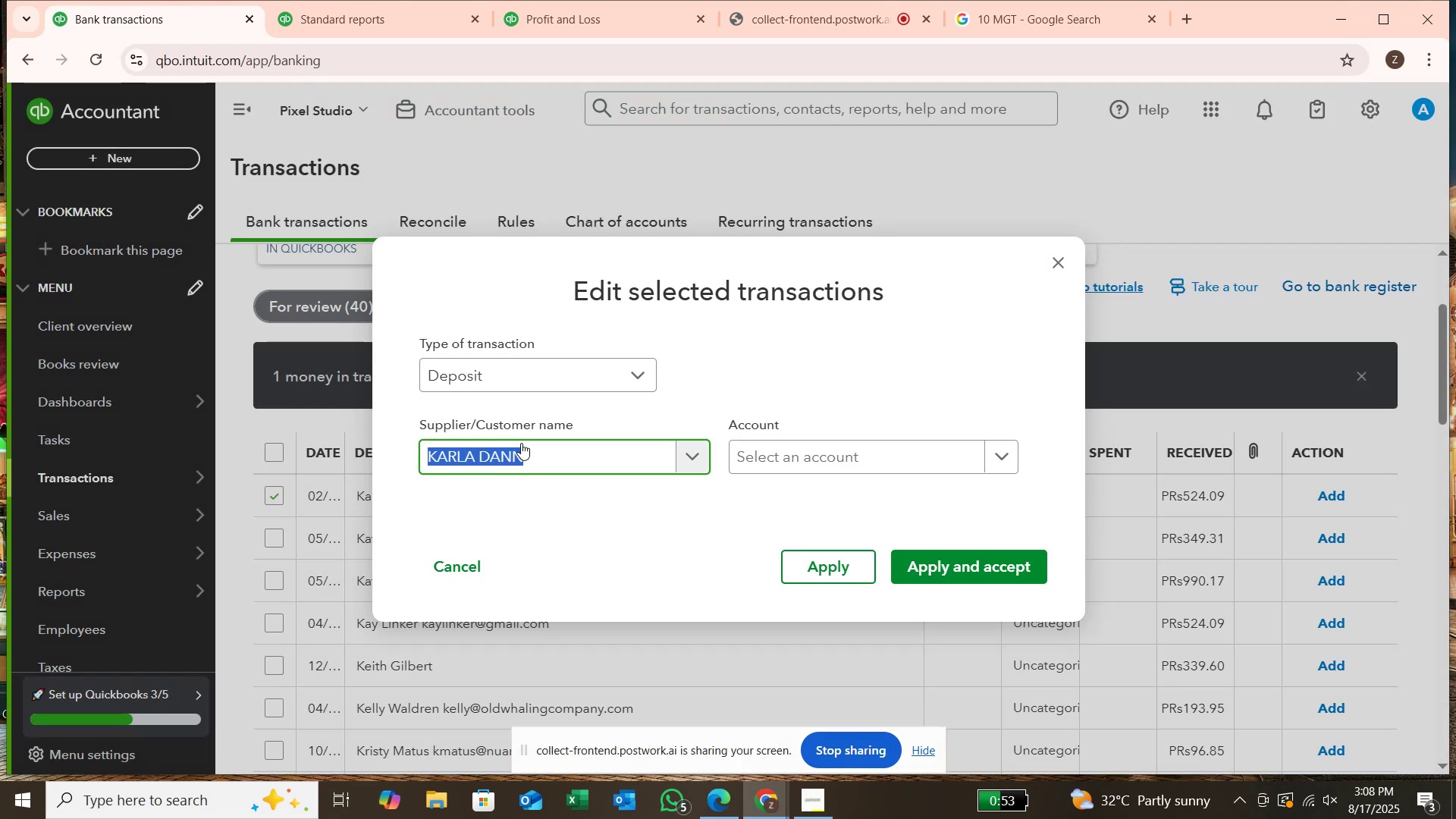 
wait(9.96)
 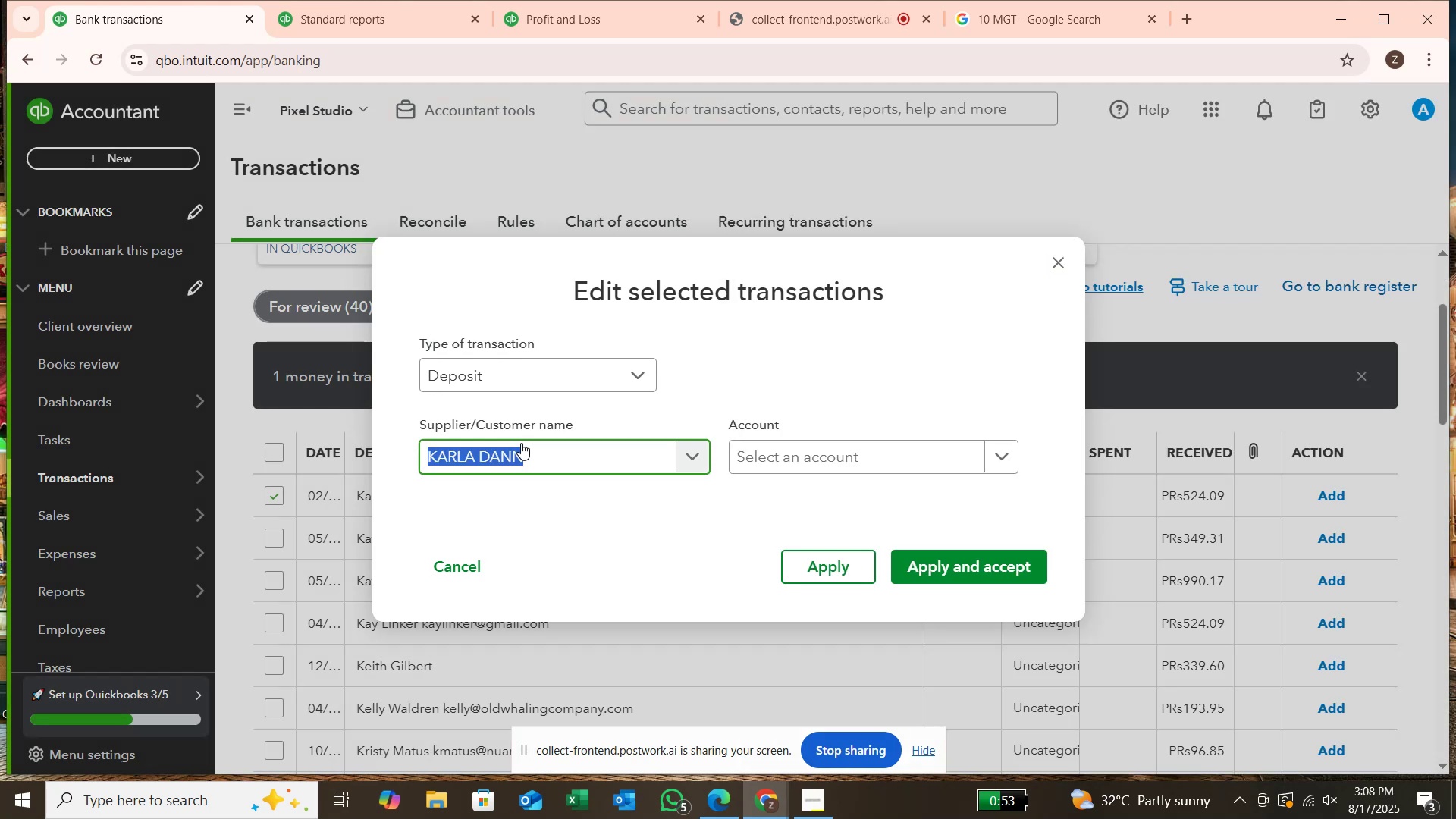 
left_click([764, 458])
 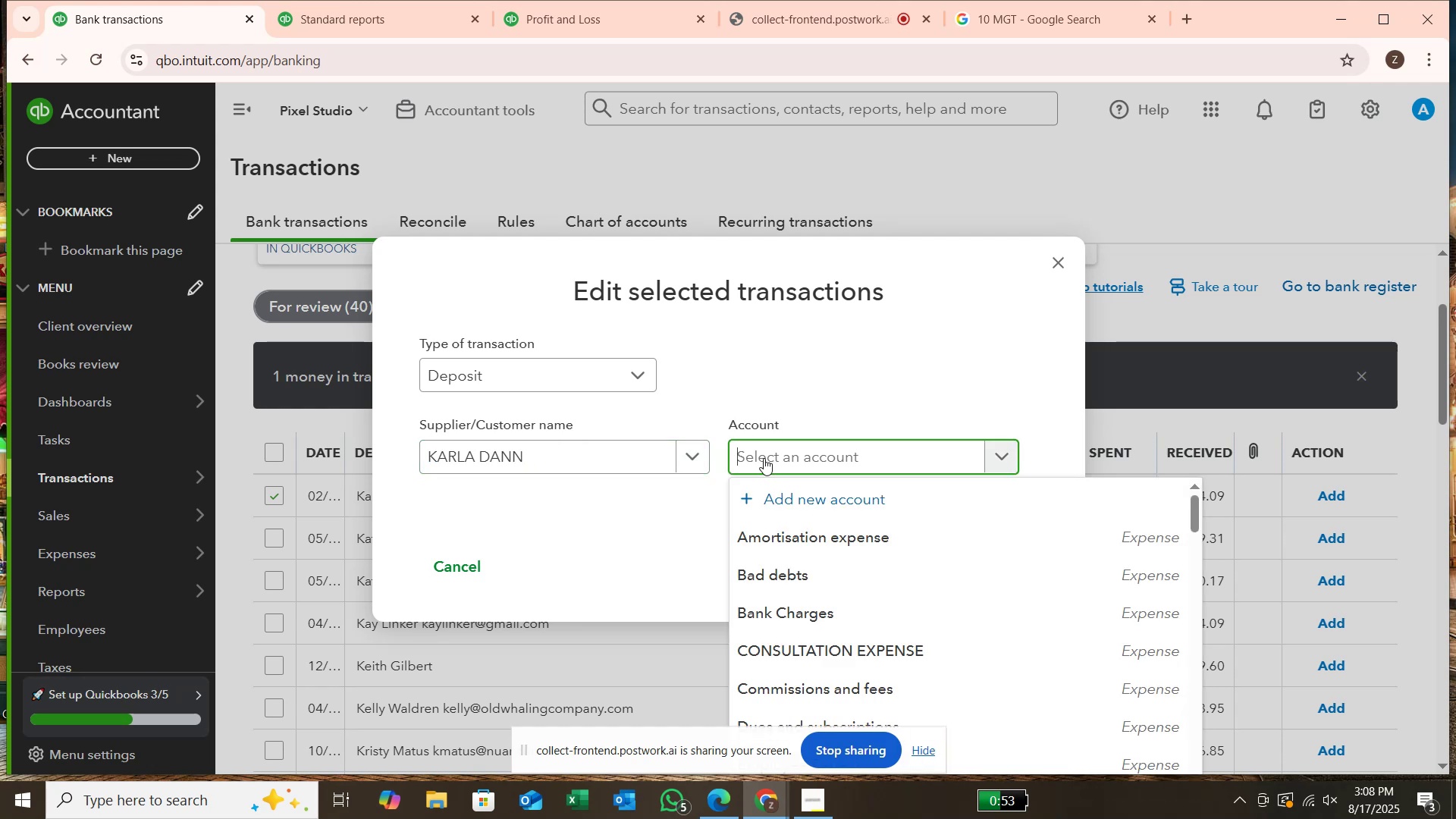 
wait(5.81)
 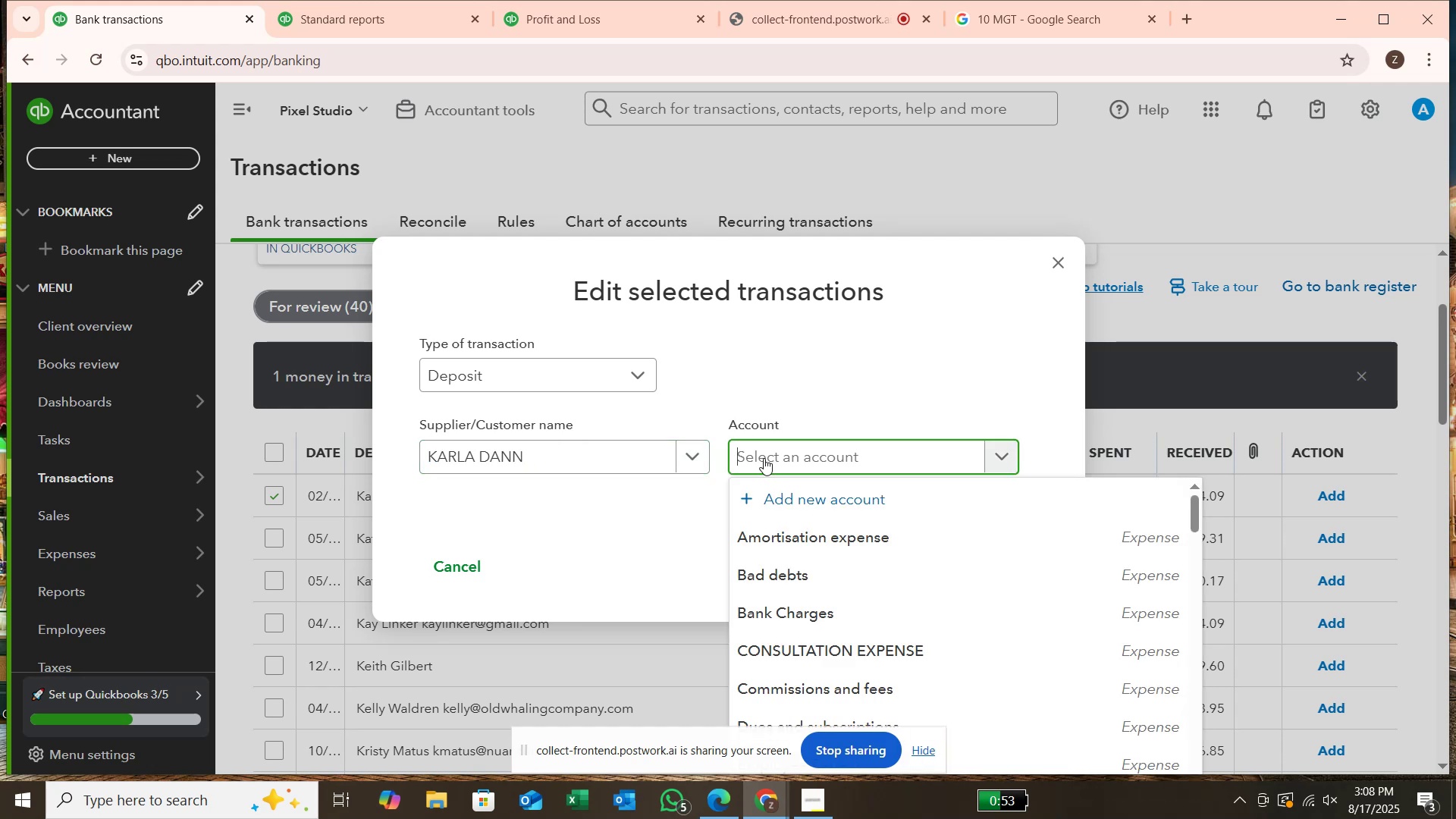 
type(SER)
 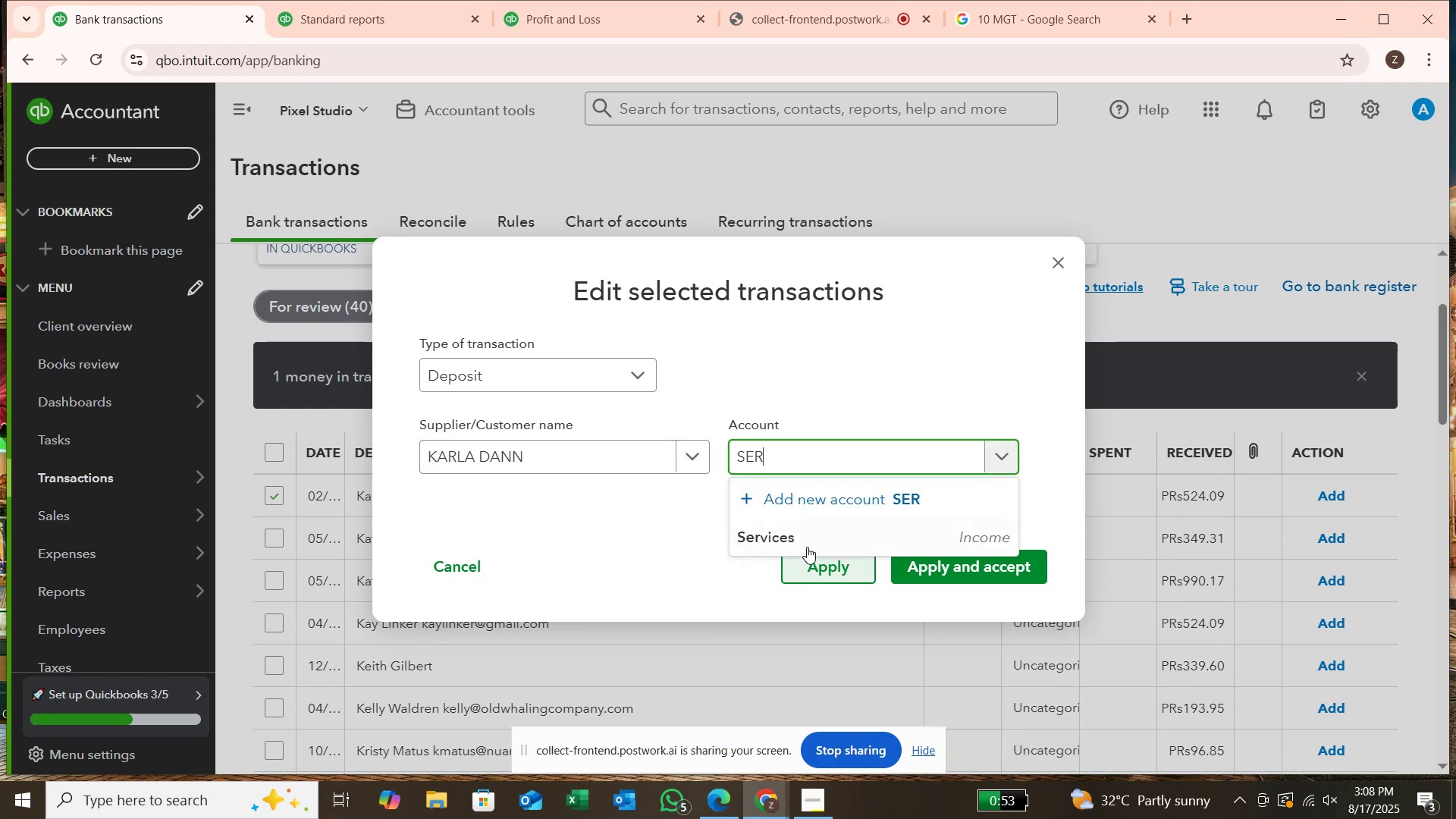 
left_click([808, 543])
 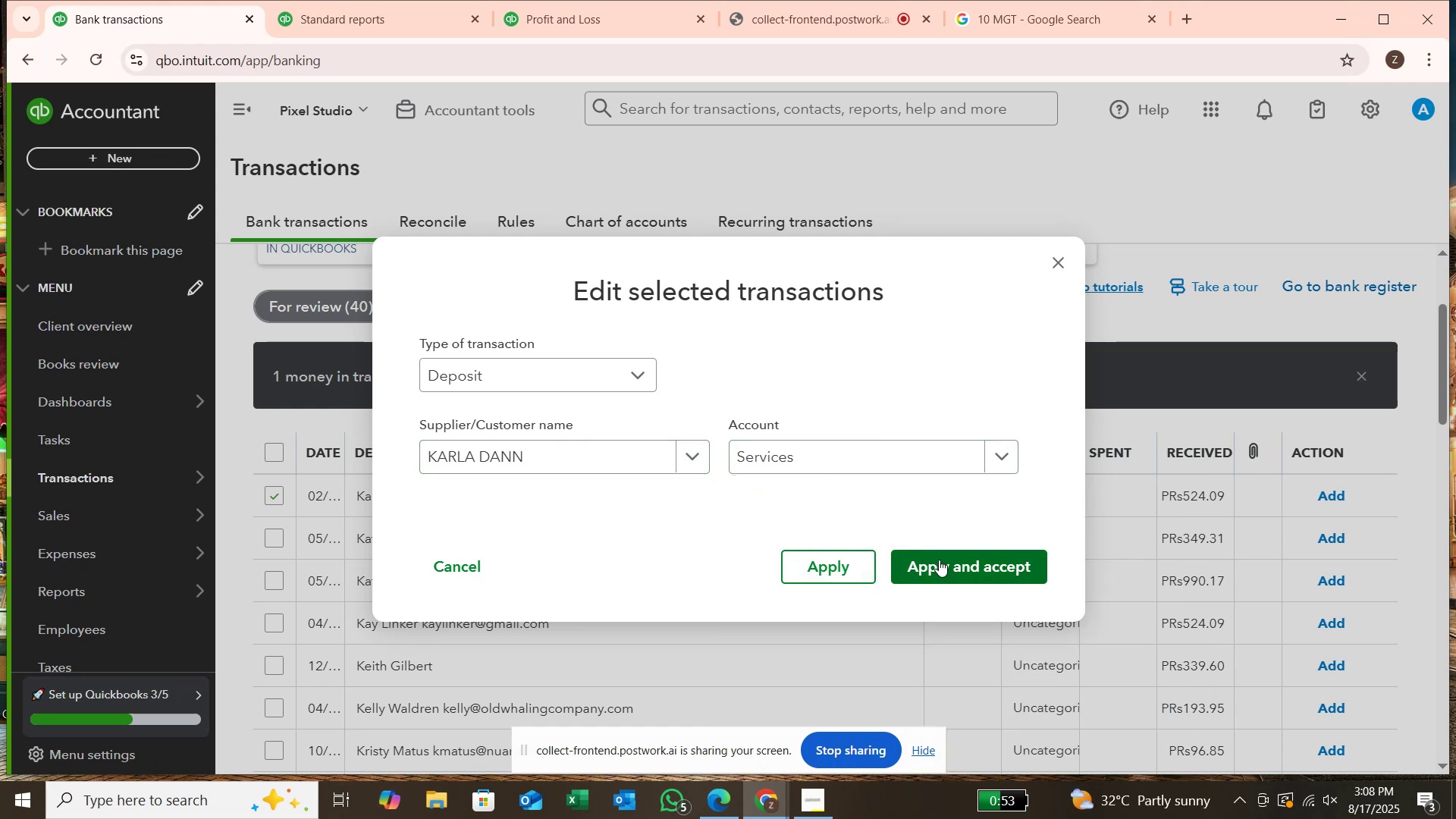 
left_click([939, 560])
 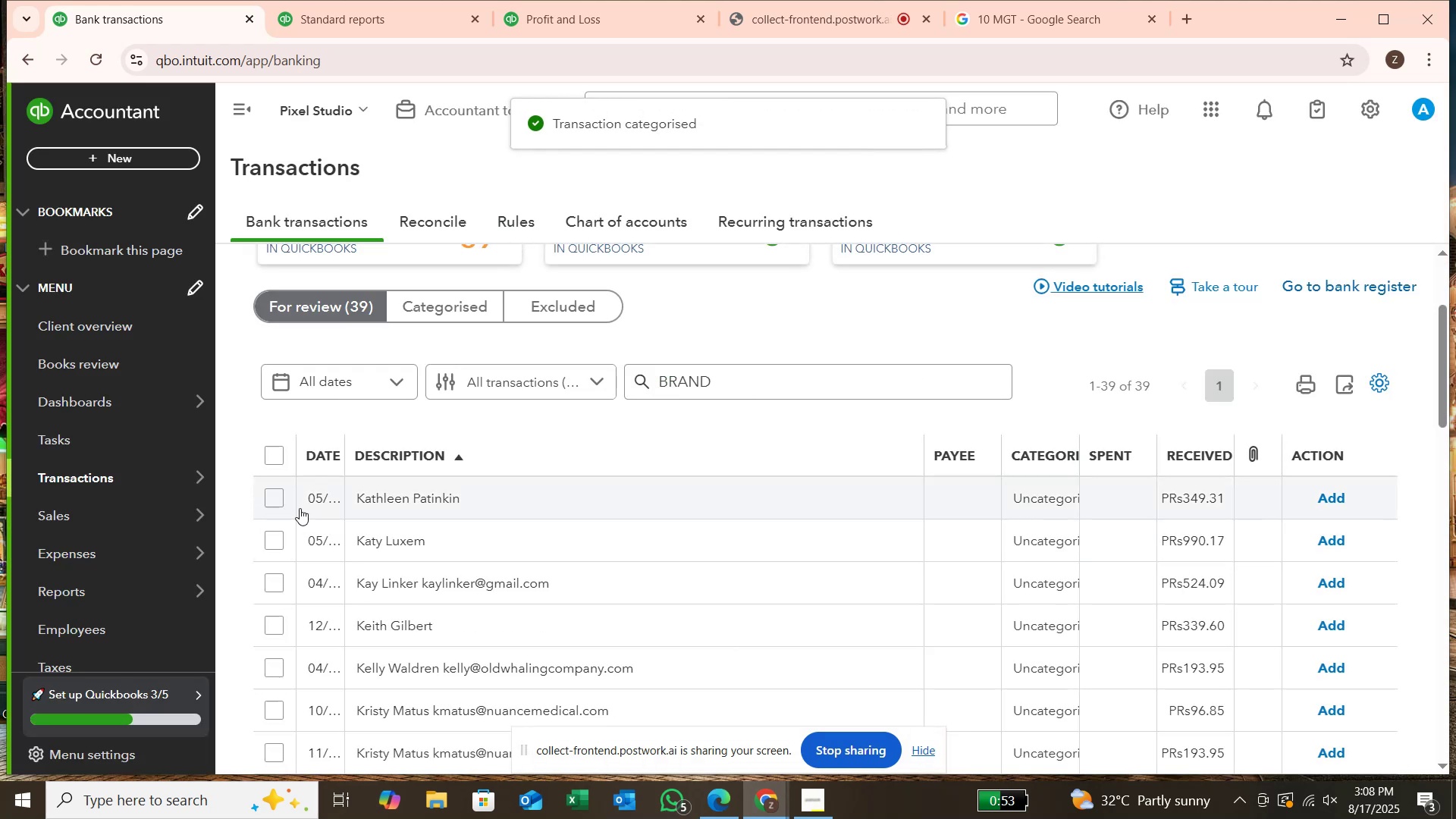 
left_click([270, 504])
 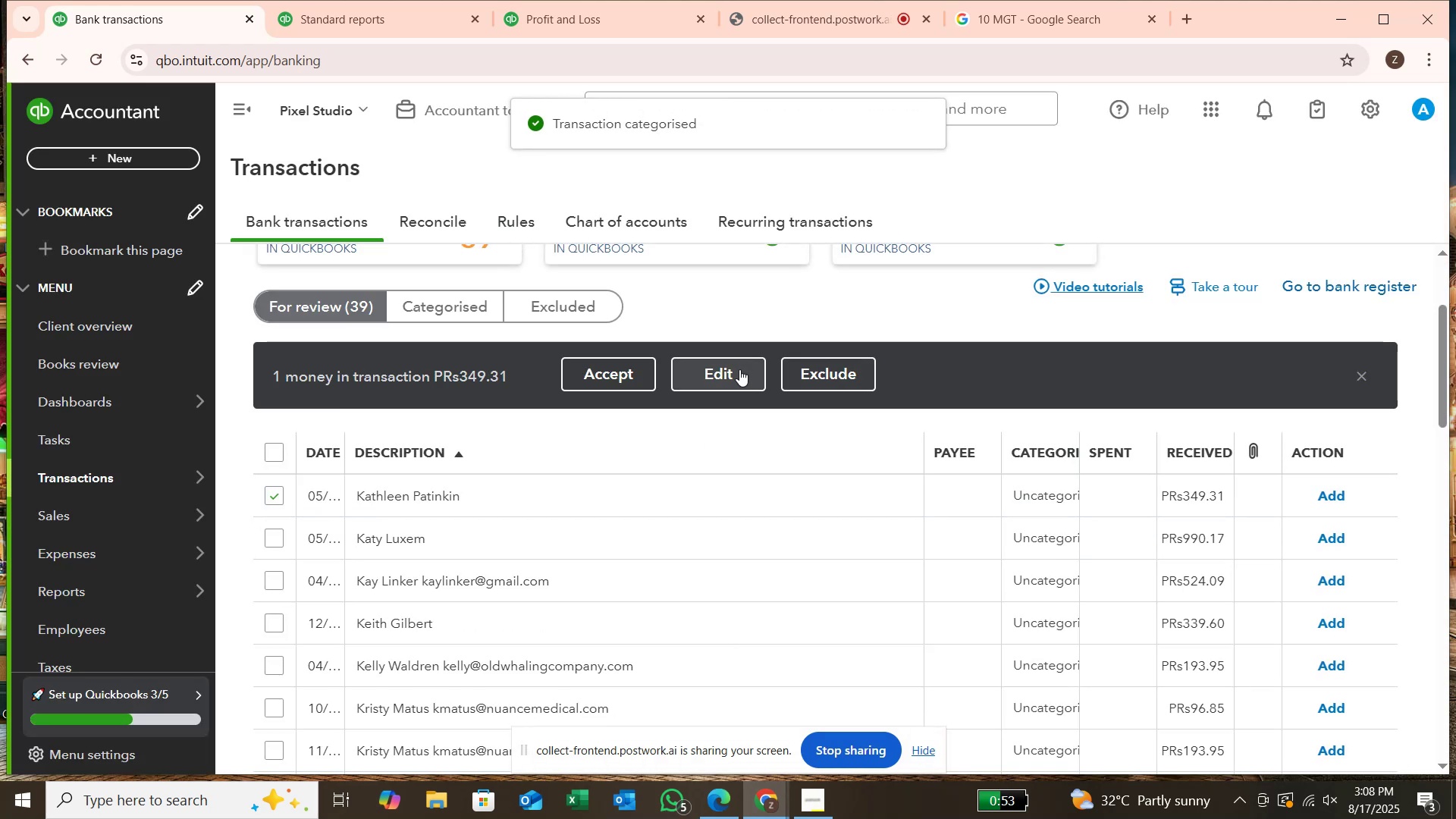 
left_click([739, 369])
 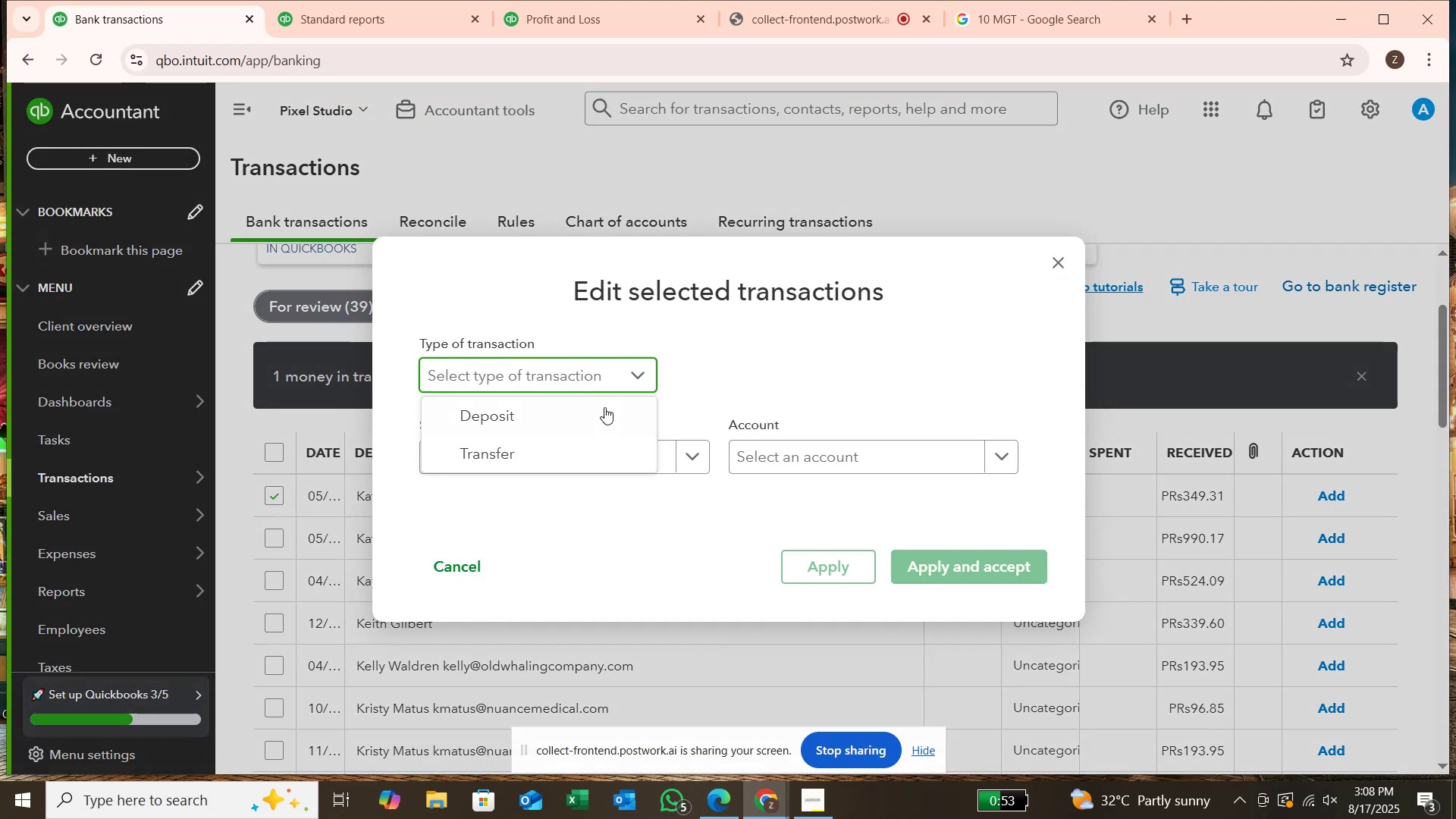 
left_click([602, 418])
 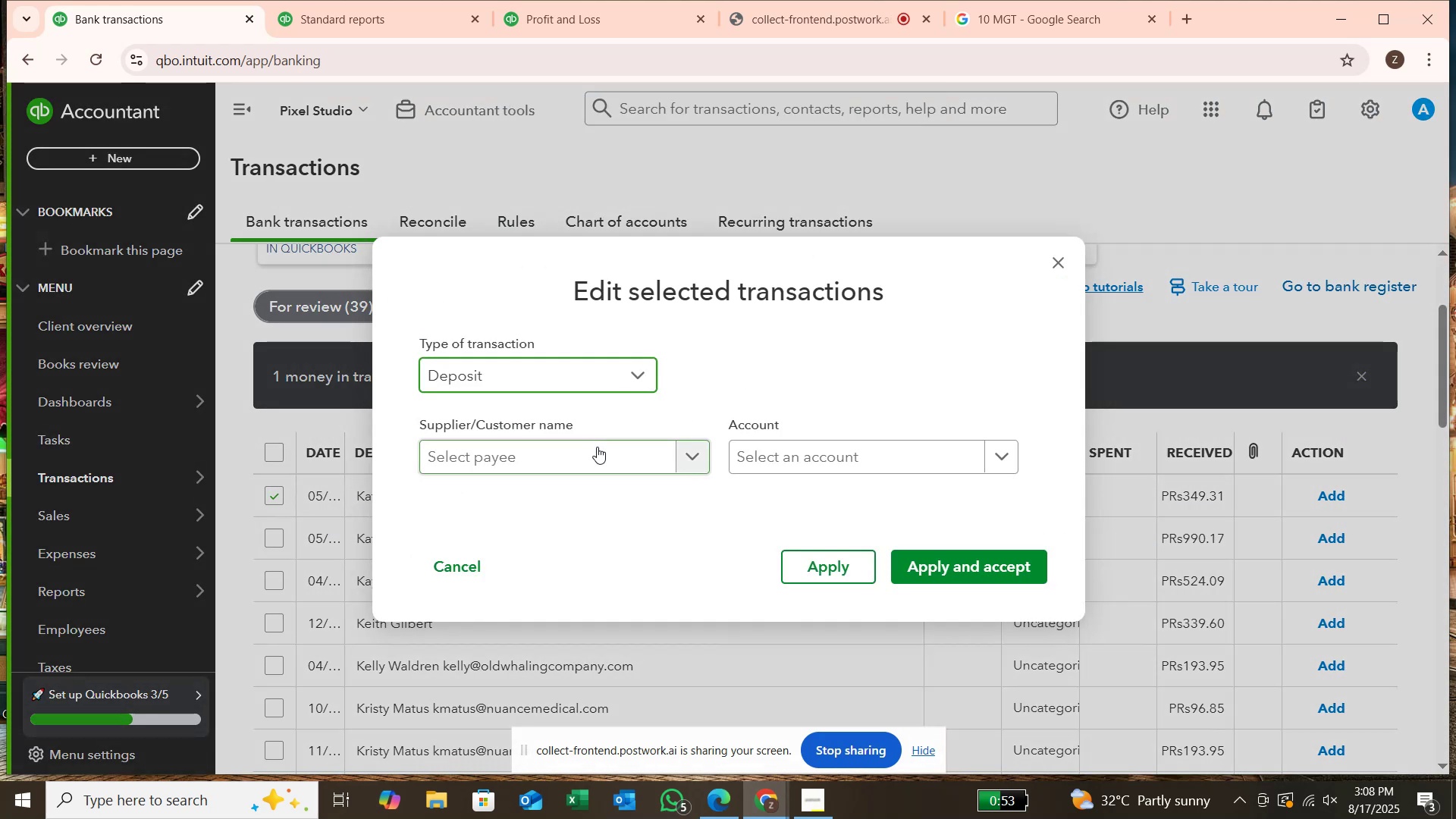 
left_click([597, 447])
 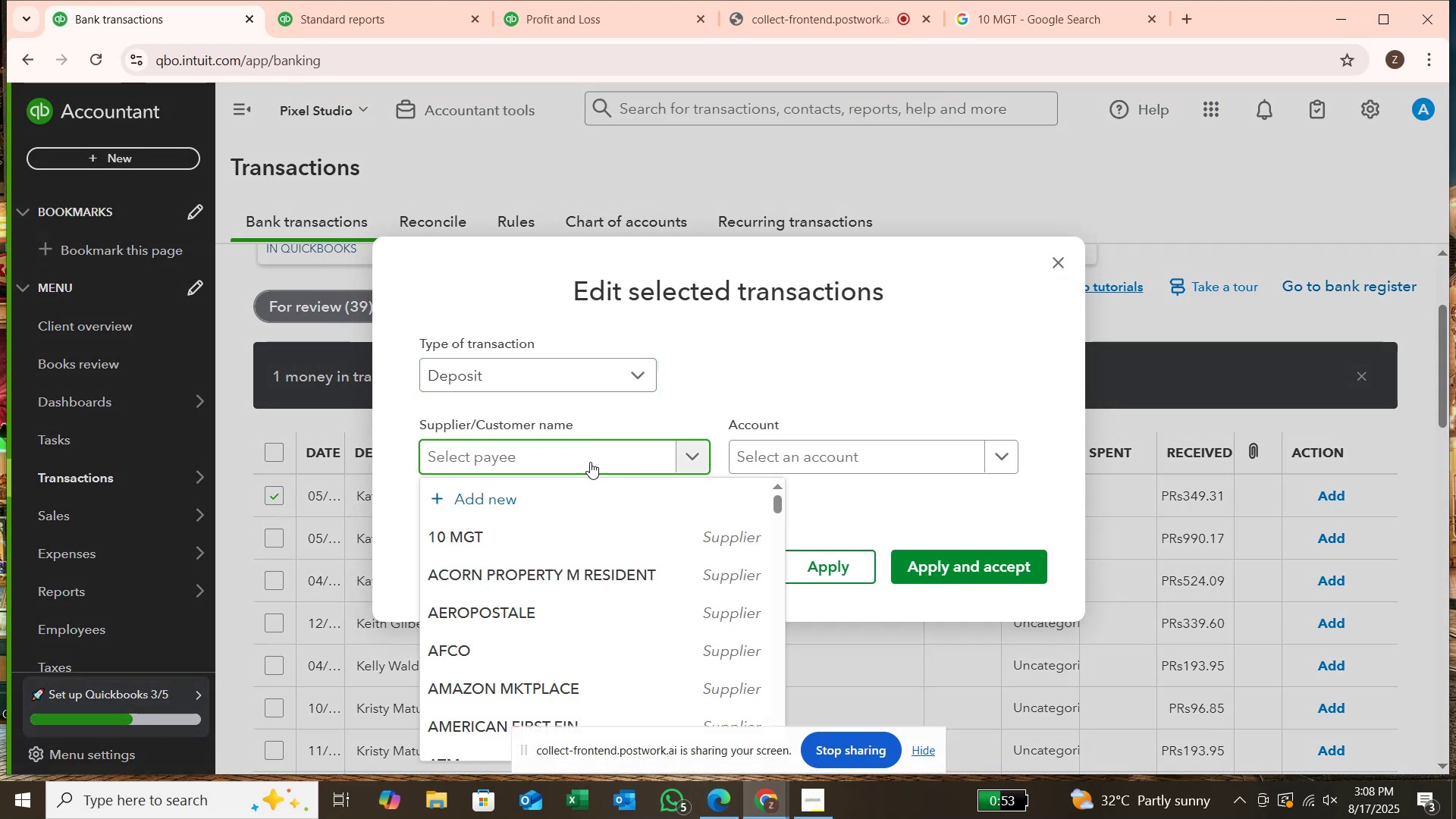 
type(KATHLEEN\)
key(Backspace)
 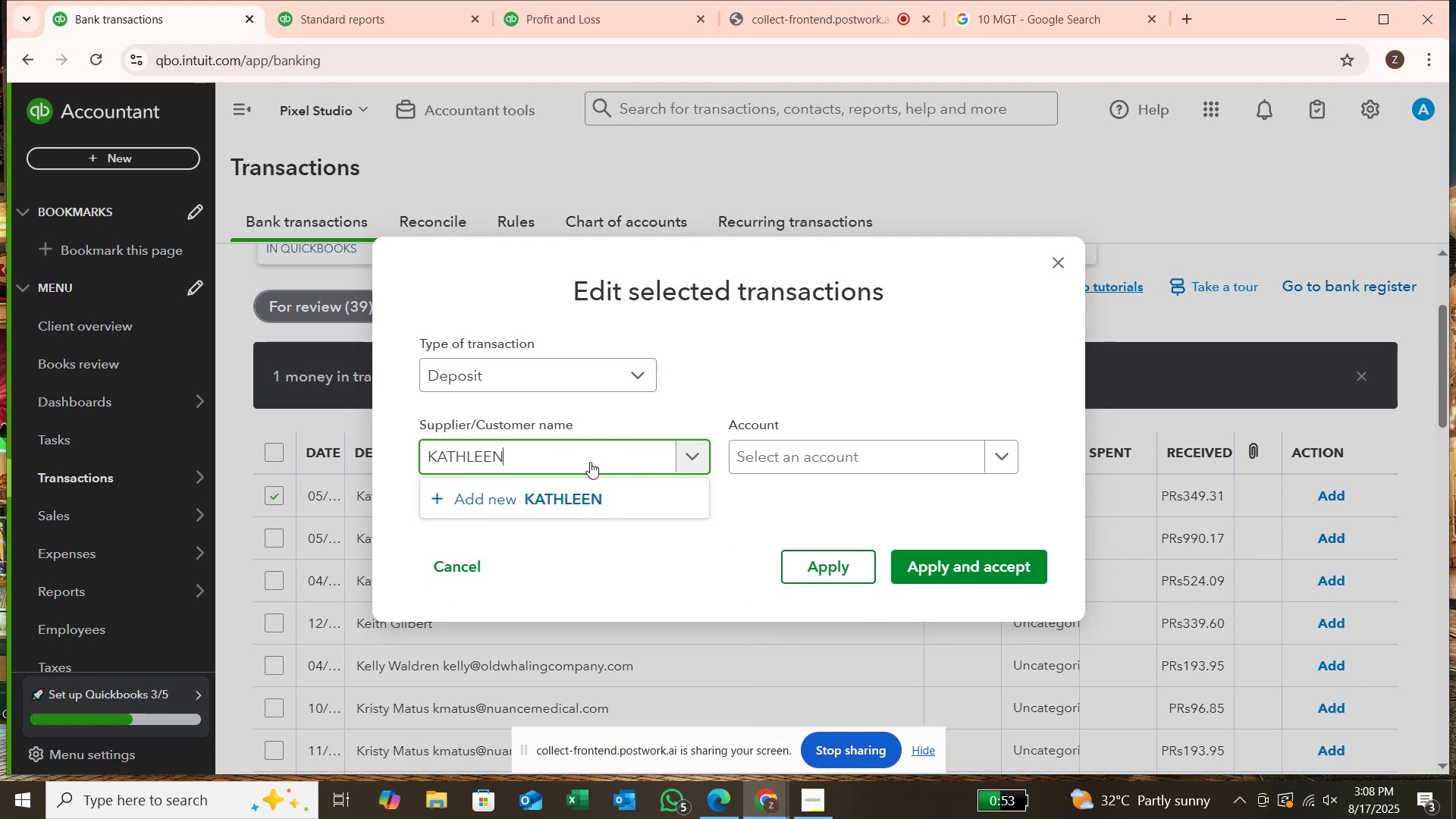 
key(Enter)
 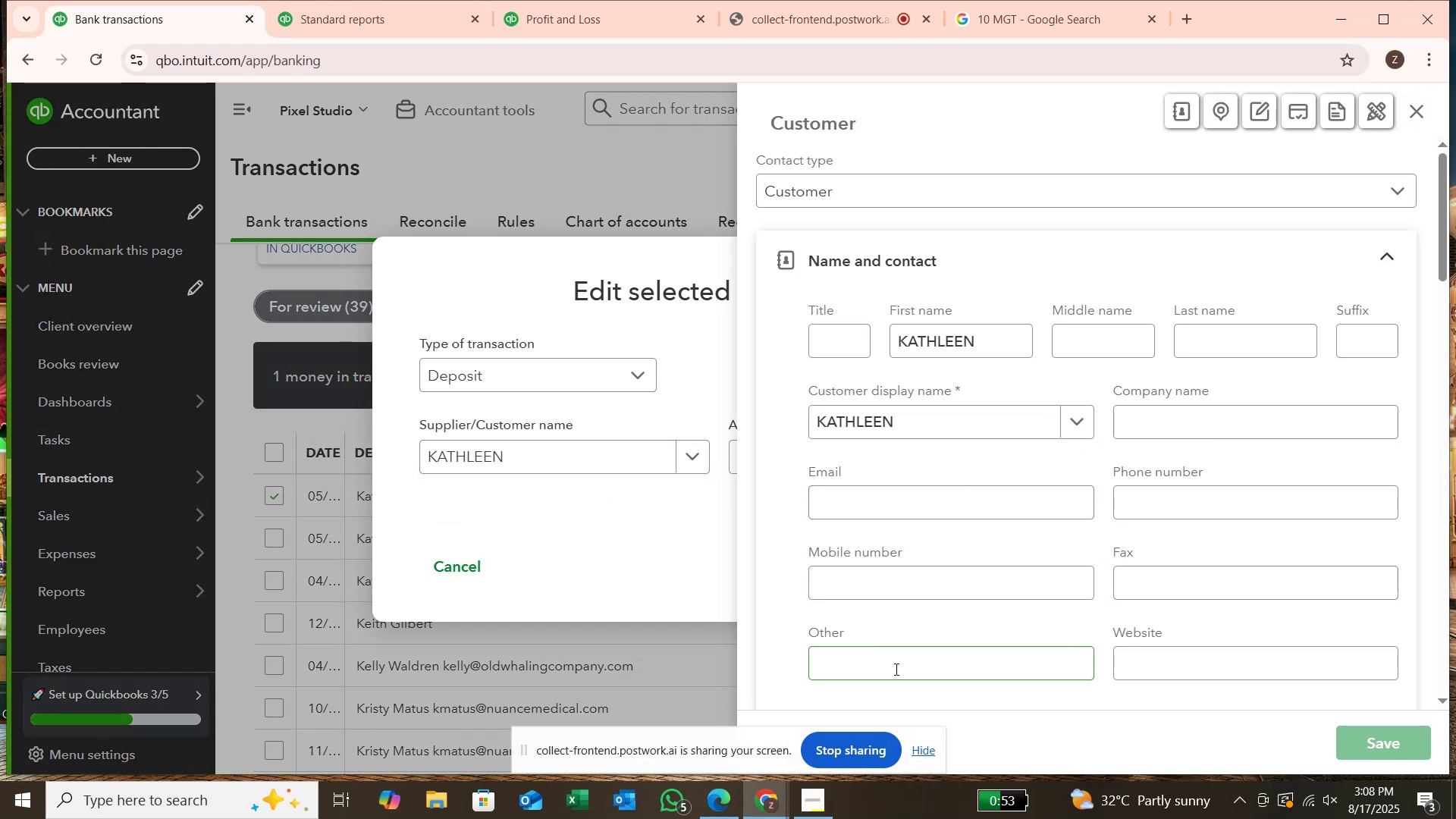 
left_click([811, 445])
 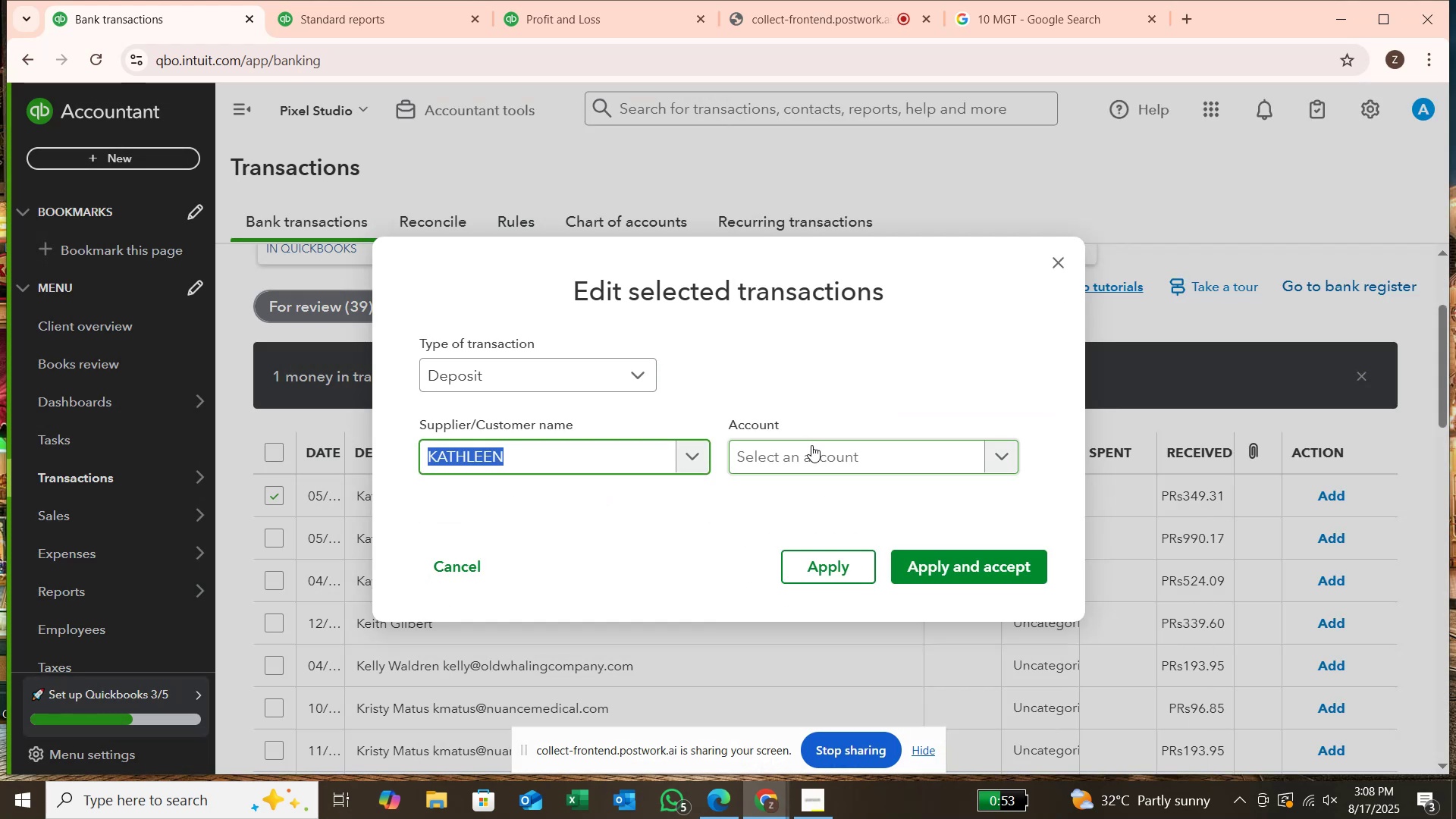 
type(SER)
key(Backspace)
key(Backspace)
key(Backspace)
type(K)
 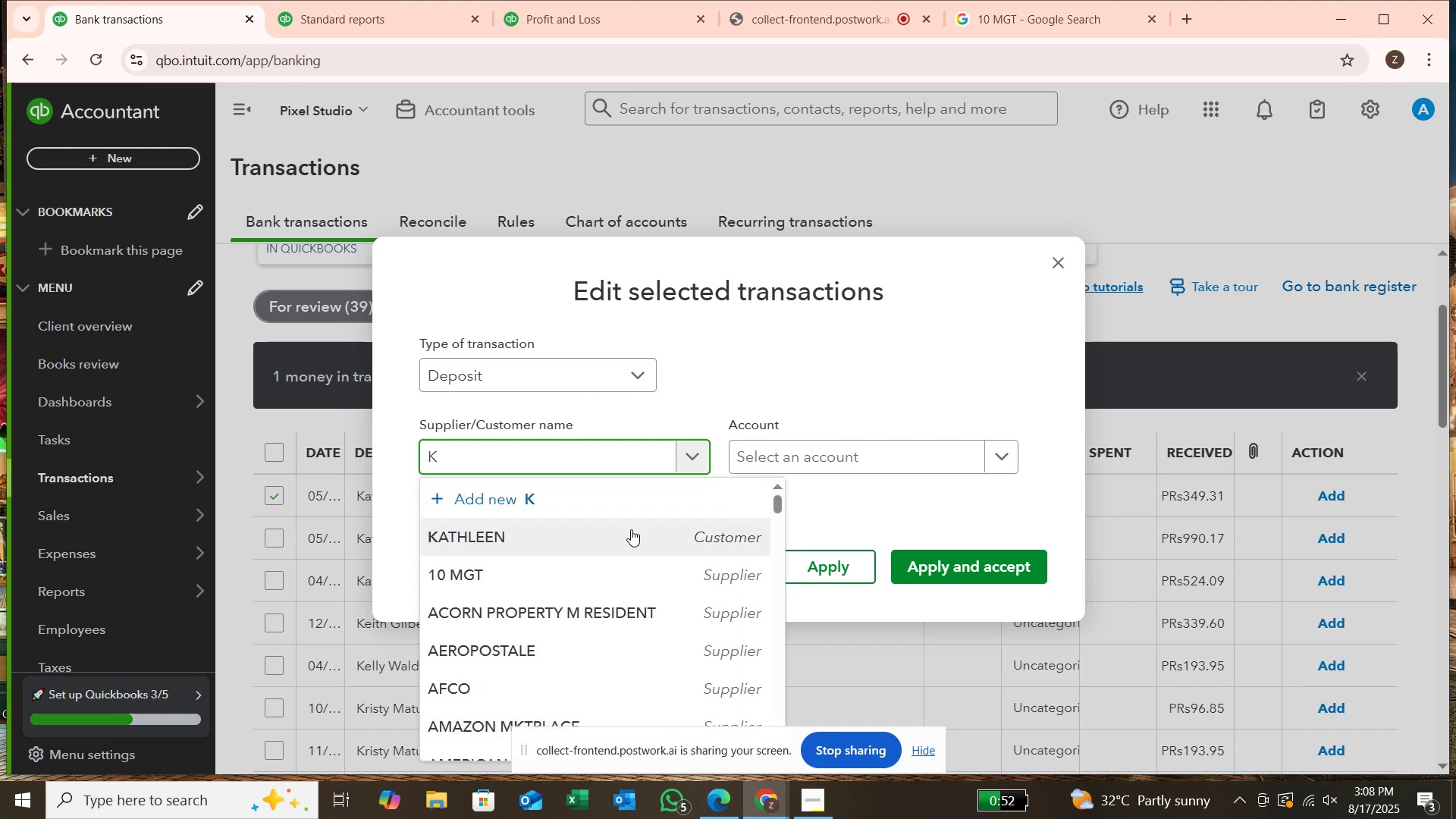 
left_click([630, 530])
 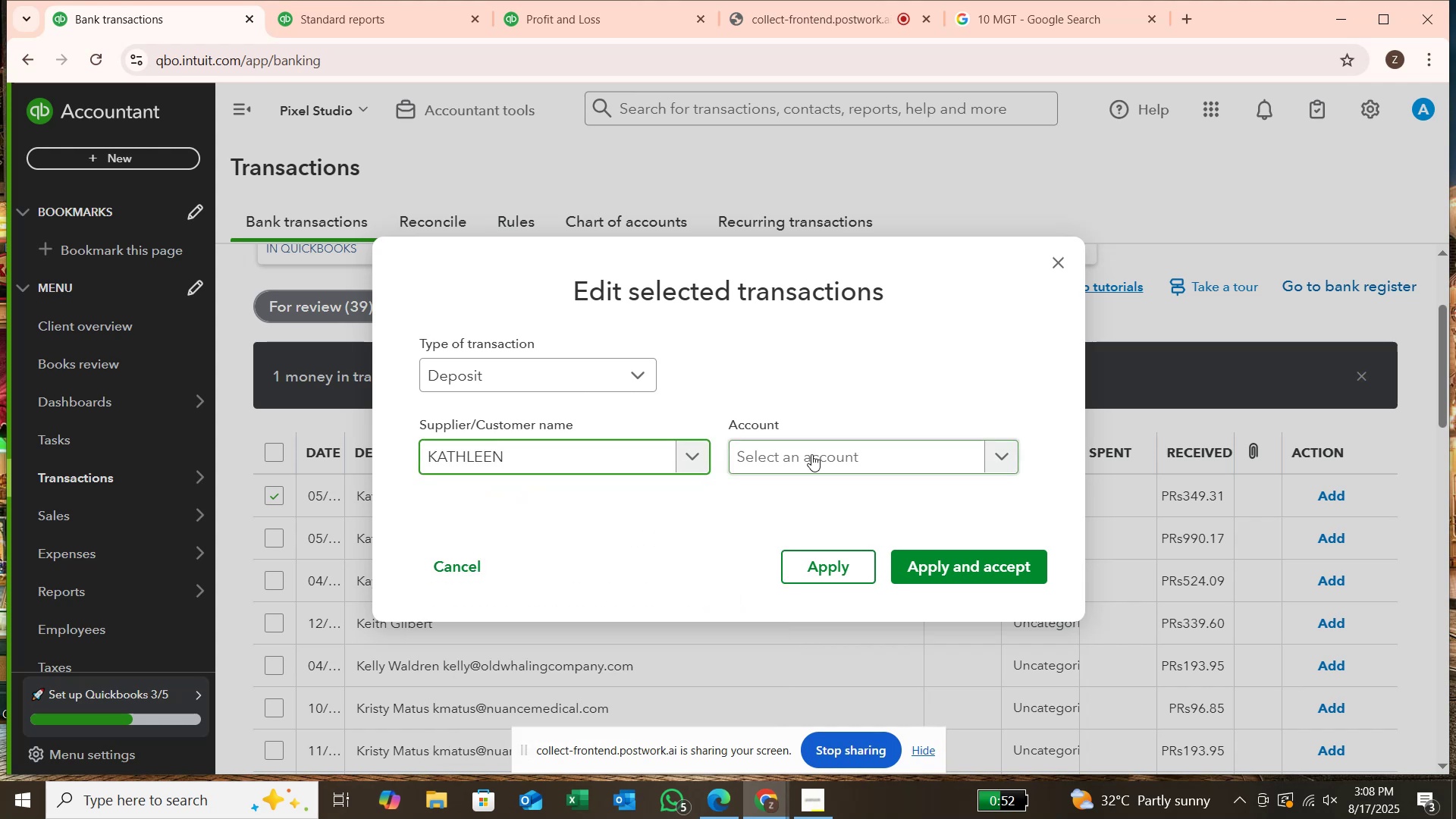 
left_click([811, 454])
 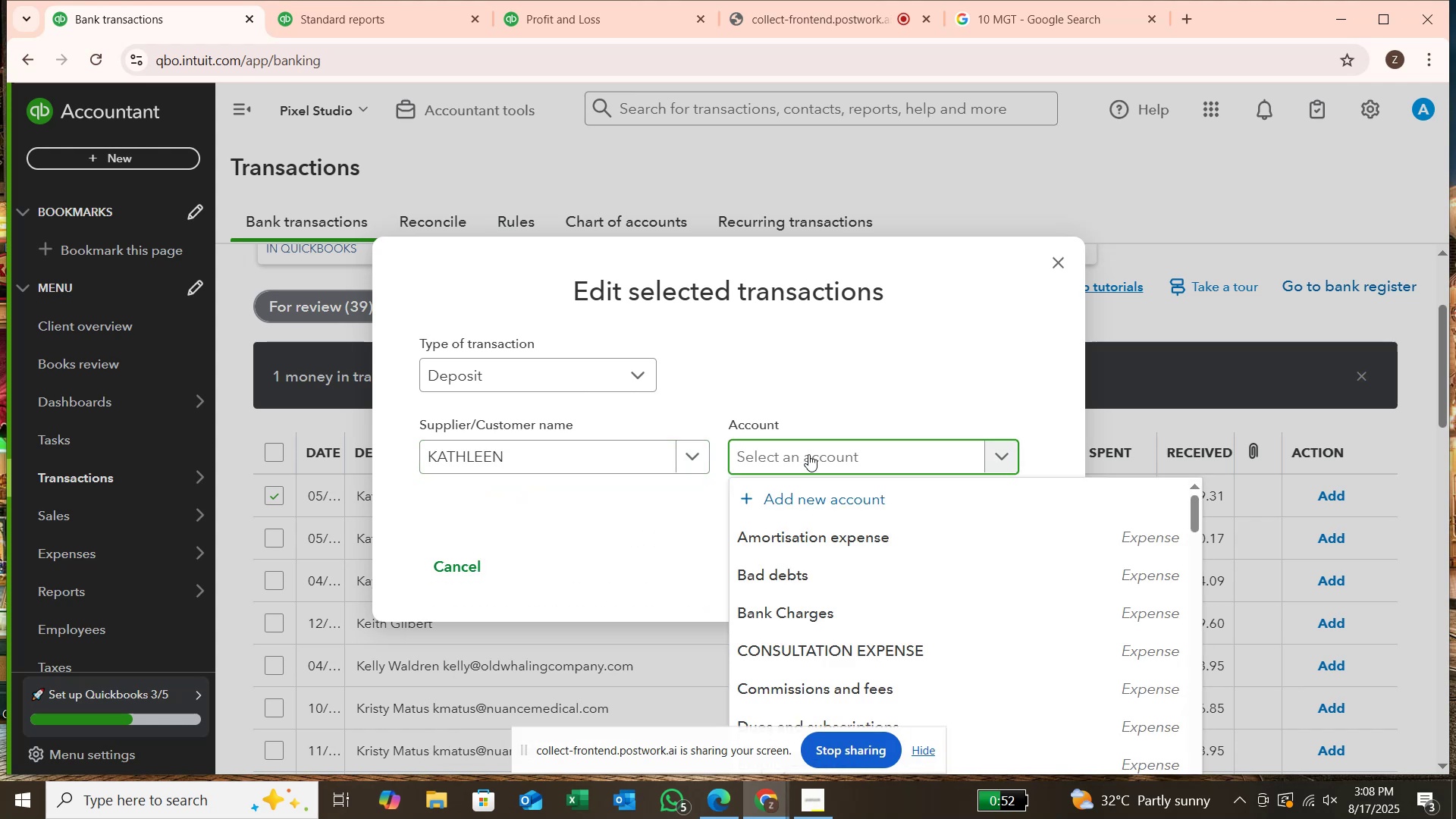 
type(SER)
 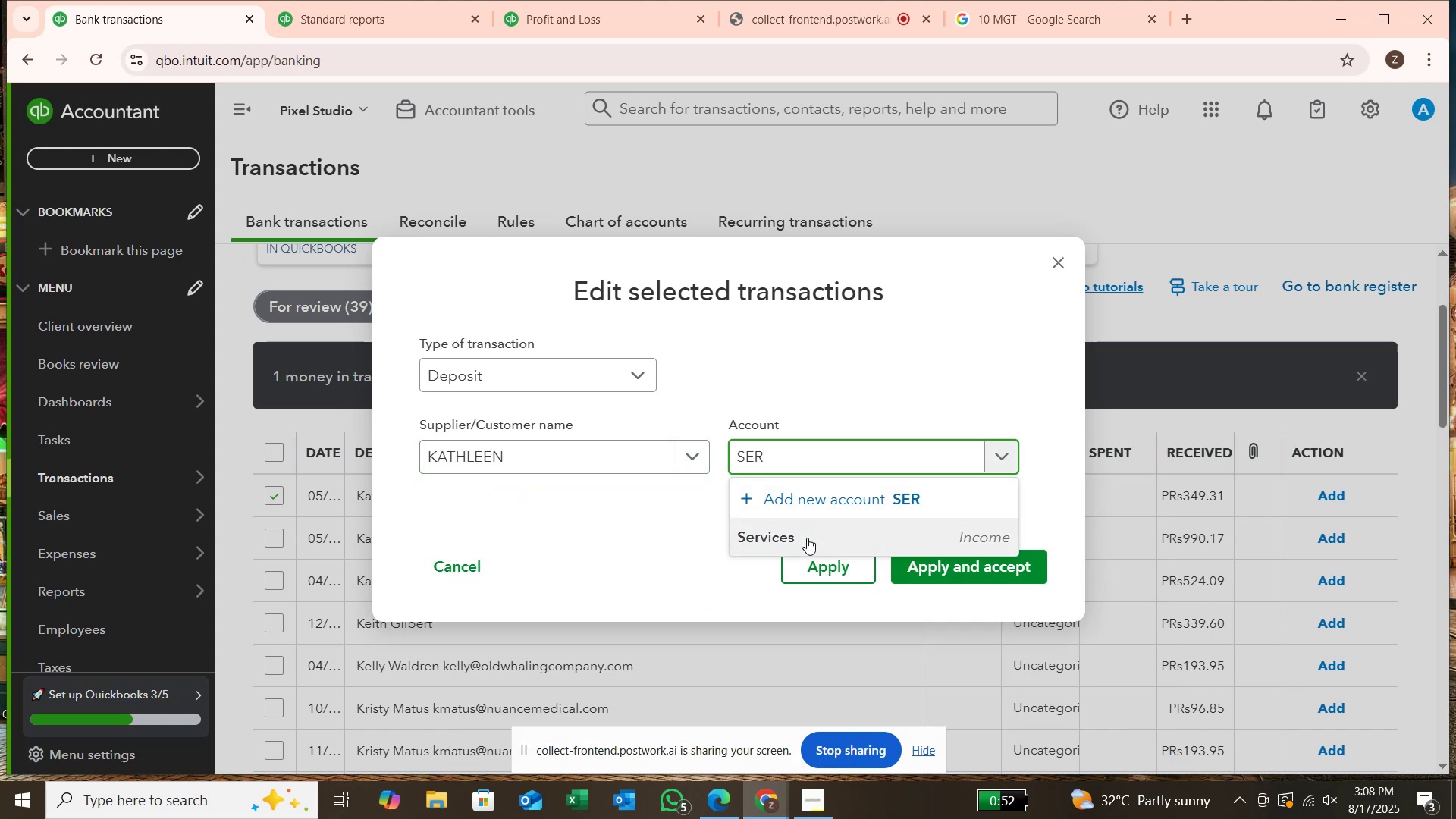 
left_click([807, 538])
 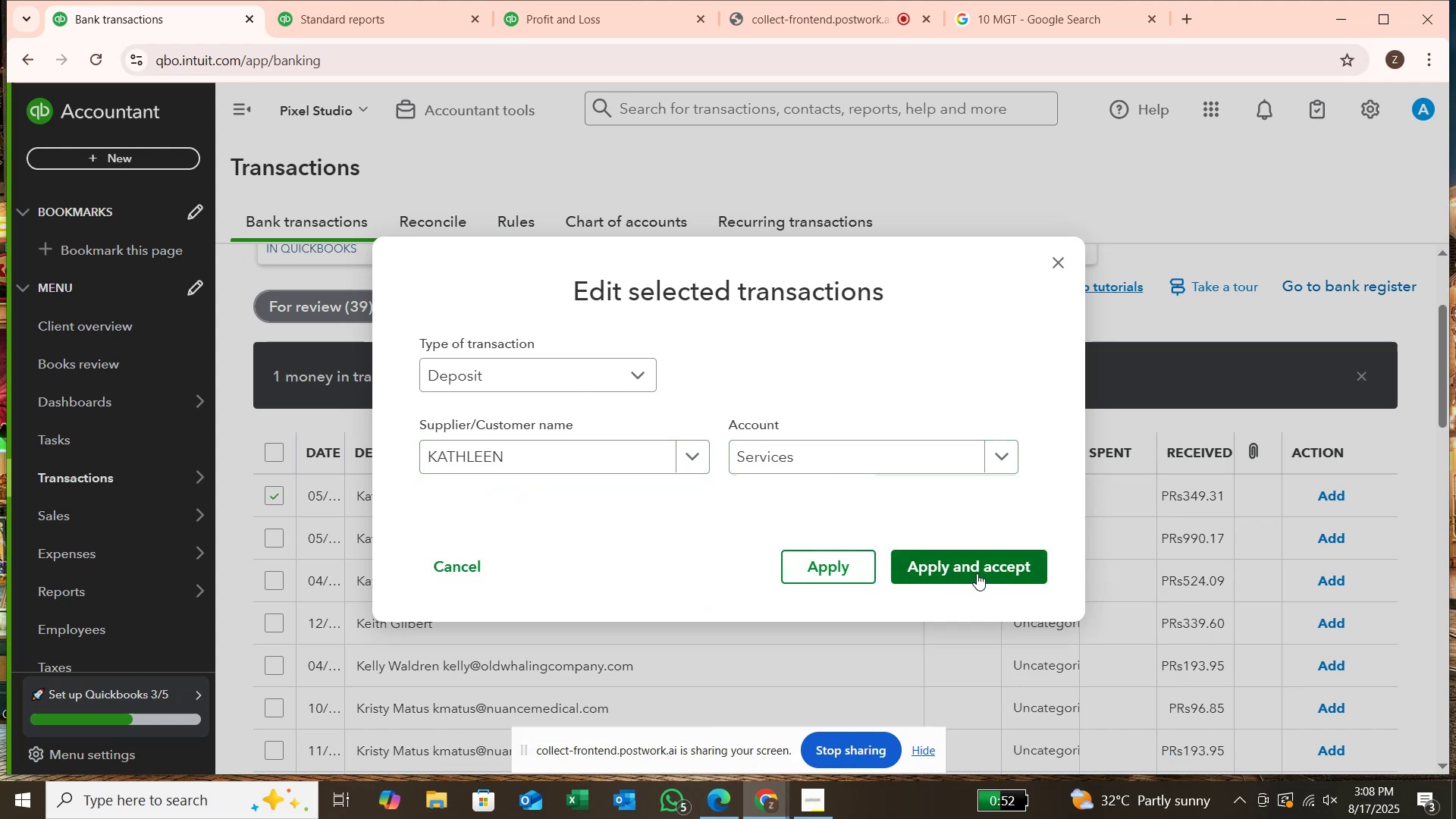 
left_click([977, 573])
 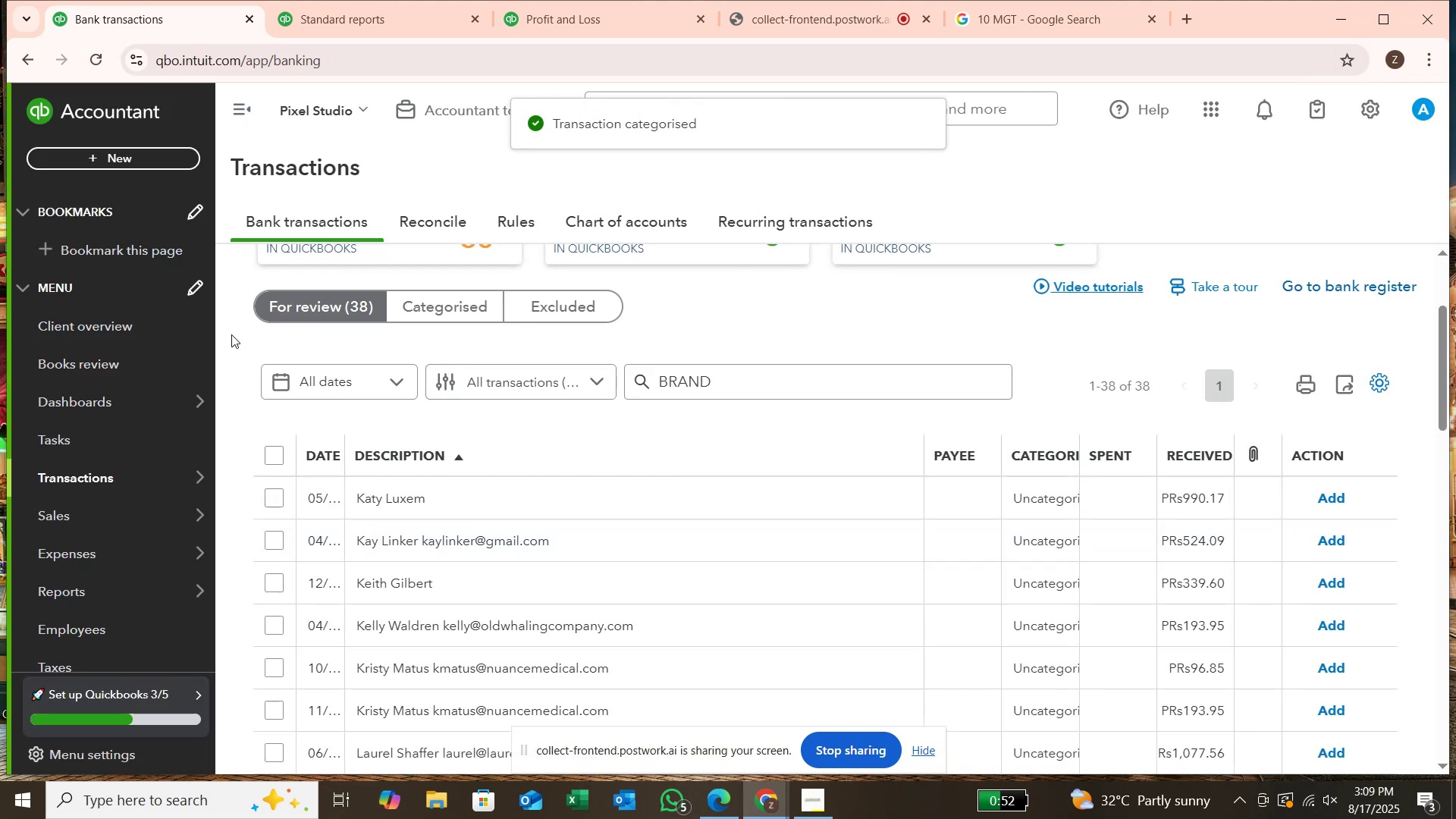 
wait(6.63)
 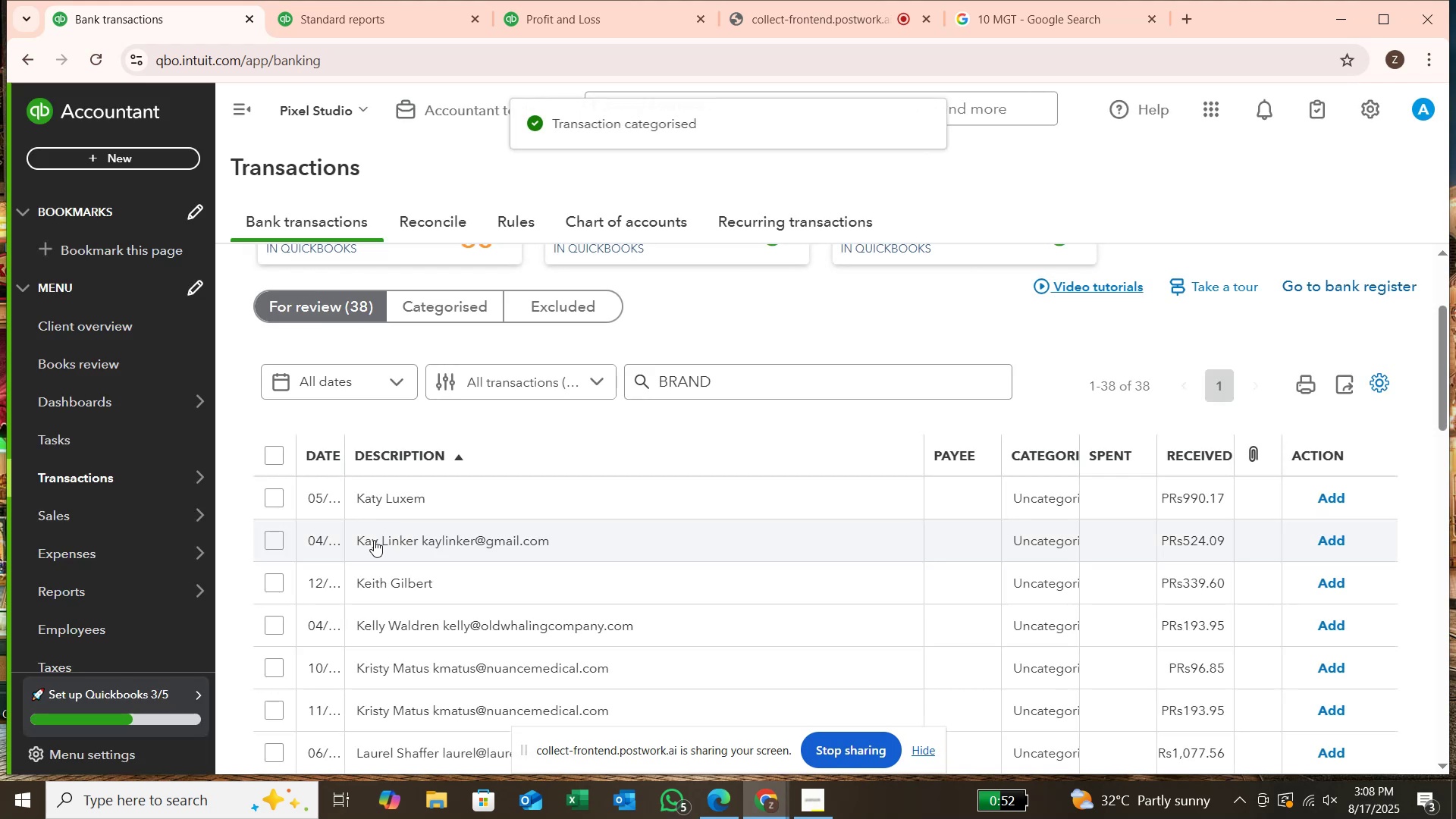 
left_click([271, 509])
 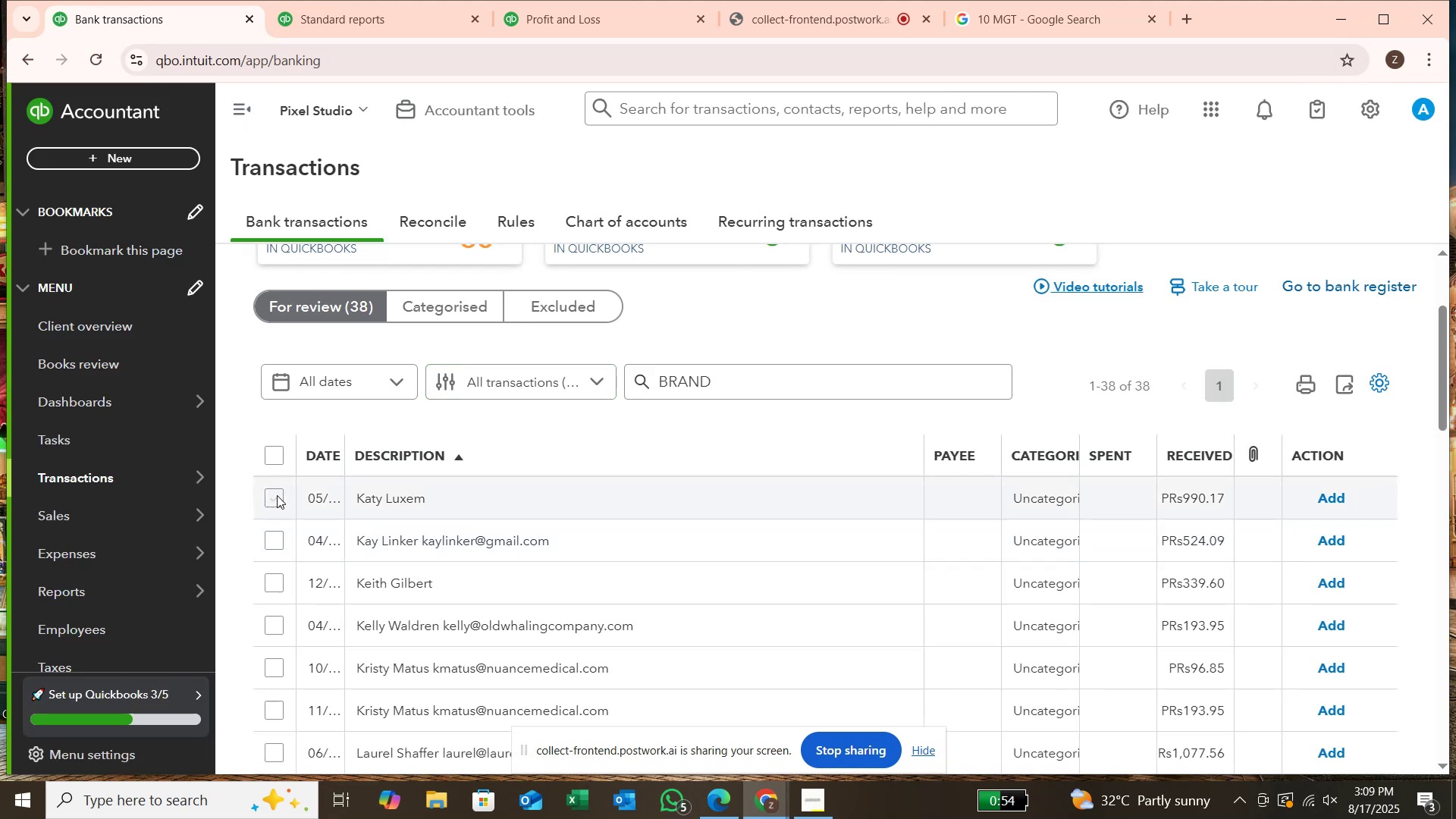 
left_click([277, 495])
 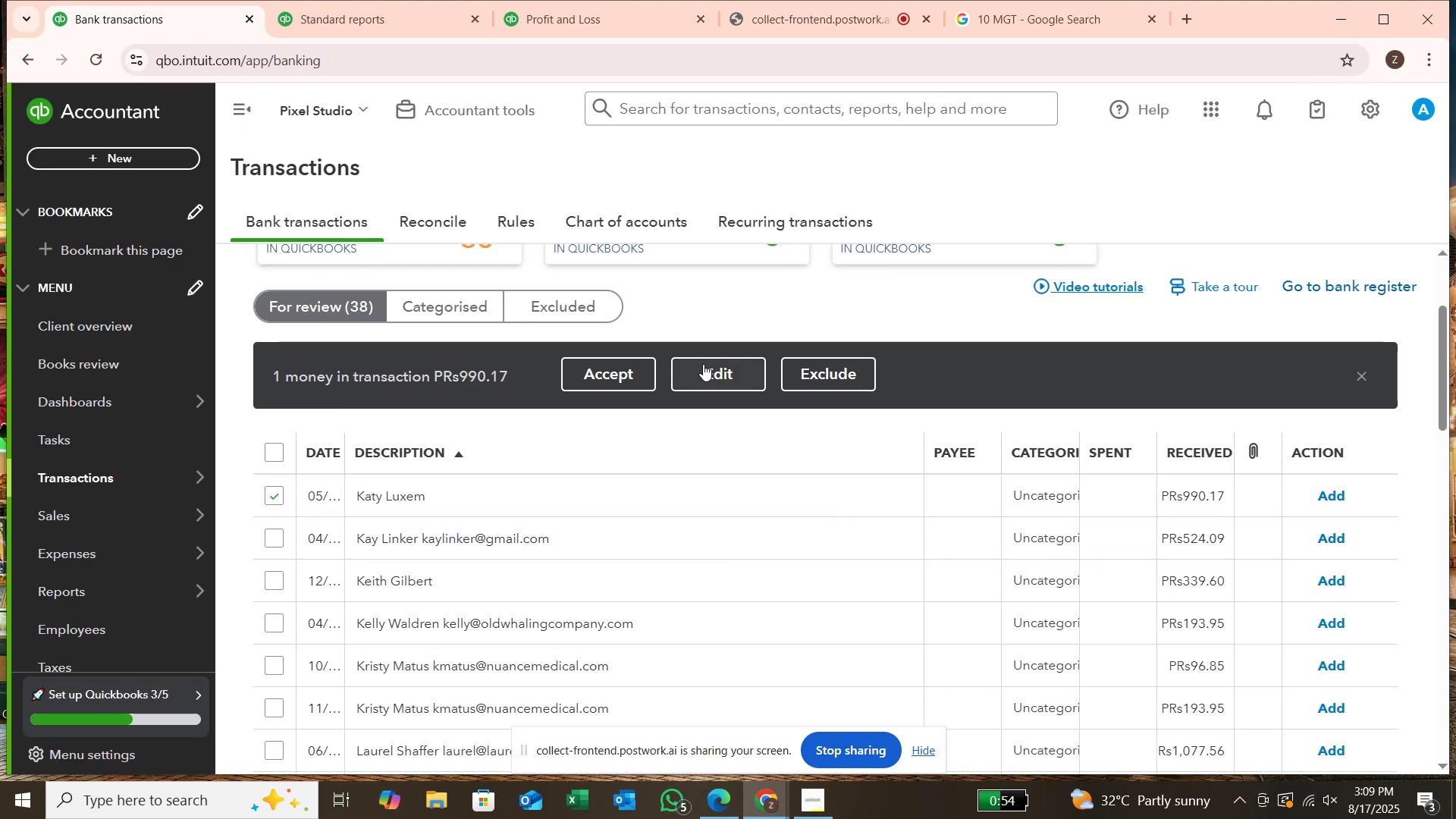 
left_click([701, 364])
 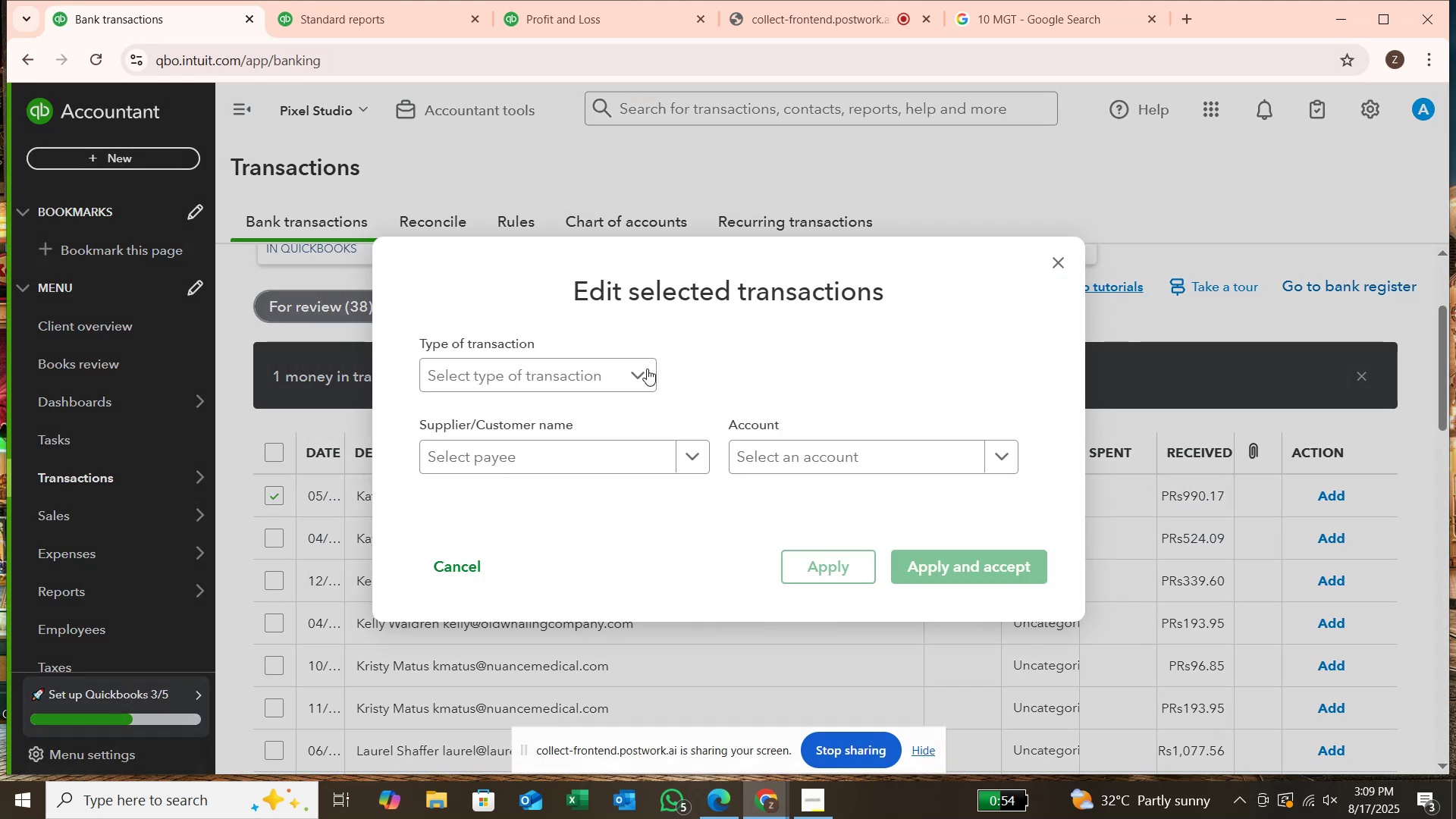 
left_click([646, 369])
 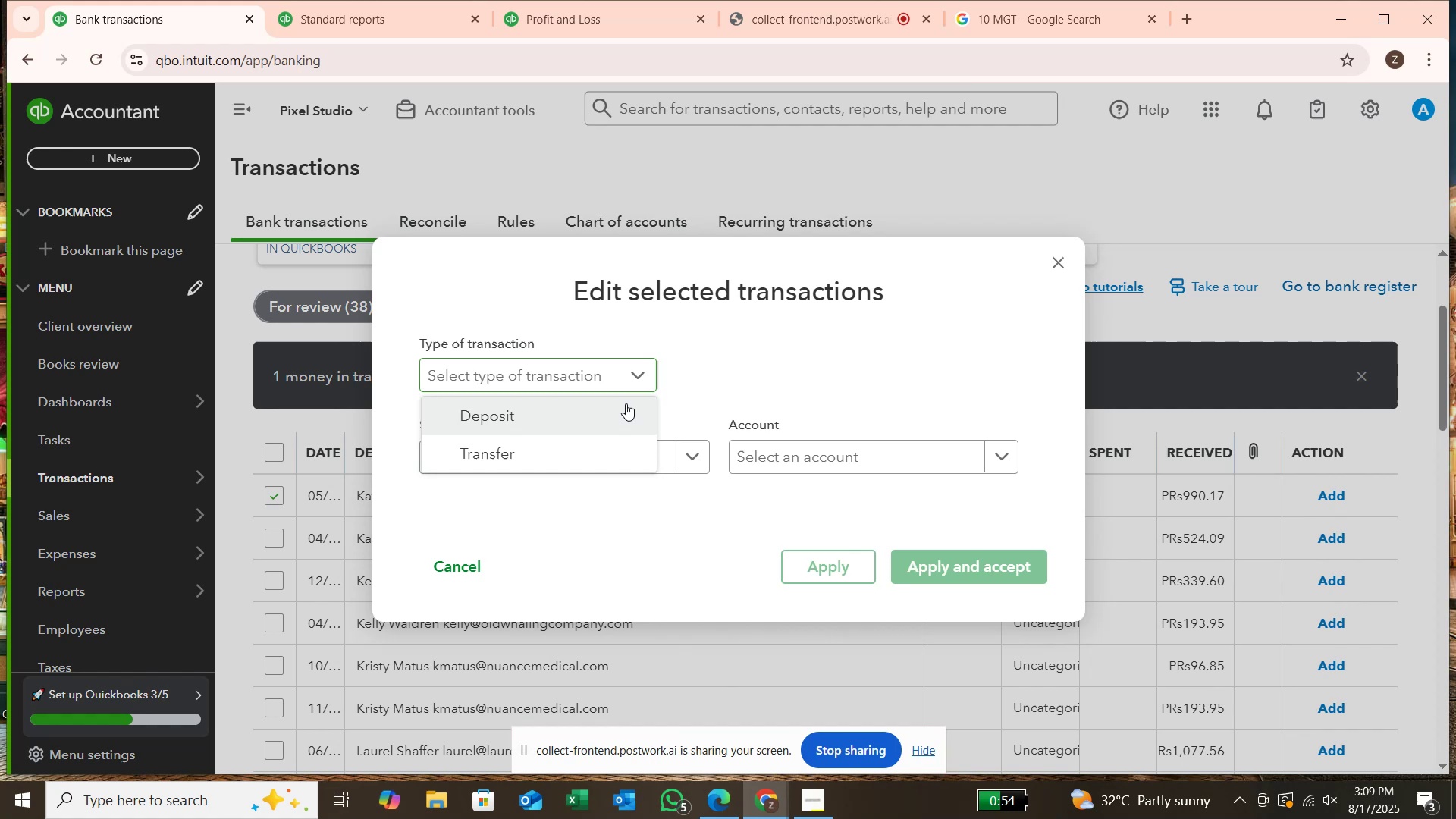 
double_click([626, 403])
 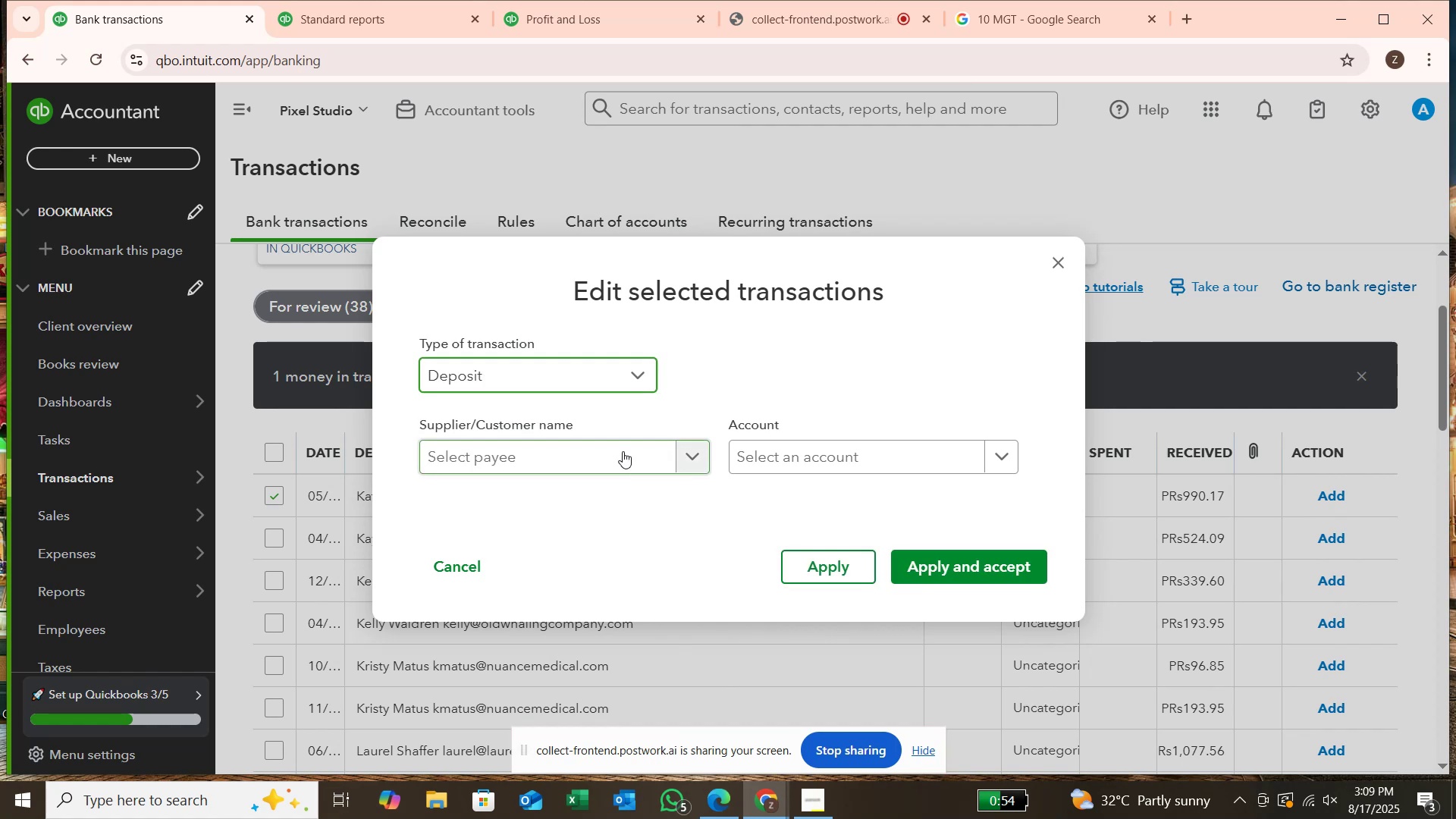 
left_click([623, 451])
 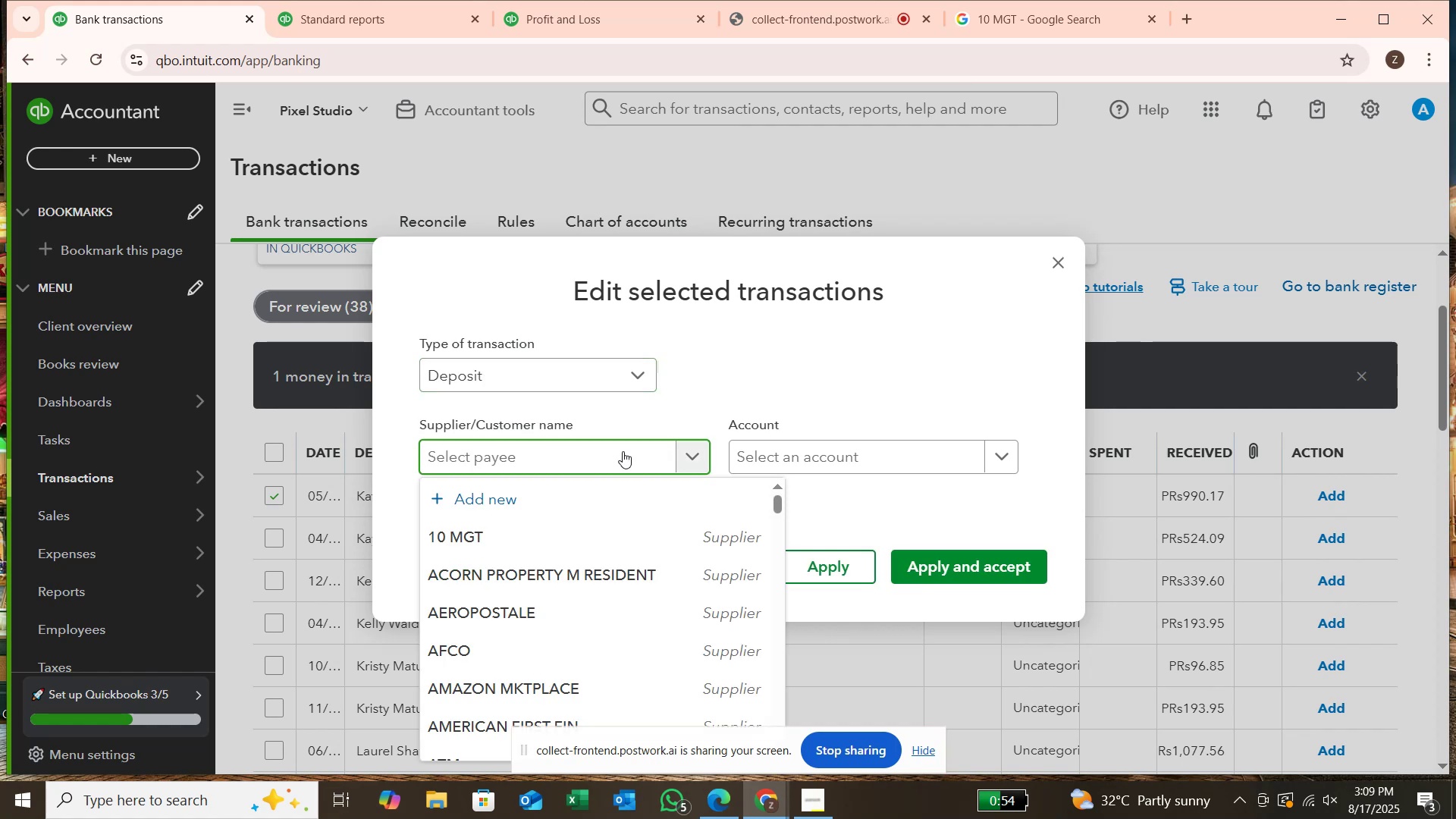 
type(KATTY)
 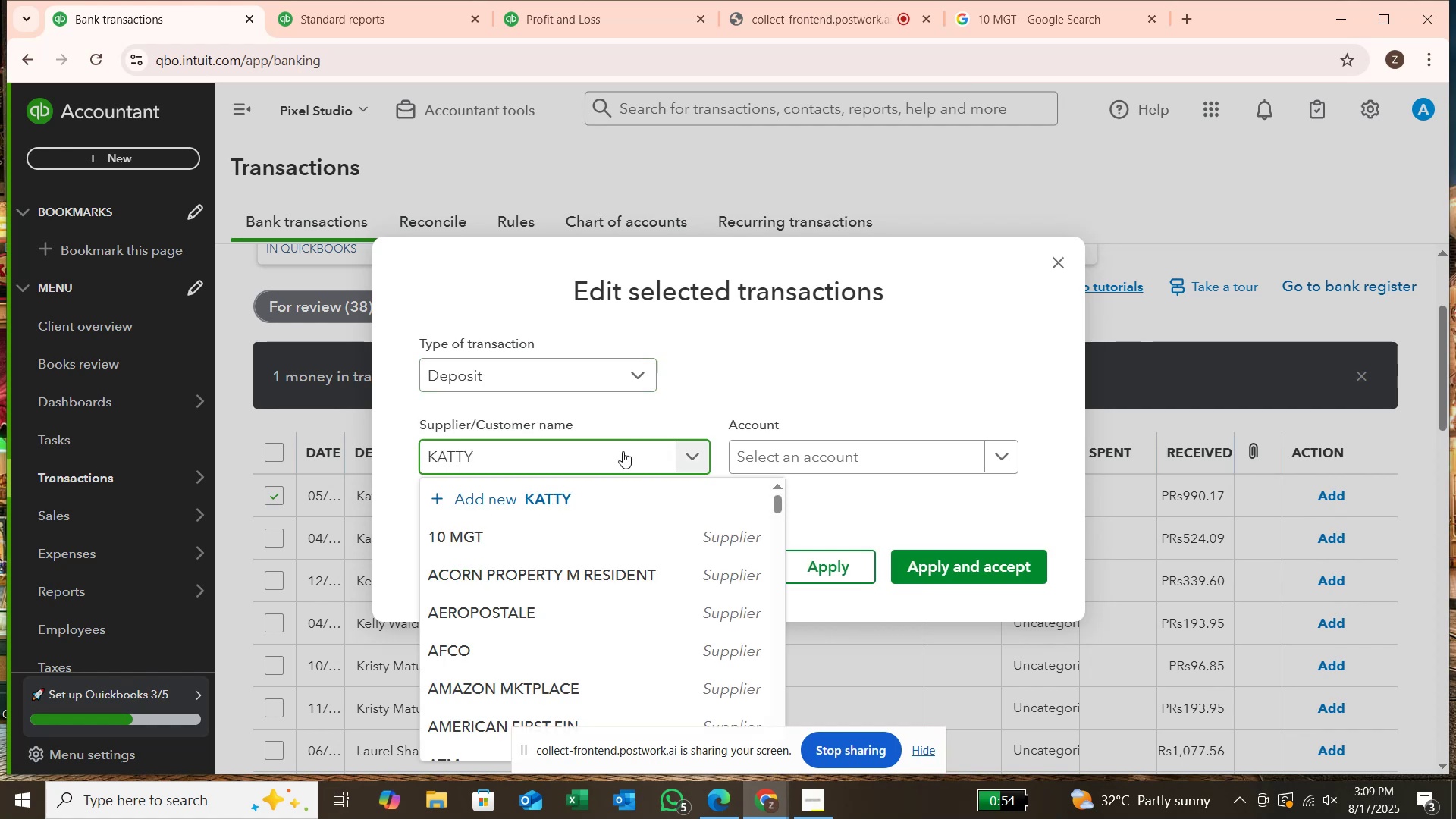 
key(Enter)
 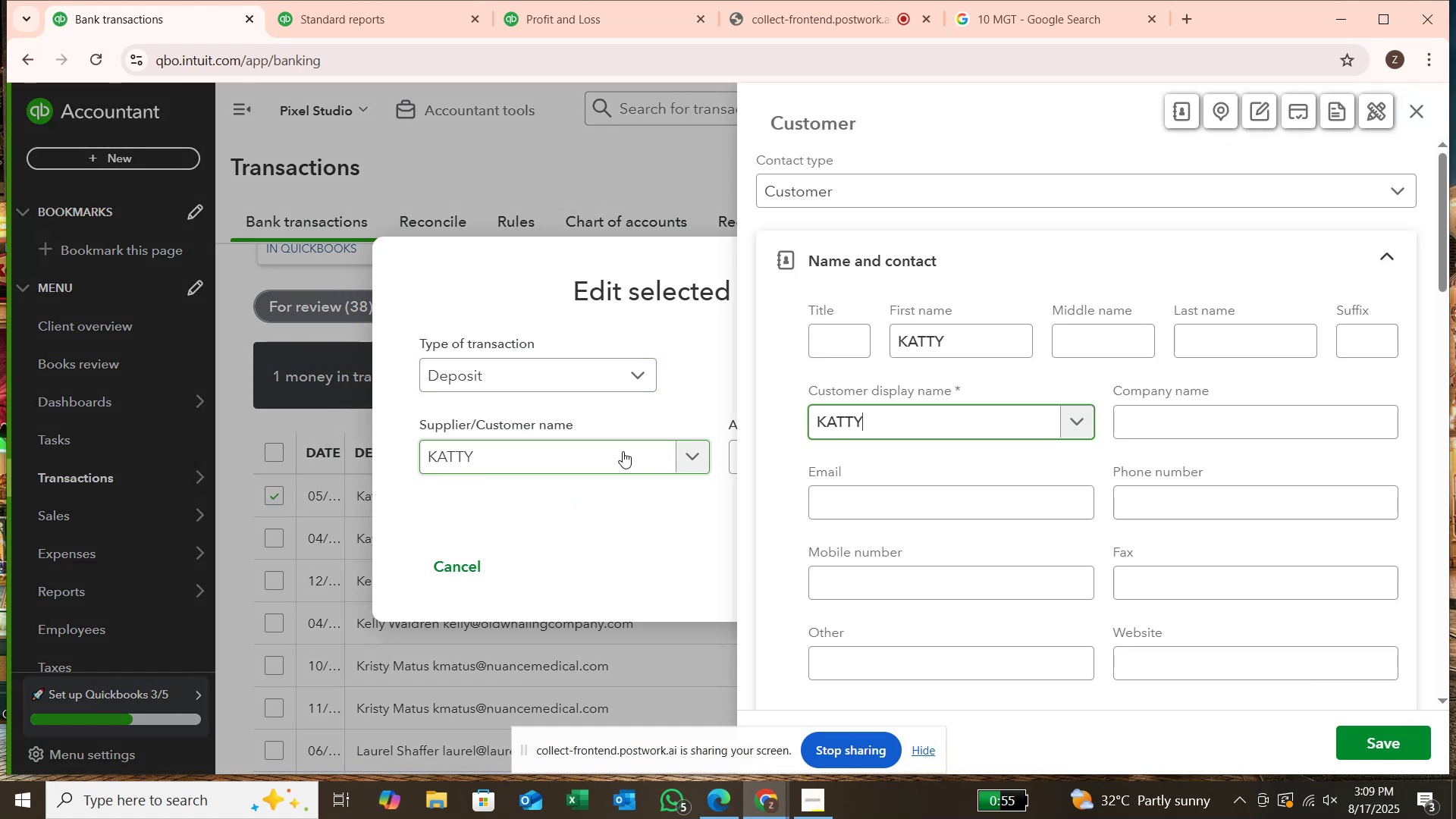 
key(Enter)
 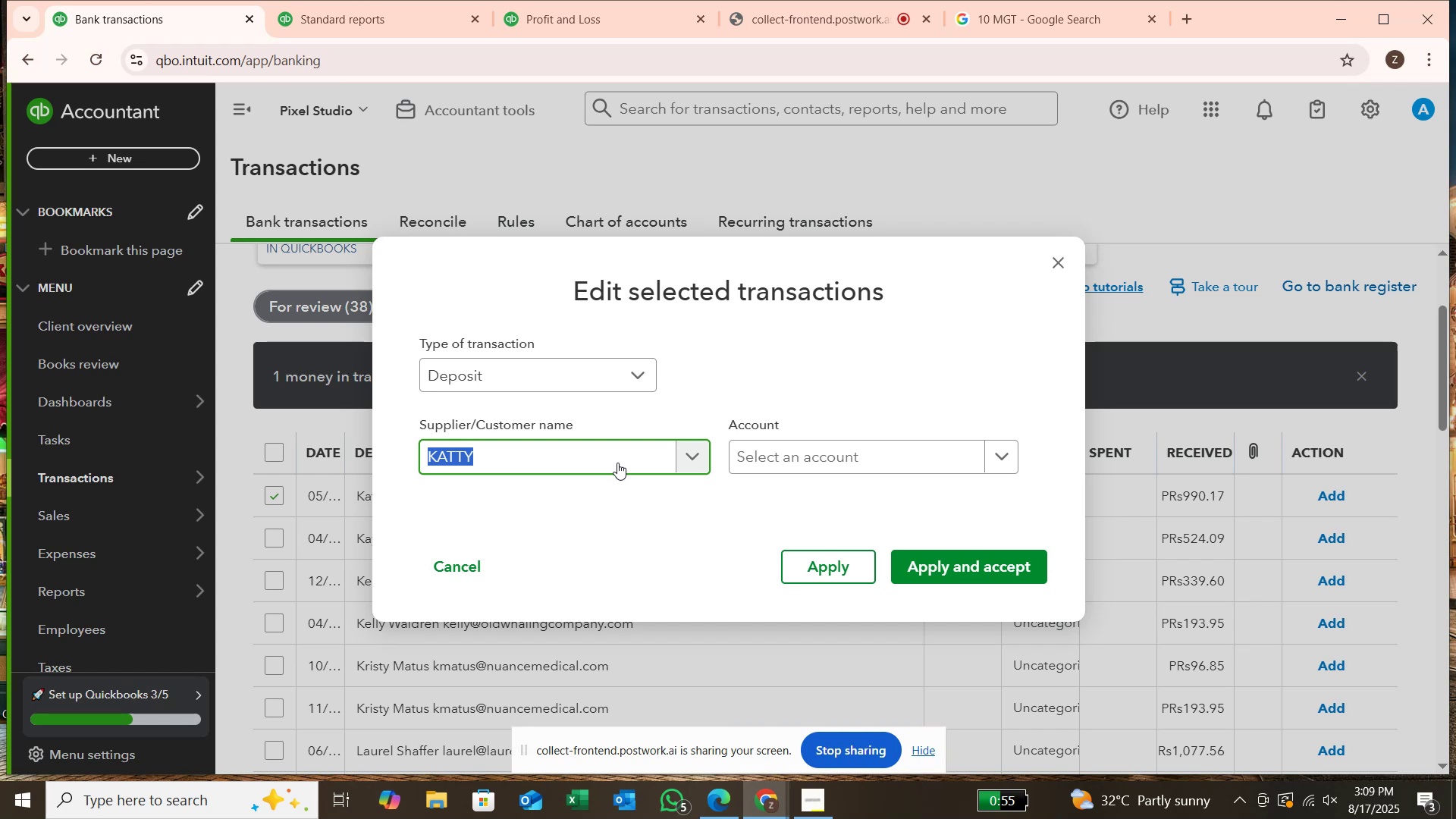 
wait(7.92)
 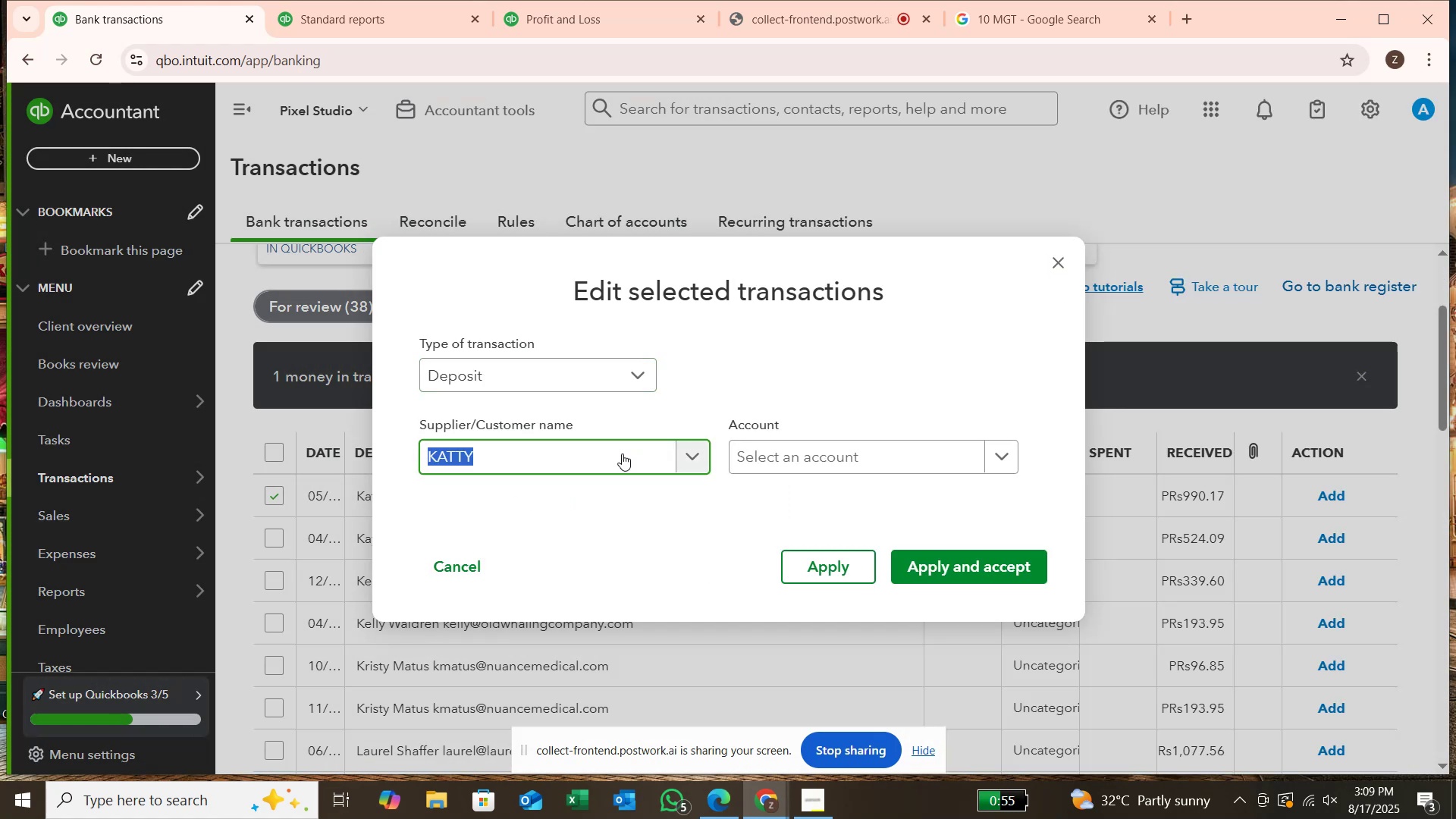 
left_click([790, 468])
 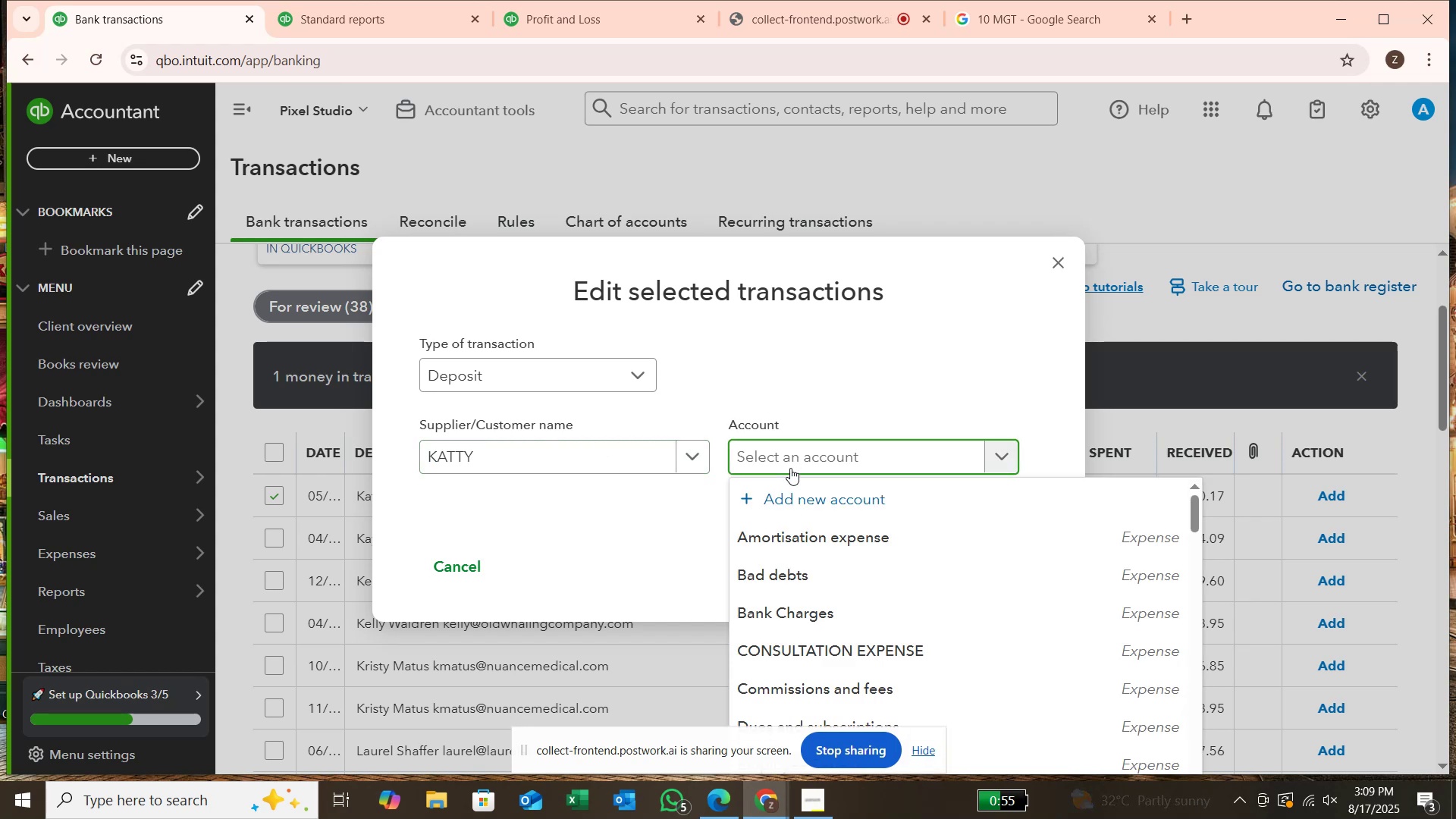 
type(SER)
 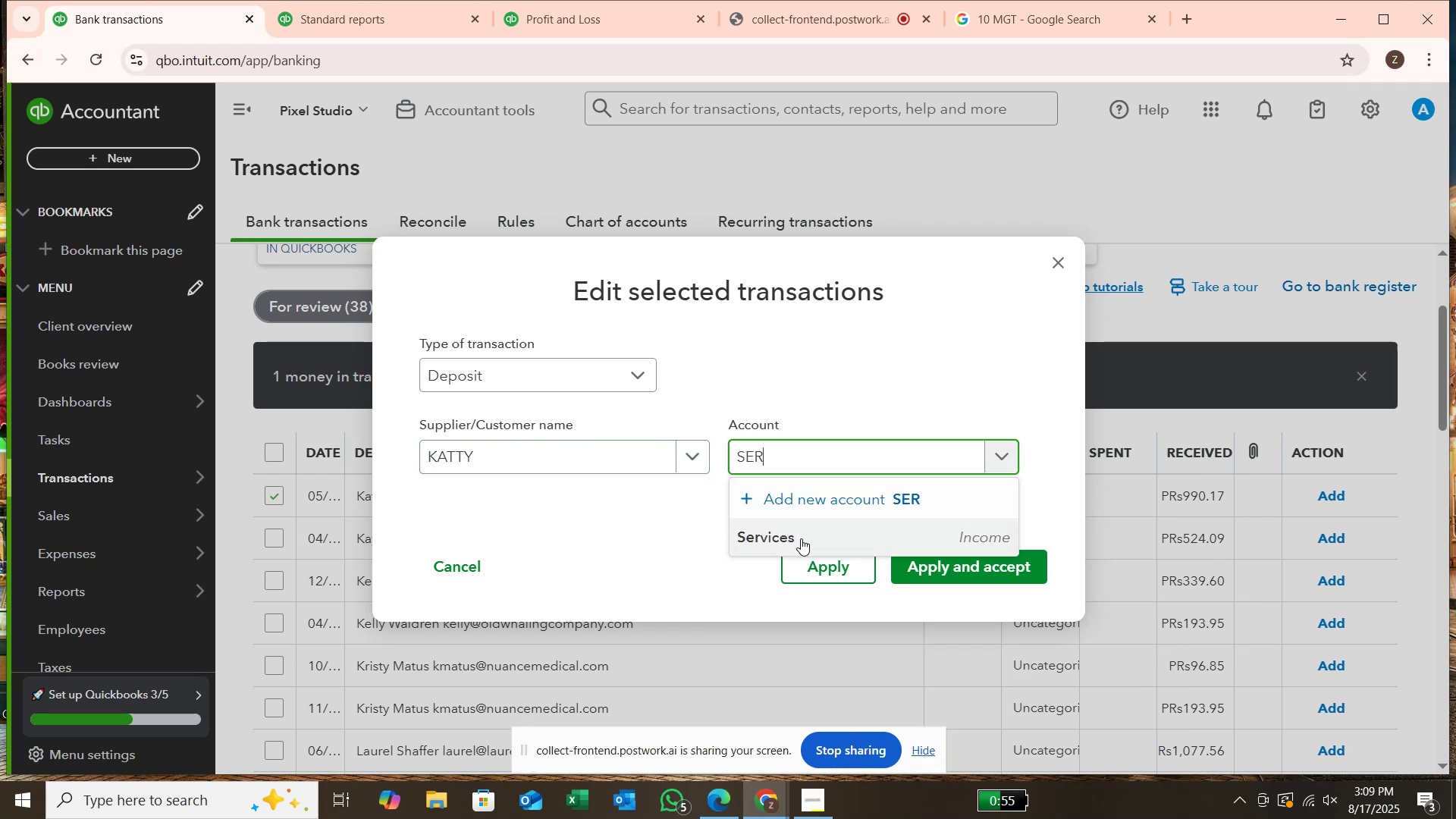 
left_click([801, 538])
 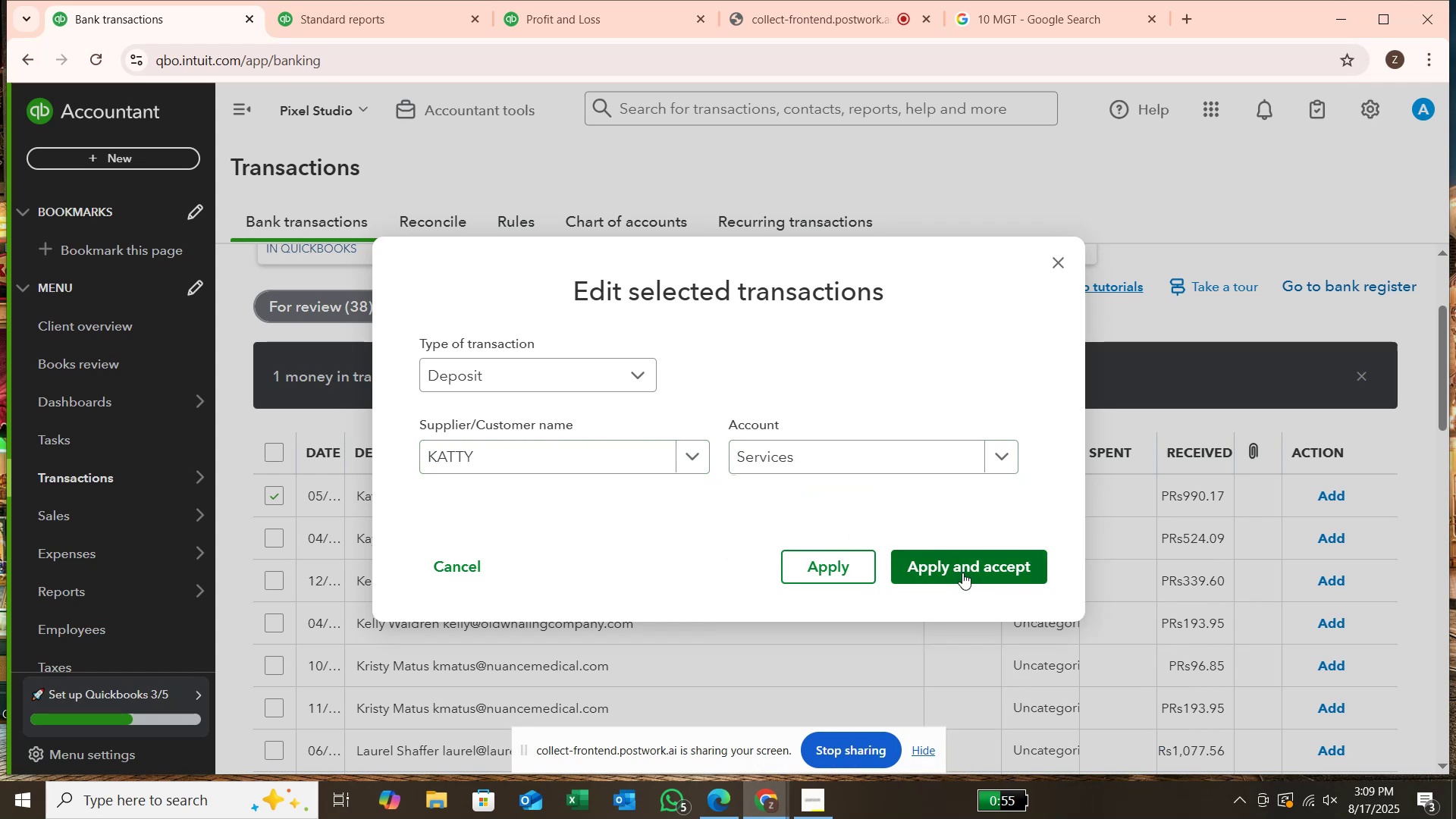 
left_click([962, 573])
 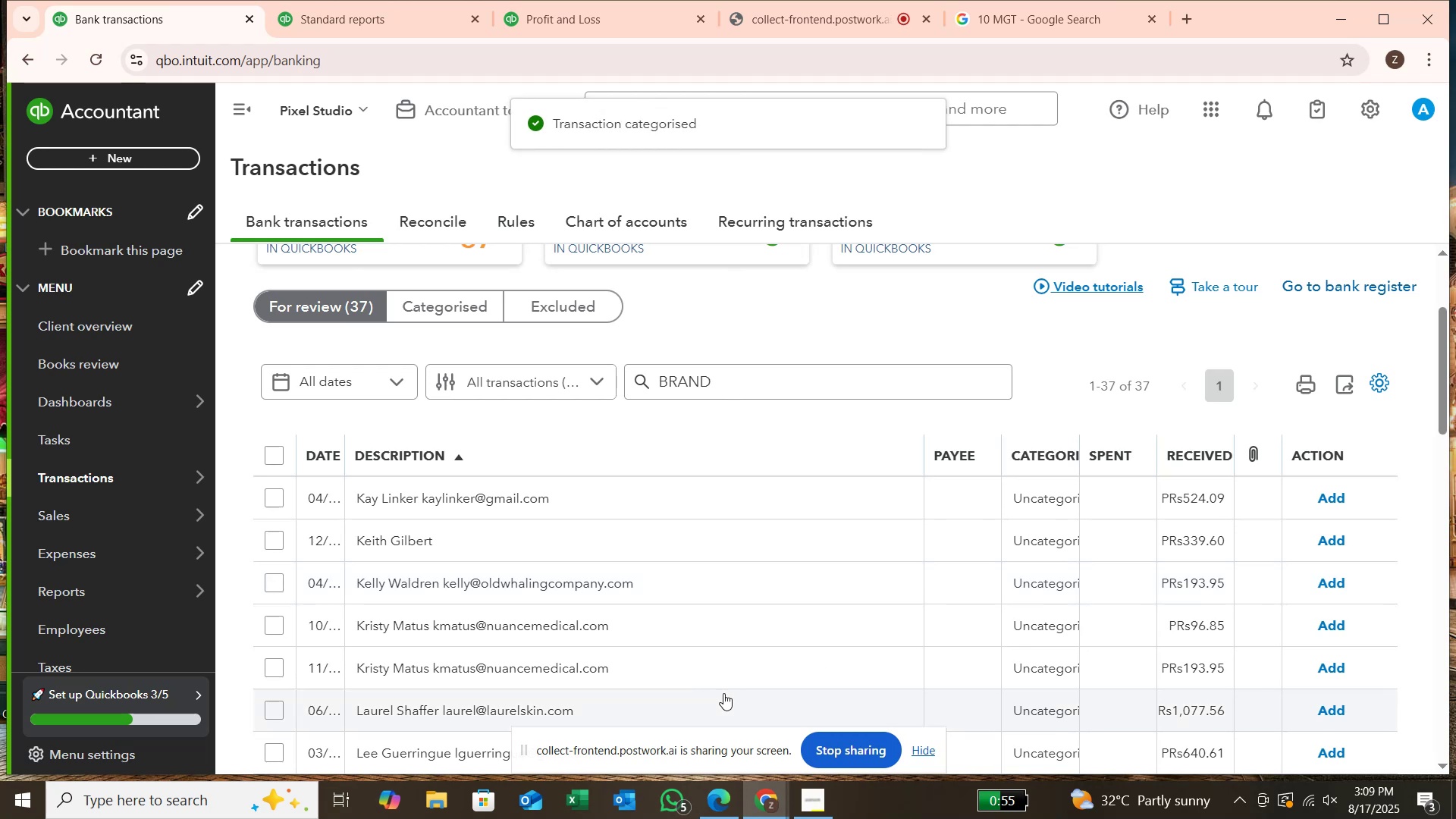 
wait(11.0)
 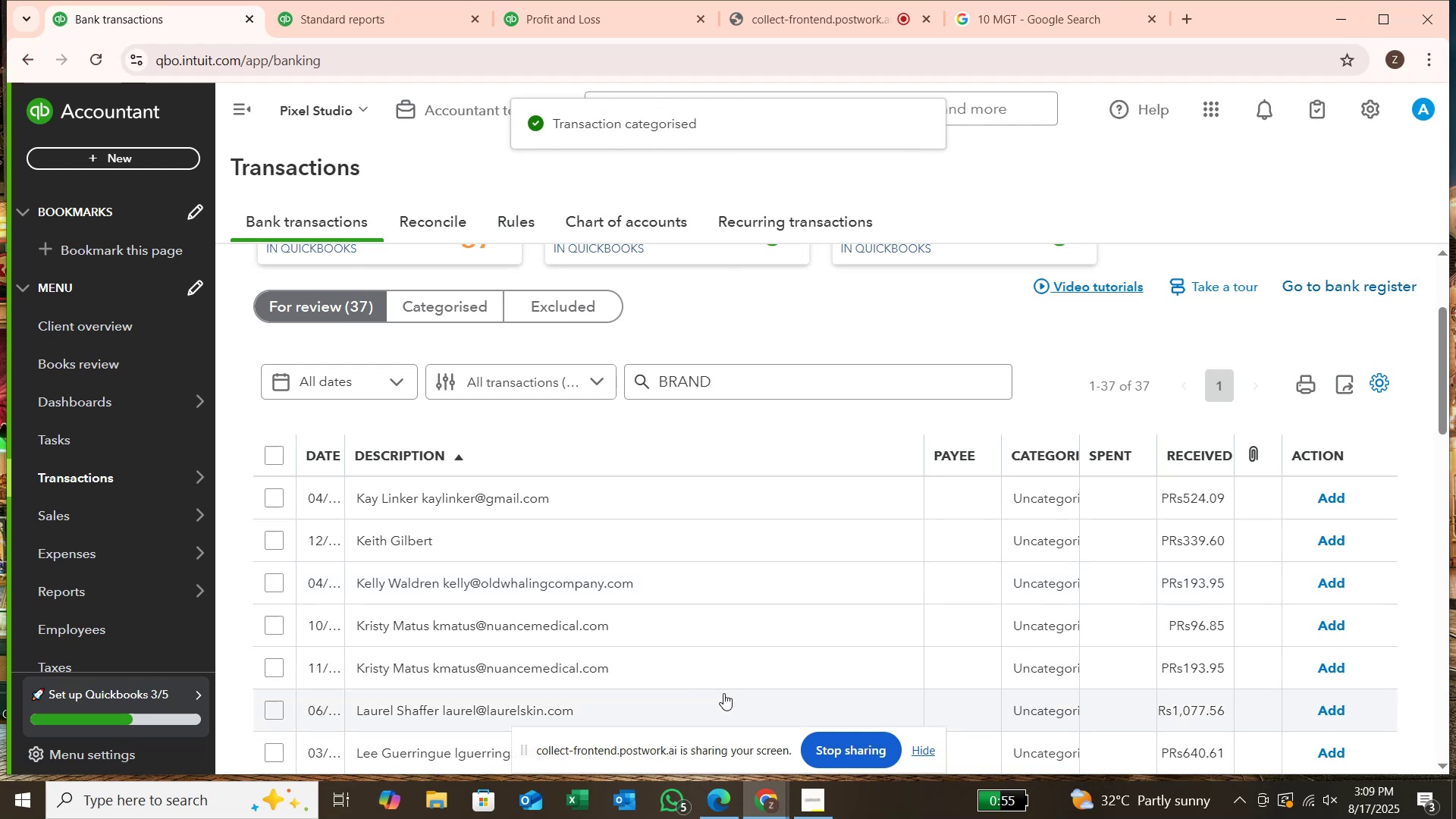 
left_click([271, 505])
 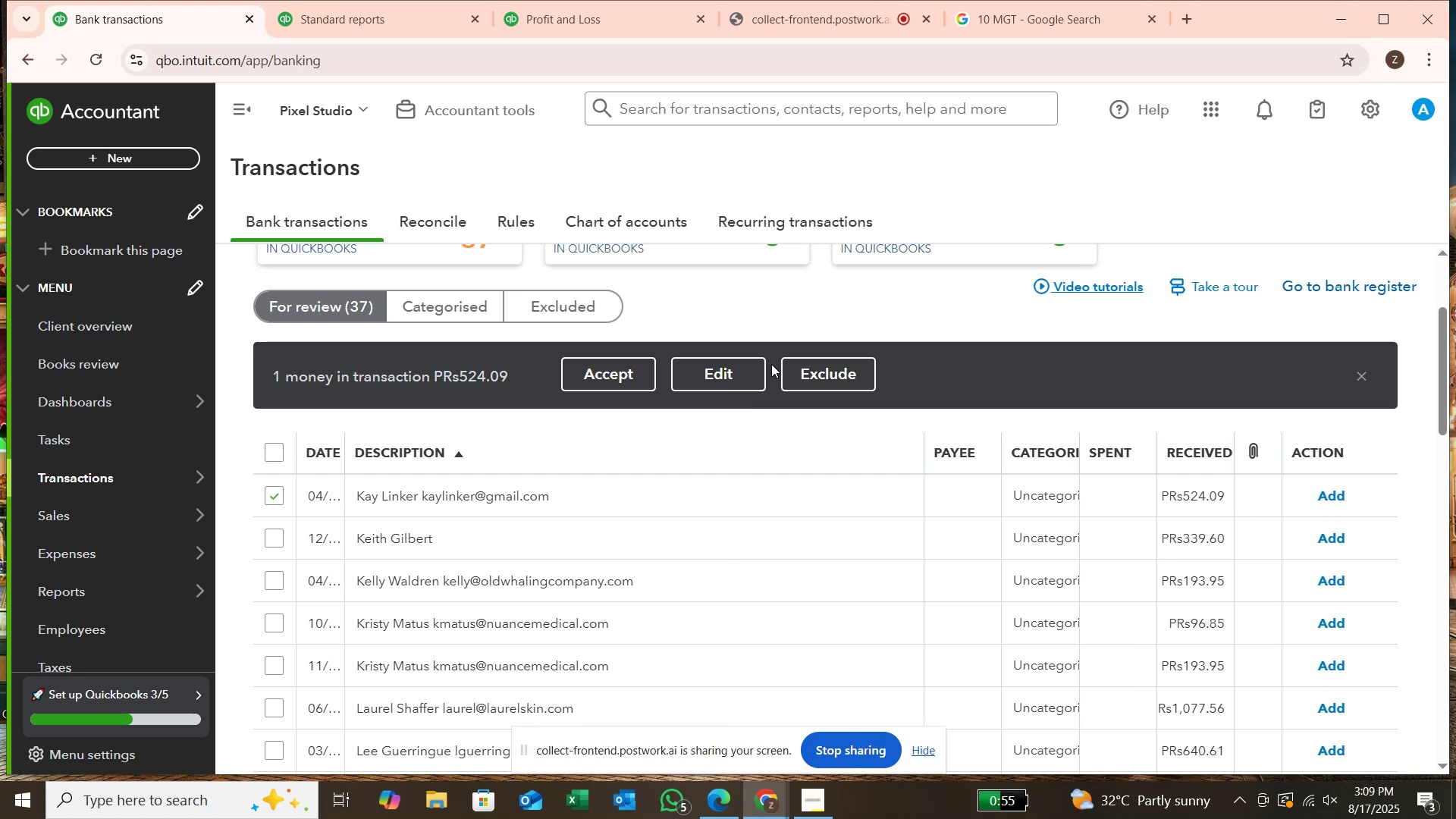 
double_click([746, 372])
 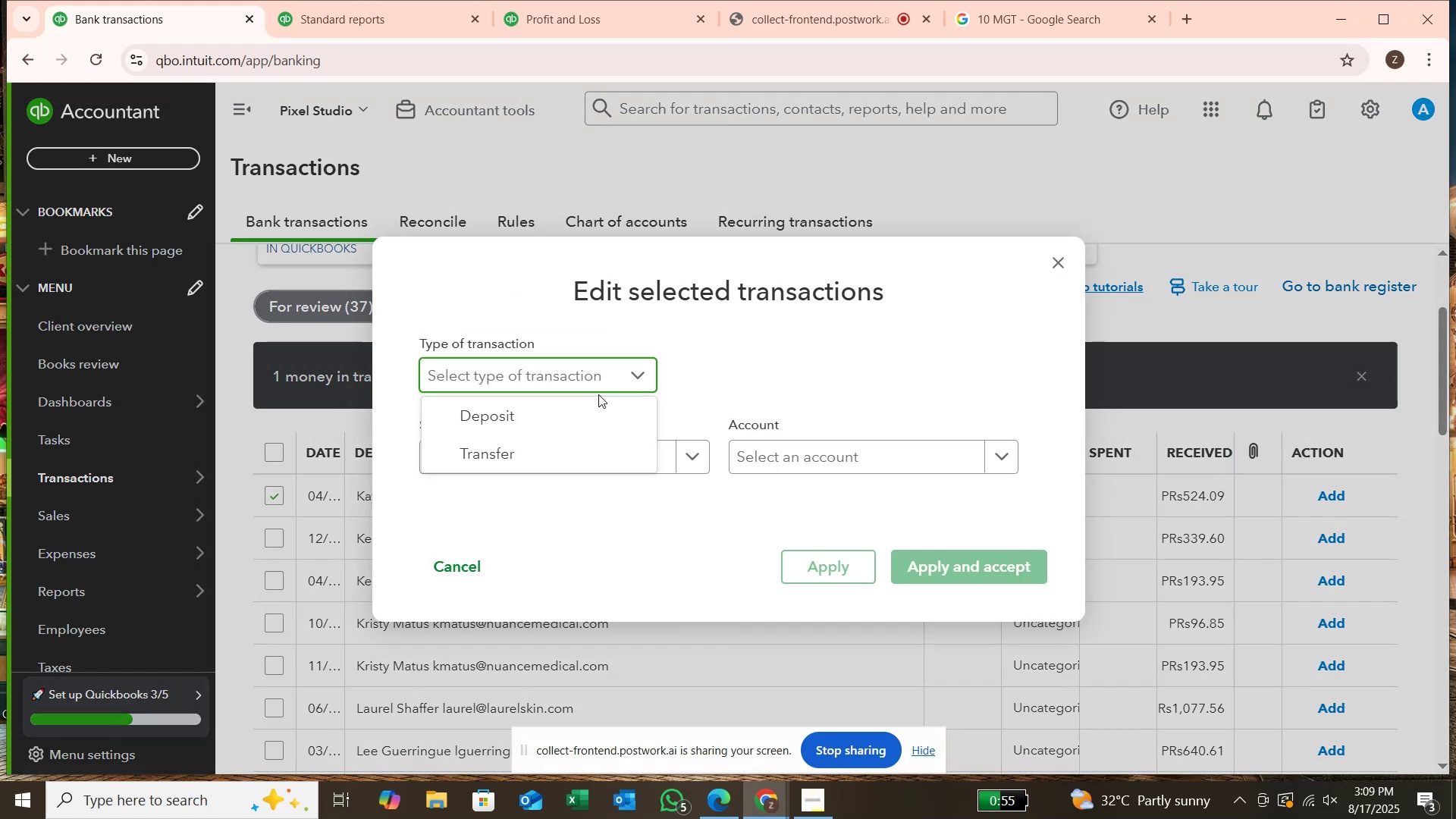 
left_click([585, 413])
 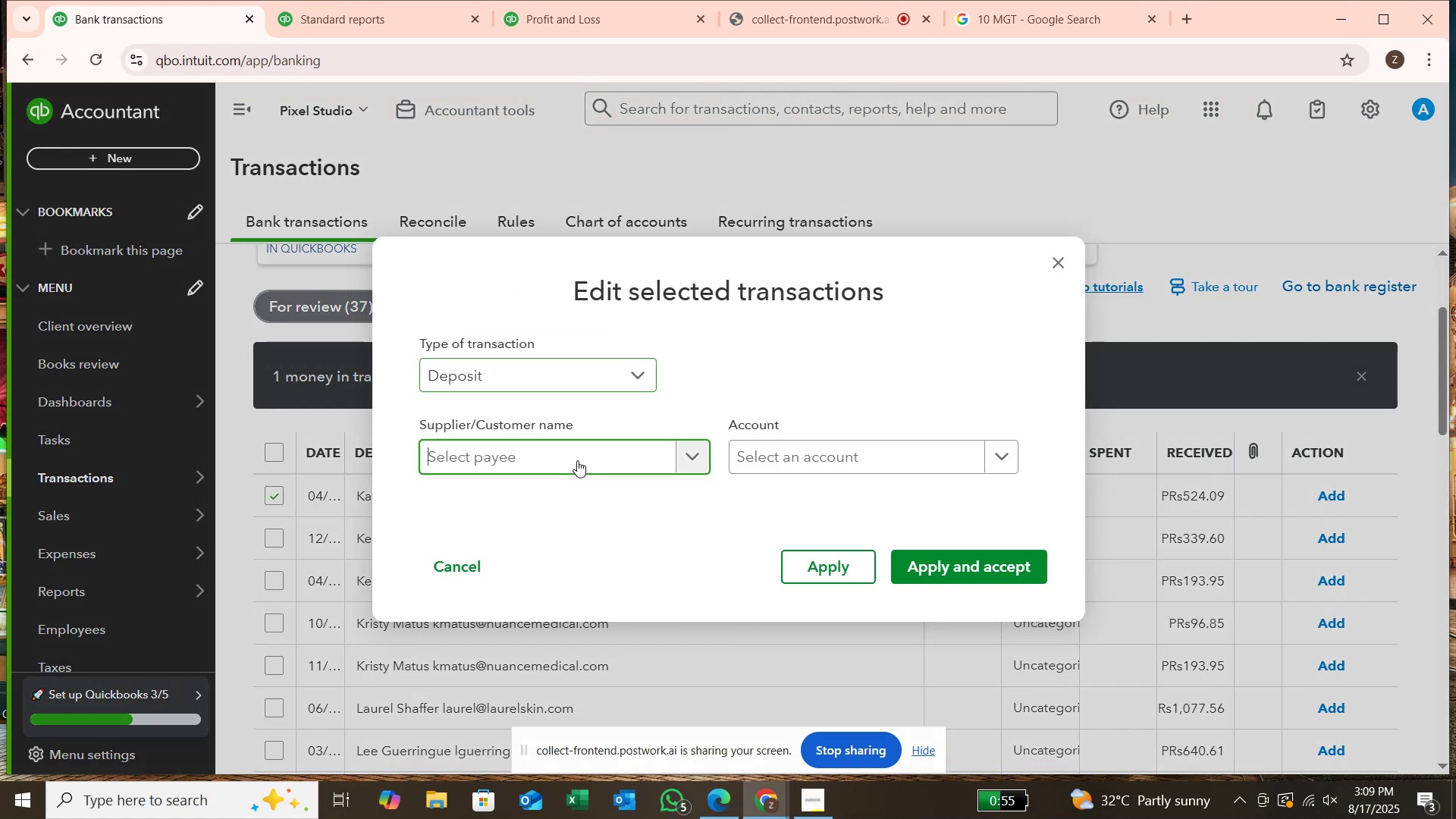 
left_click([577, 460])
 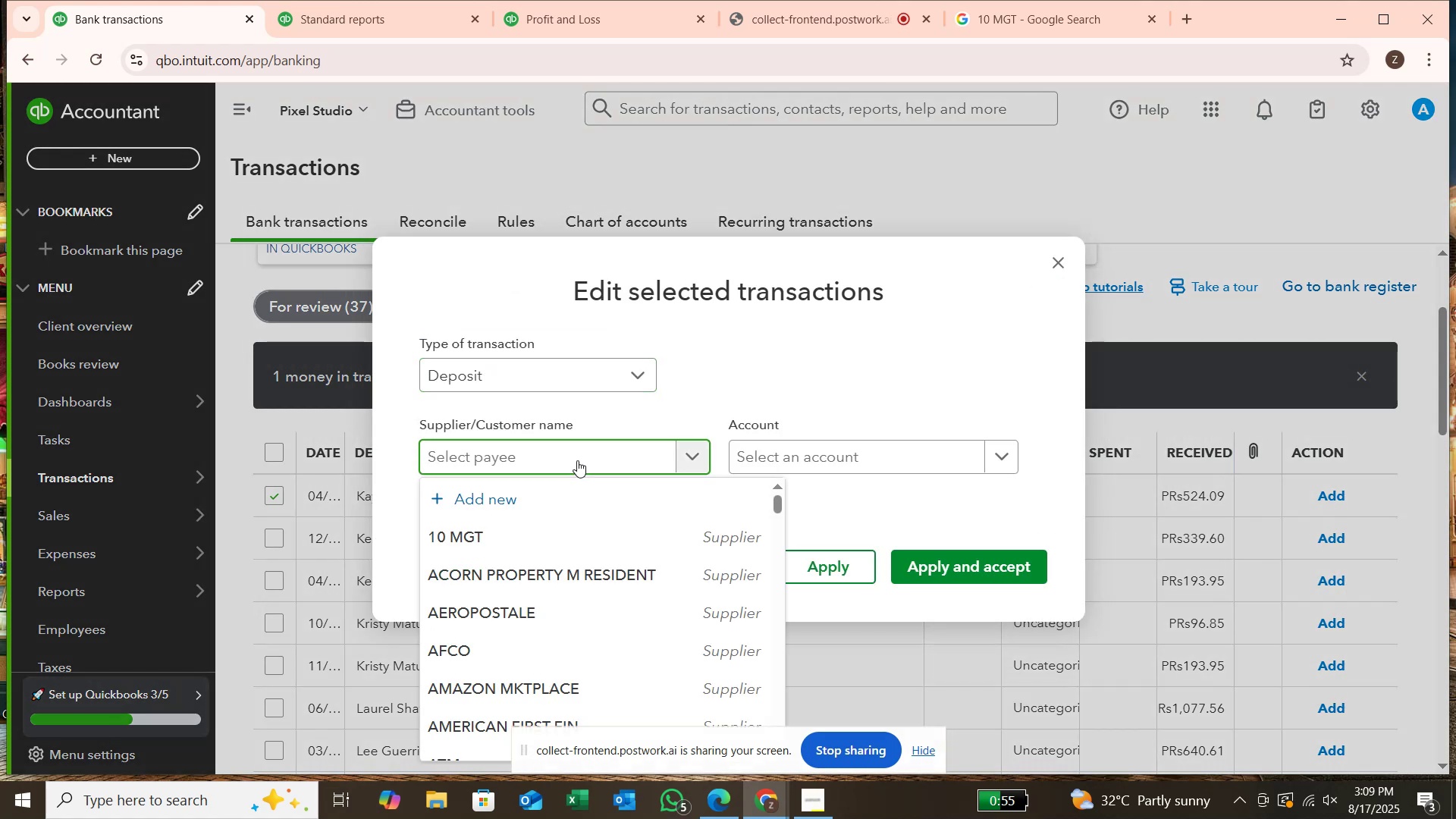 
type(KAY)
 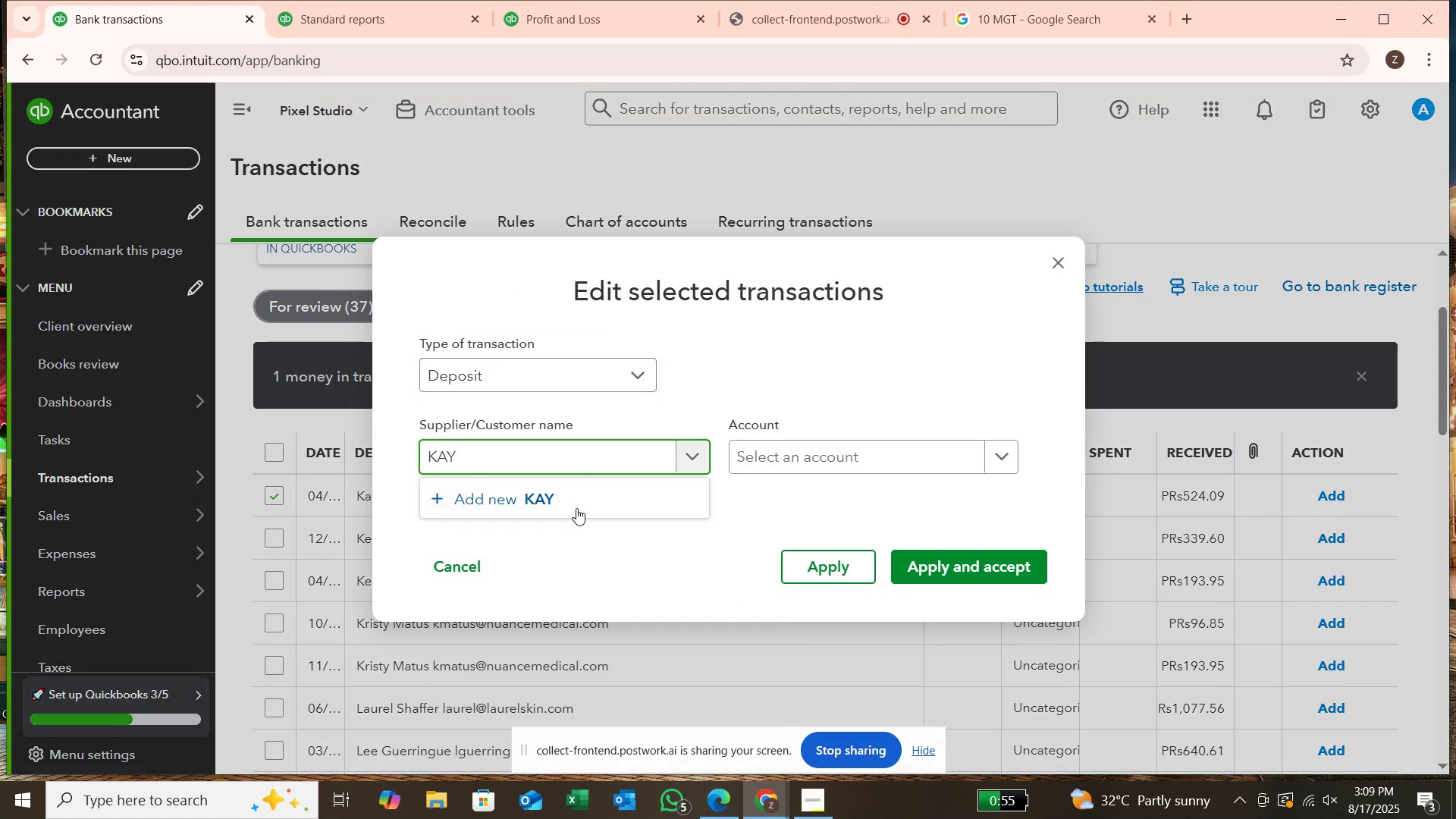 
left_click([576, 496])
 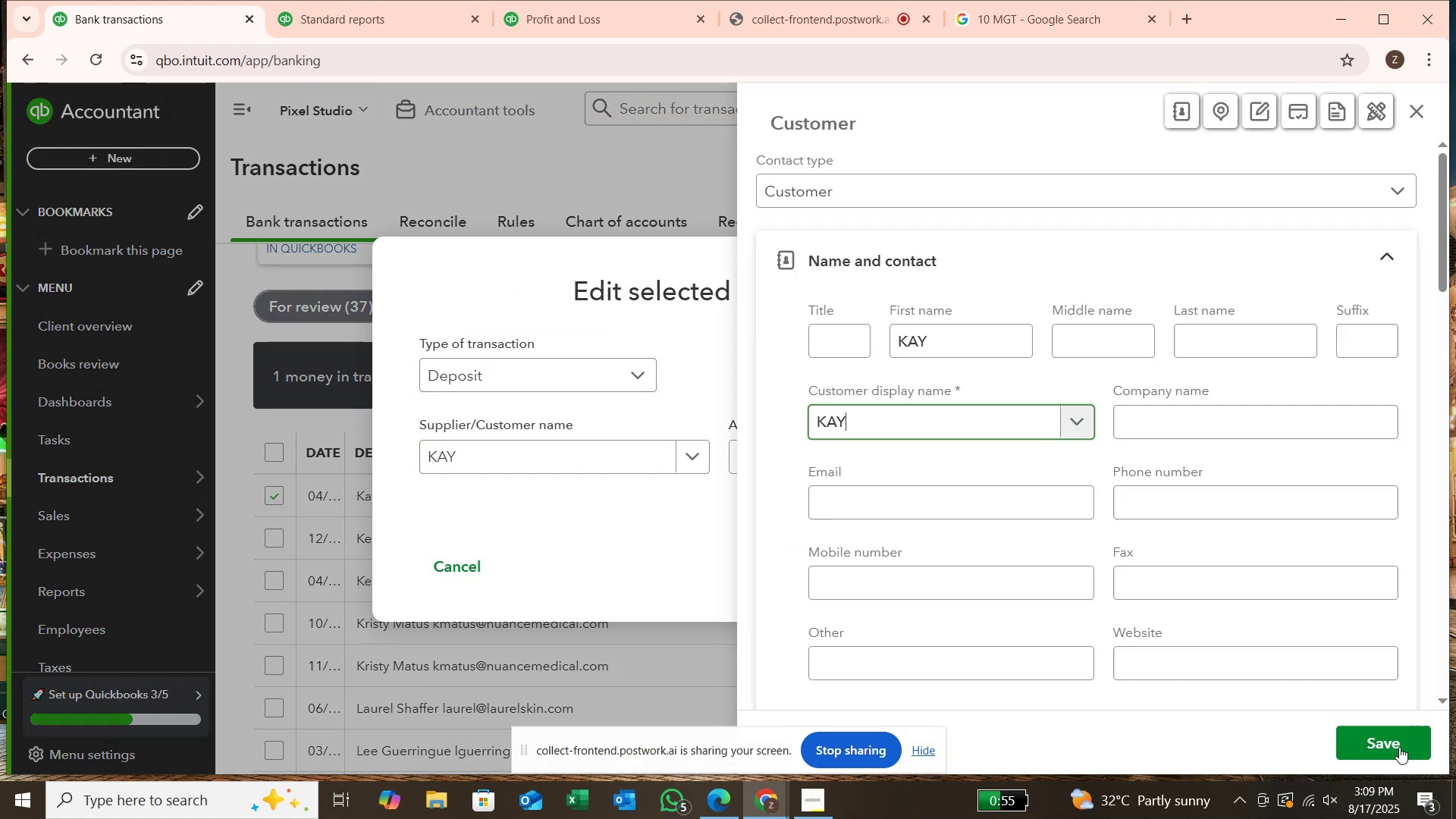 
left_click([1381, 745])
 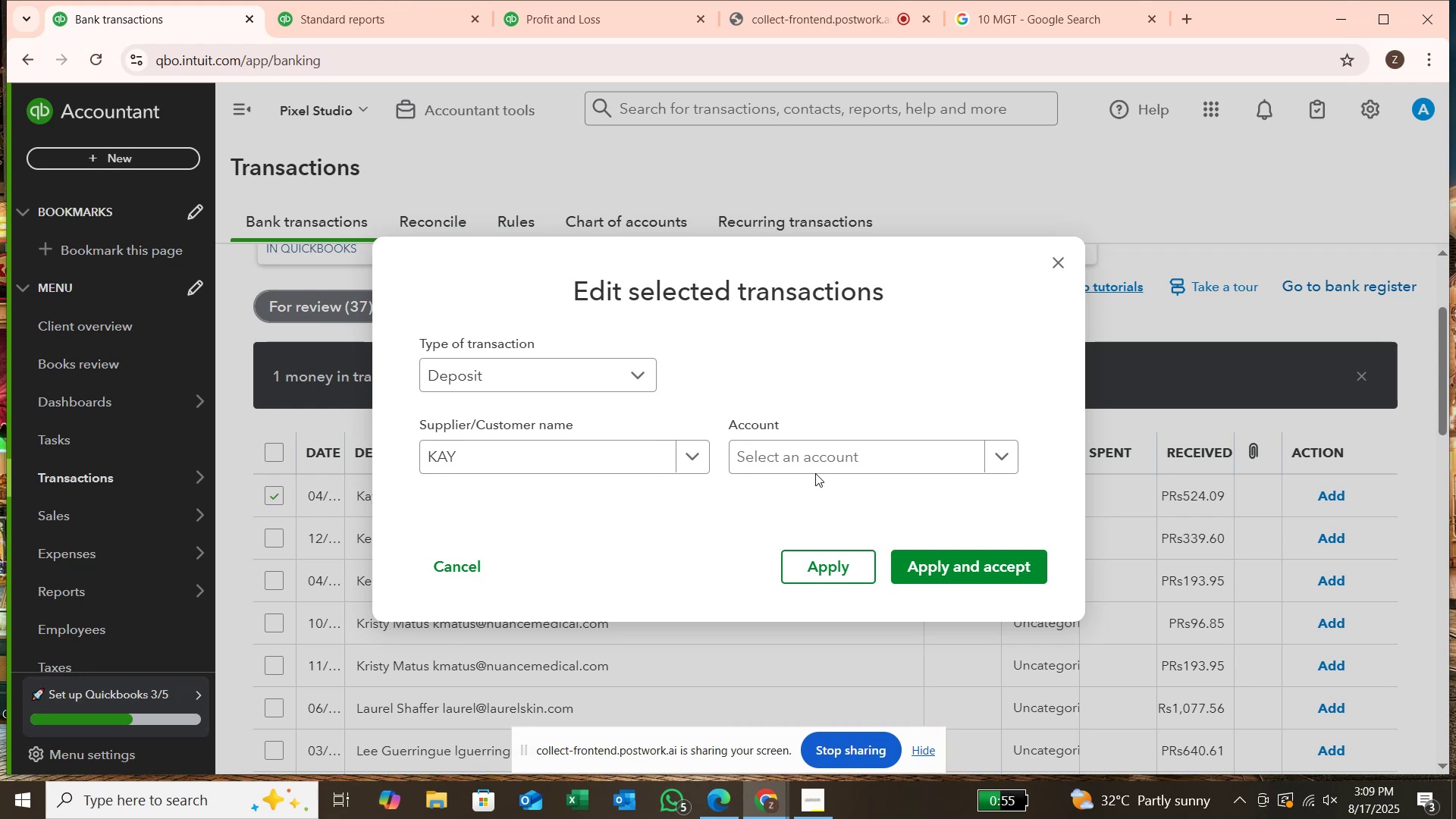 
left_click([834, 453])
 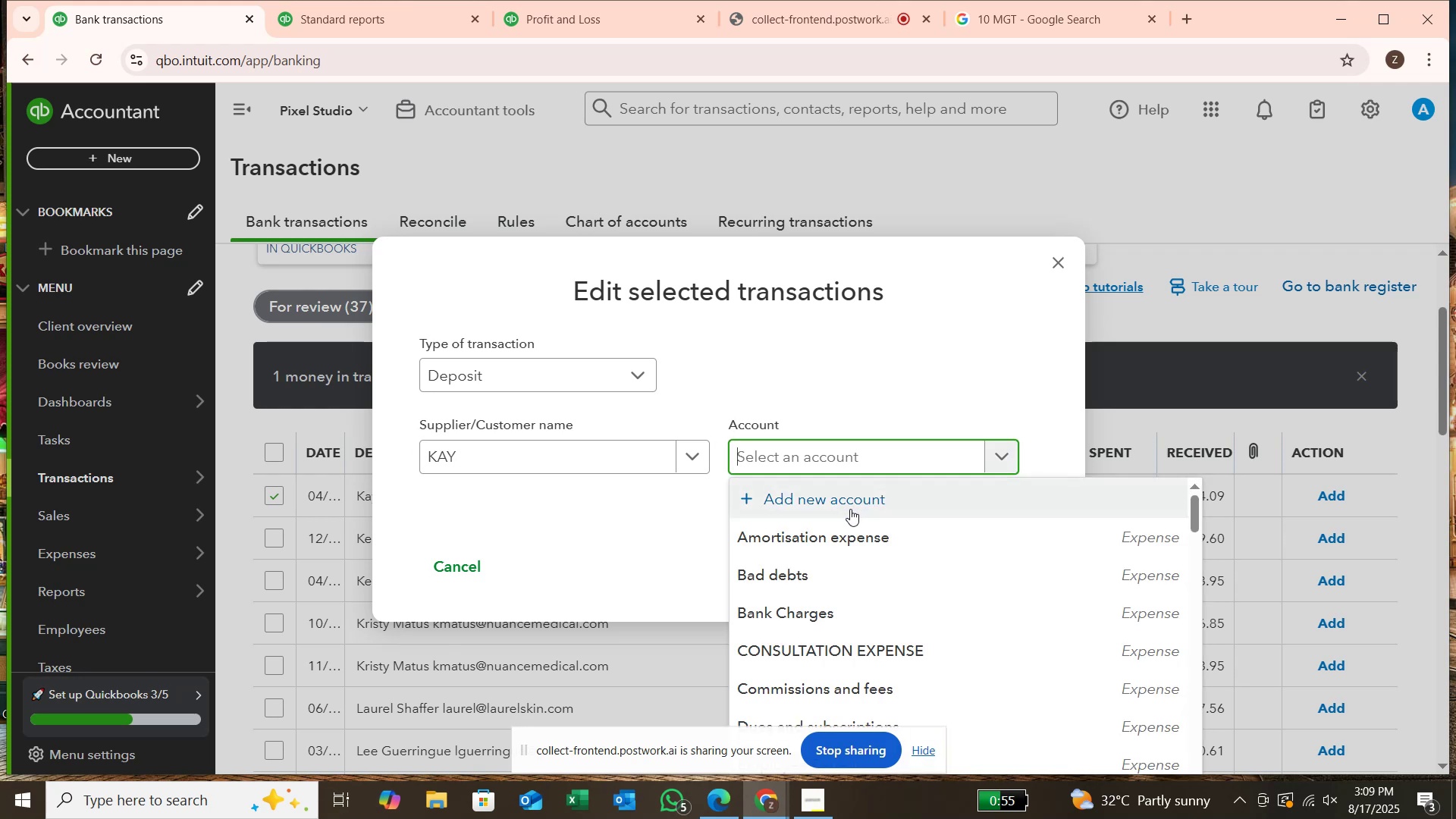 
type(SER)
 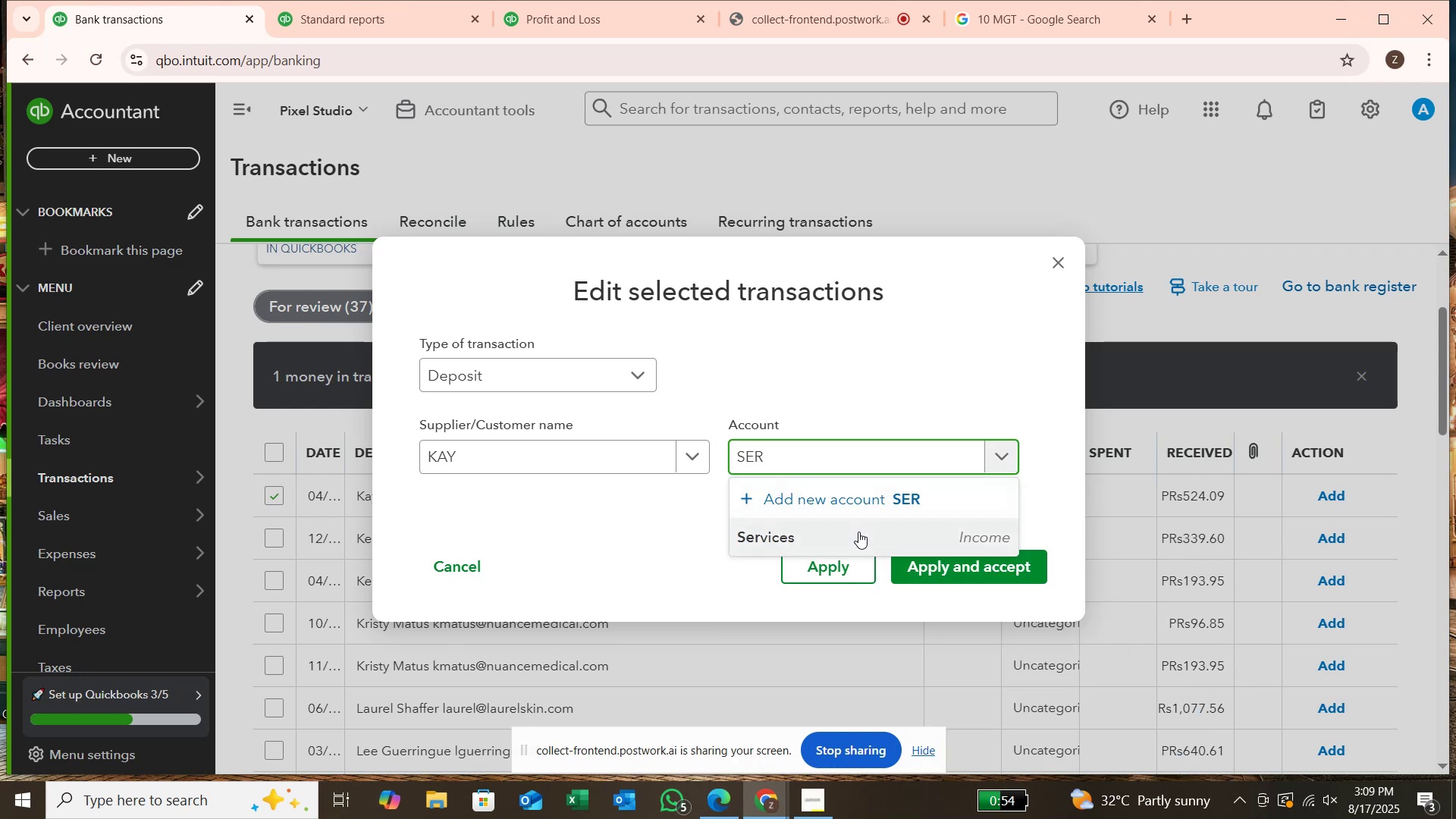 
left_click([858, 532])
 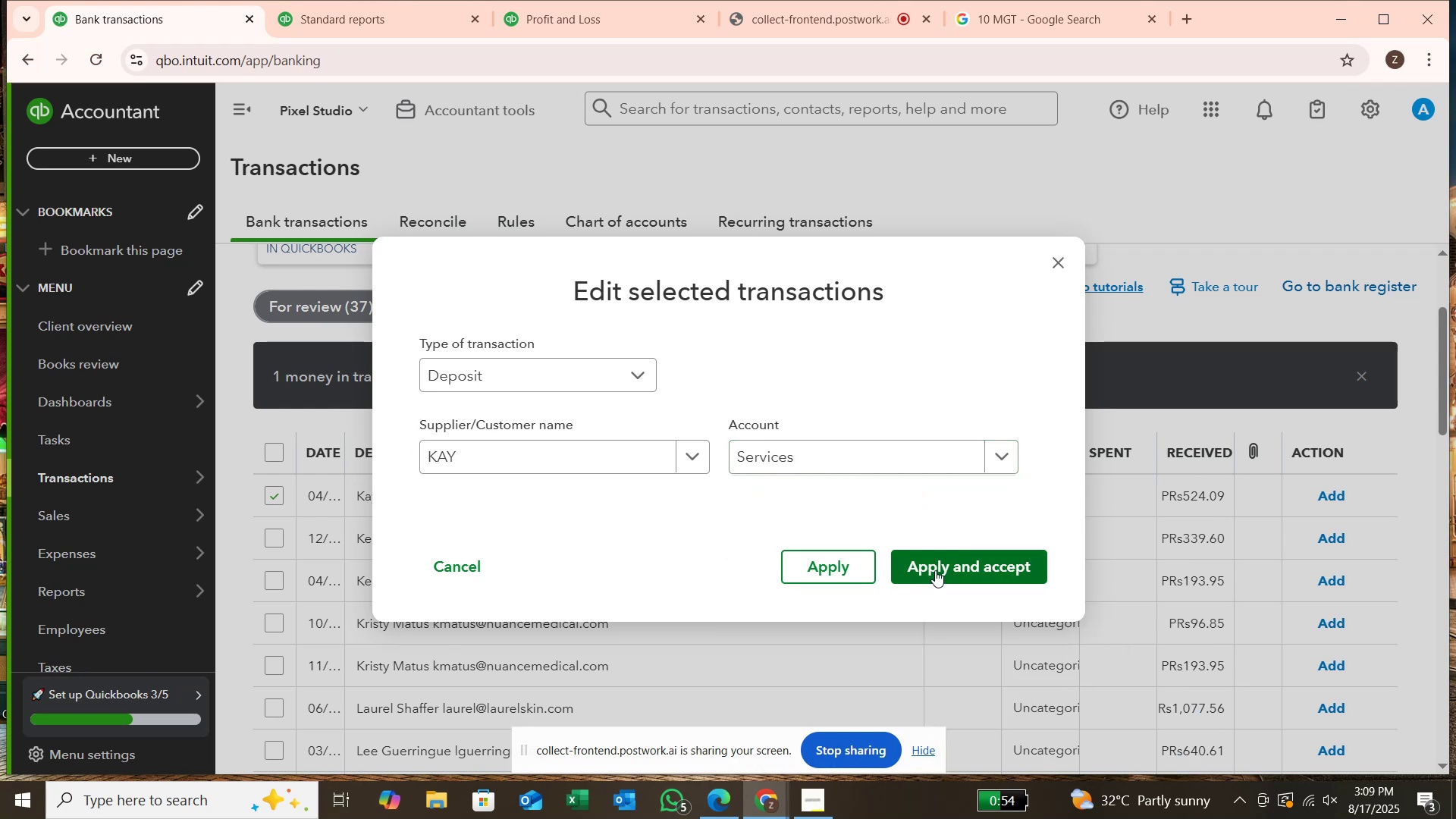 
left_click([940, 568])
 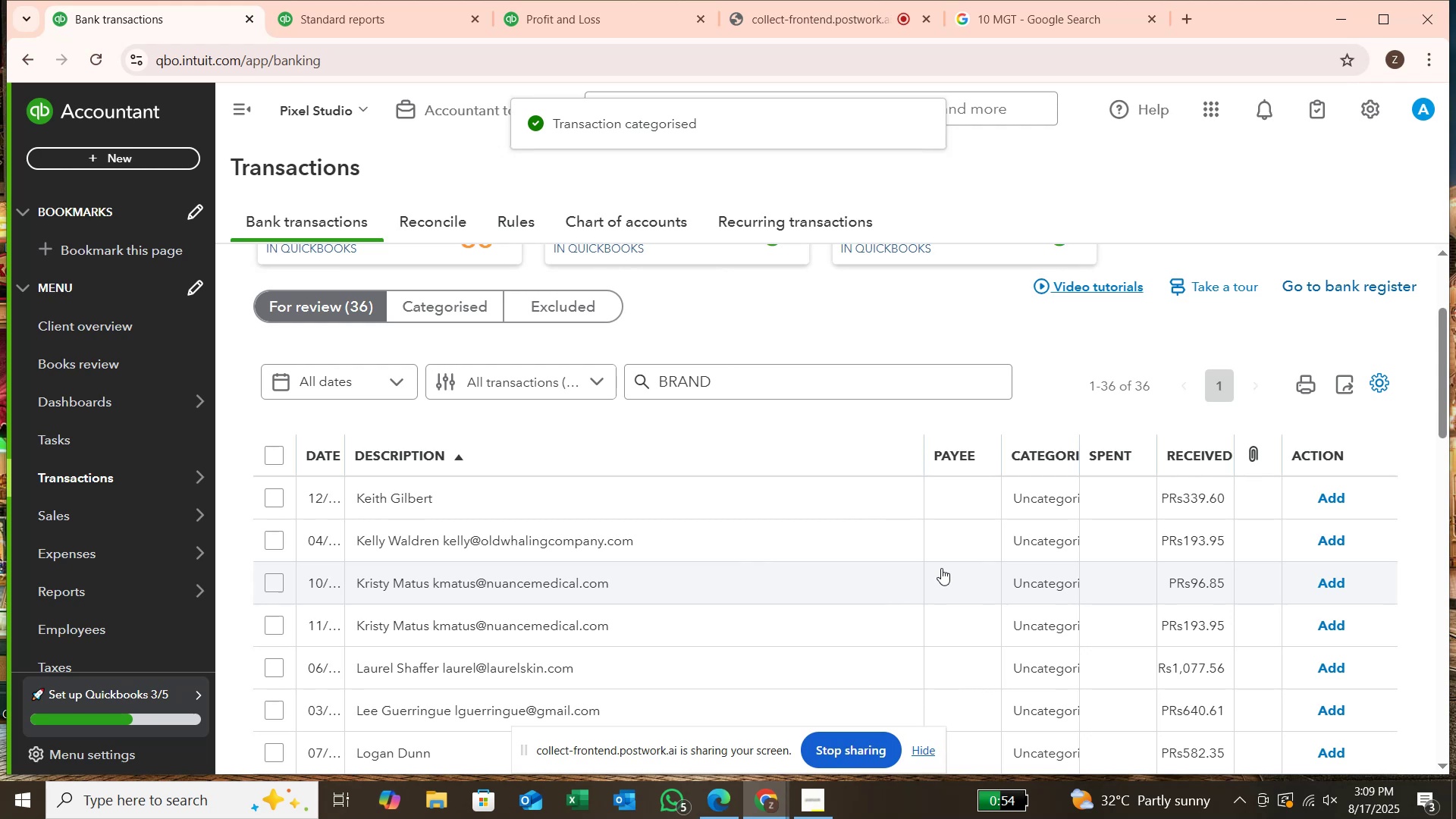 
wait(7.48)
 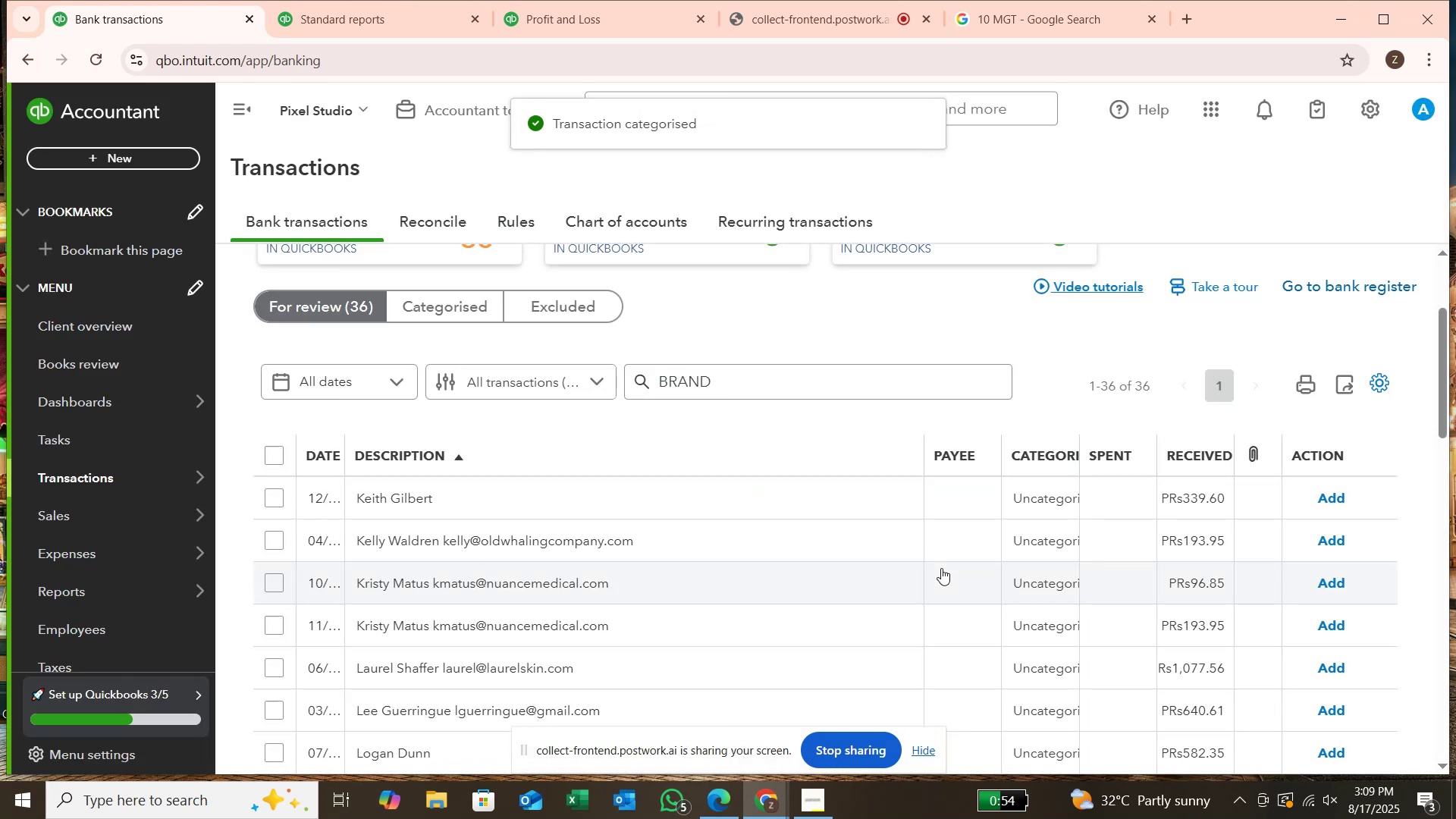 
left_click([270, 500])
 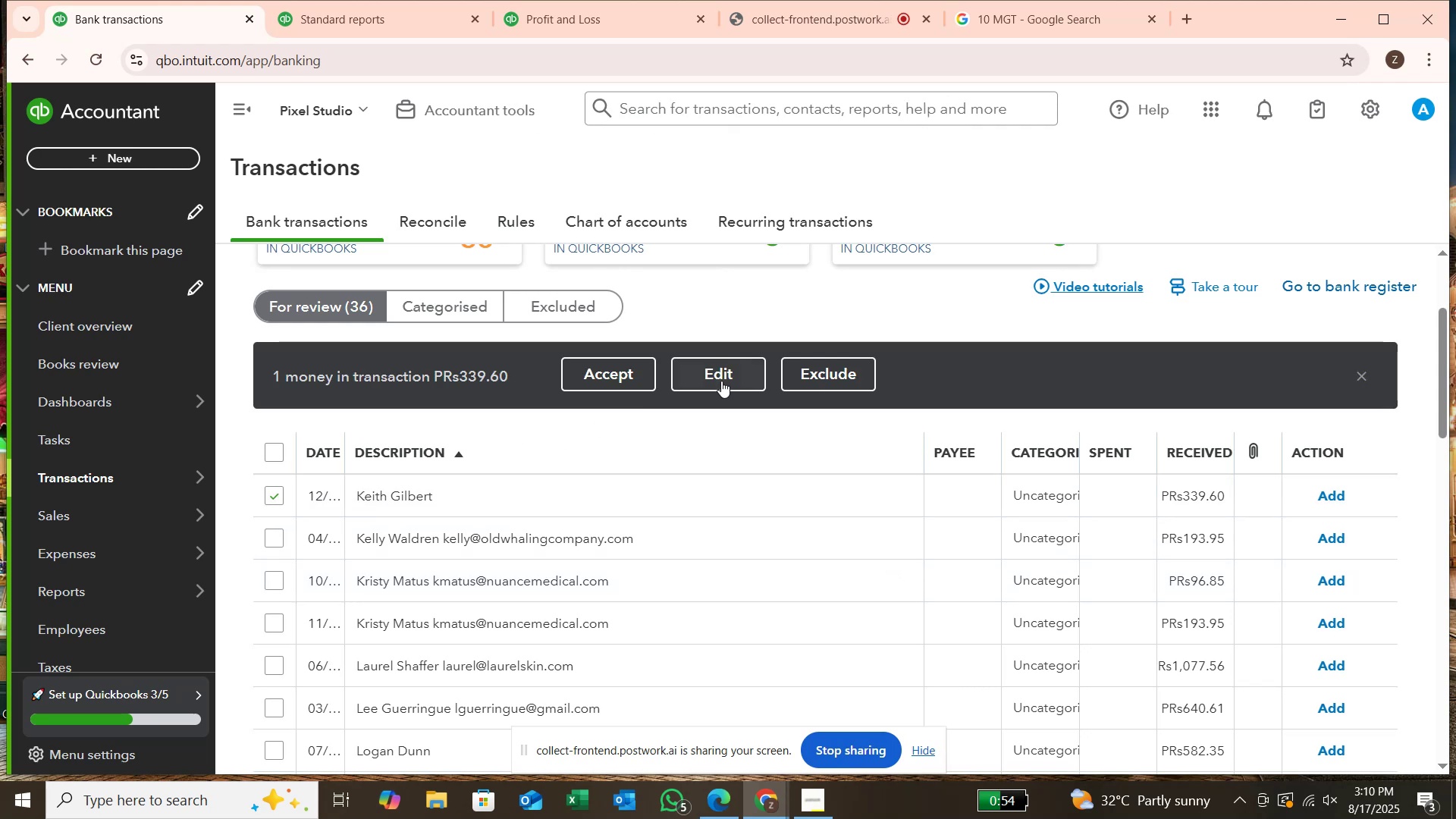 
left_click([722, 379])
 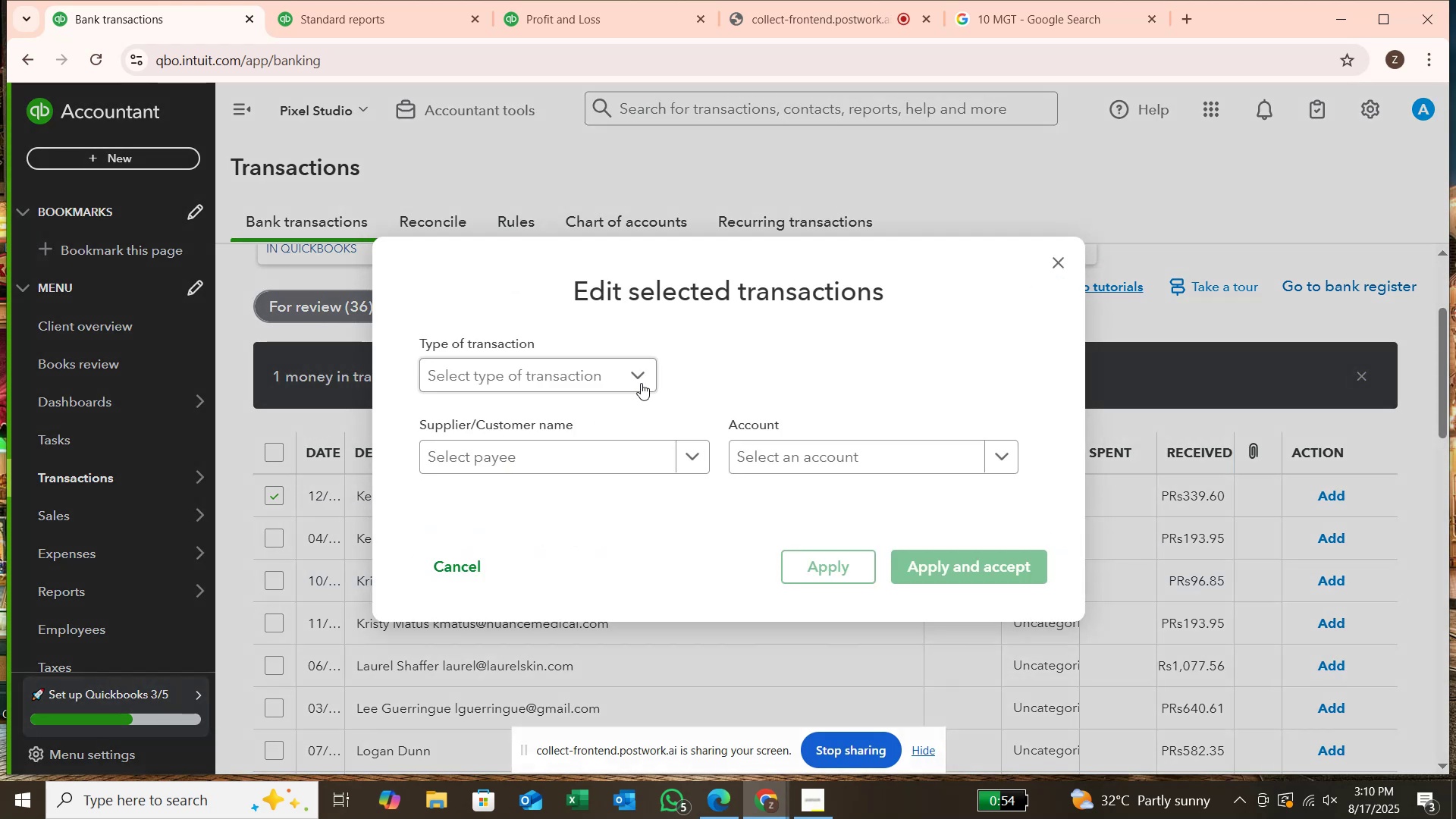 
left_click([639, 382])
 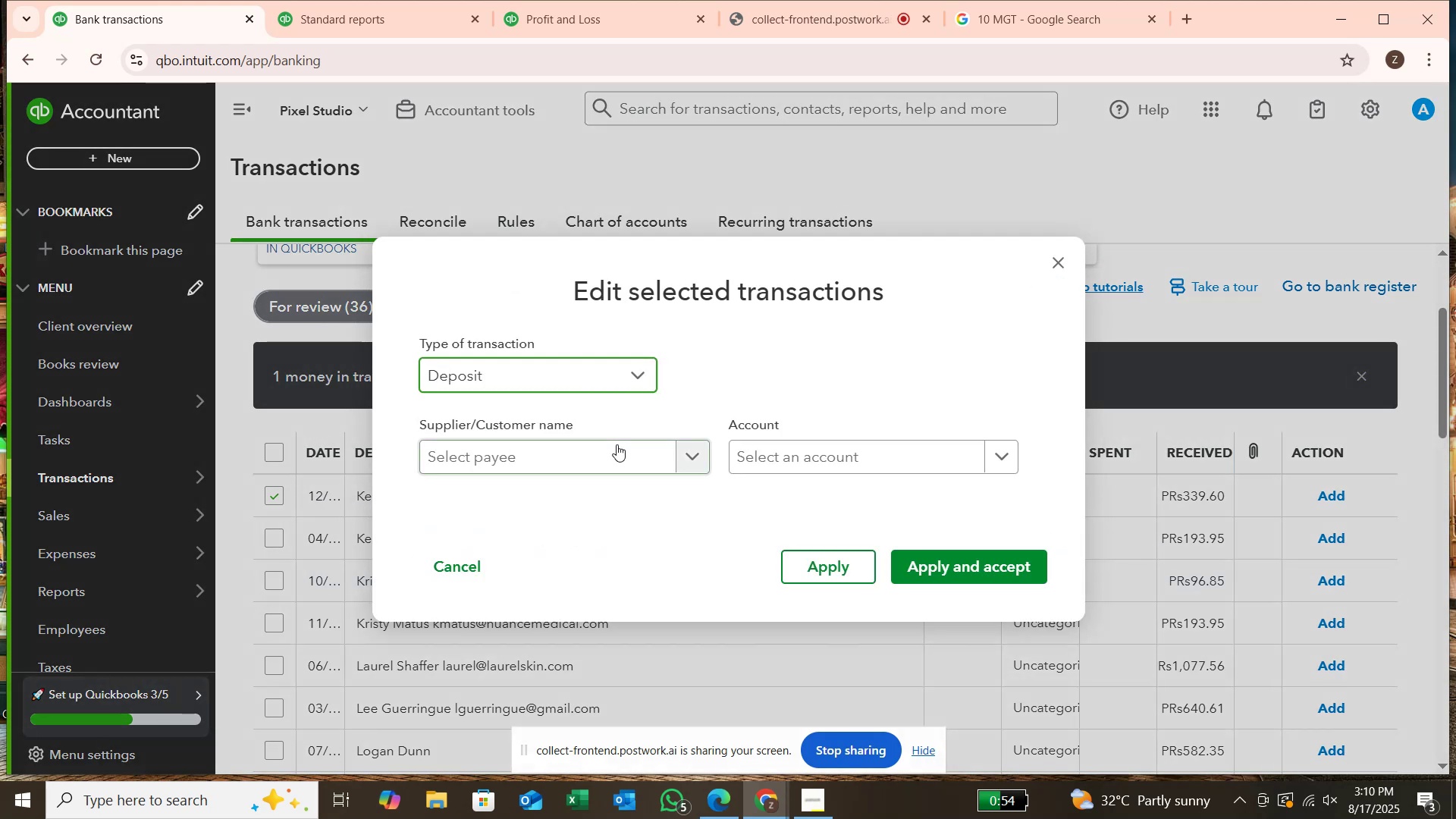 
left_click([616, 446])
 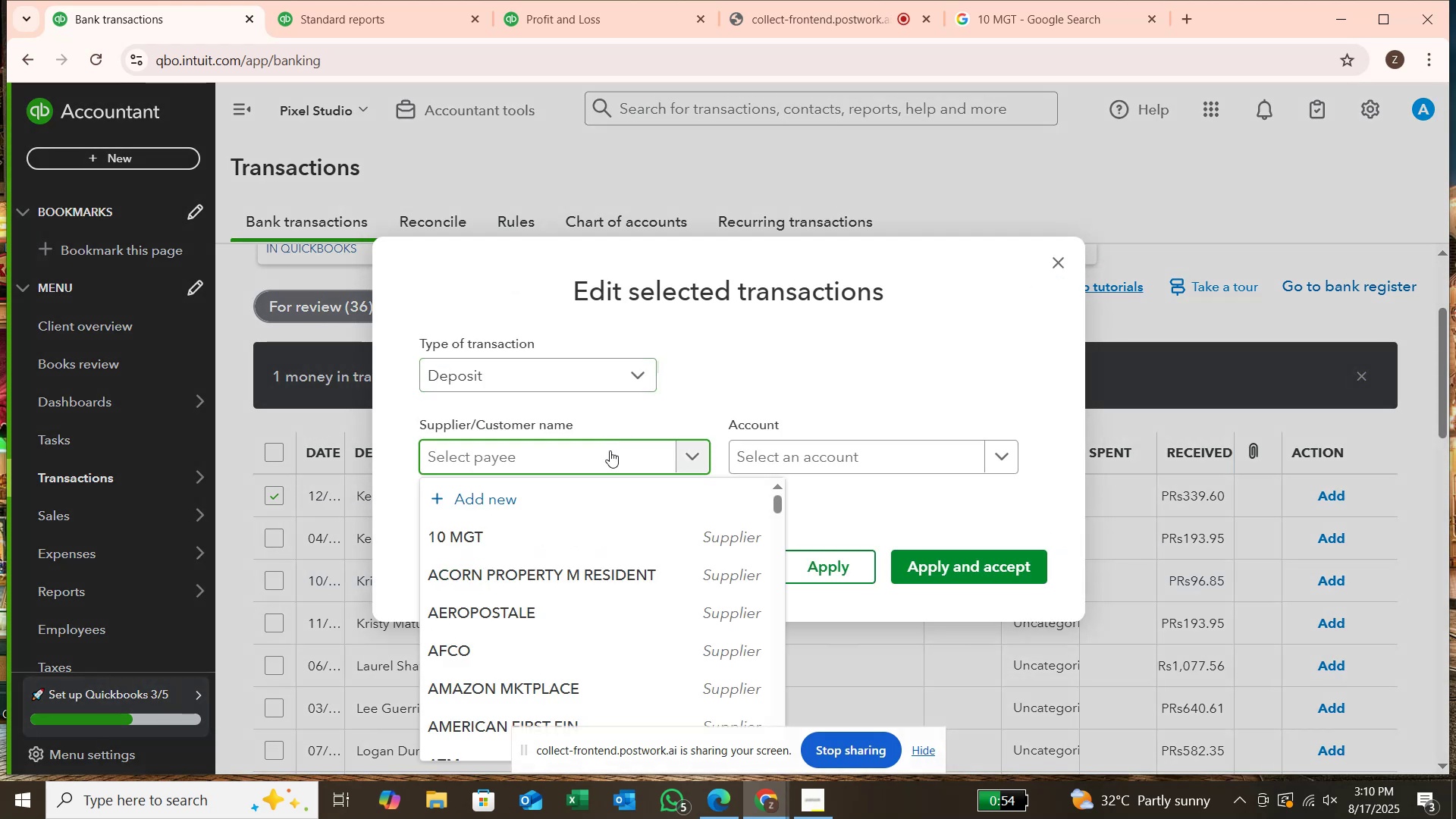 
type(KIETH)
 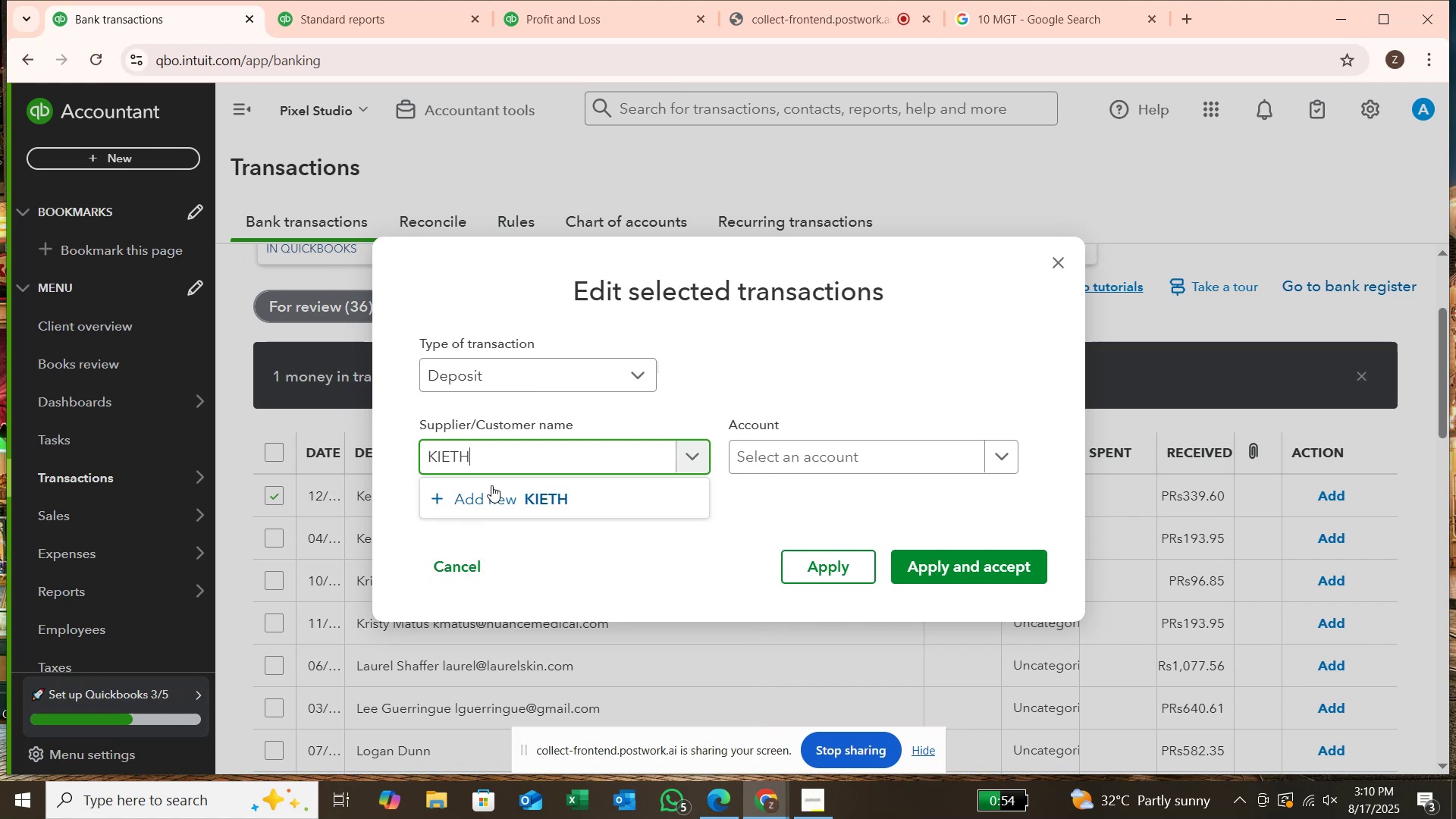 
left_click([484, 506])
 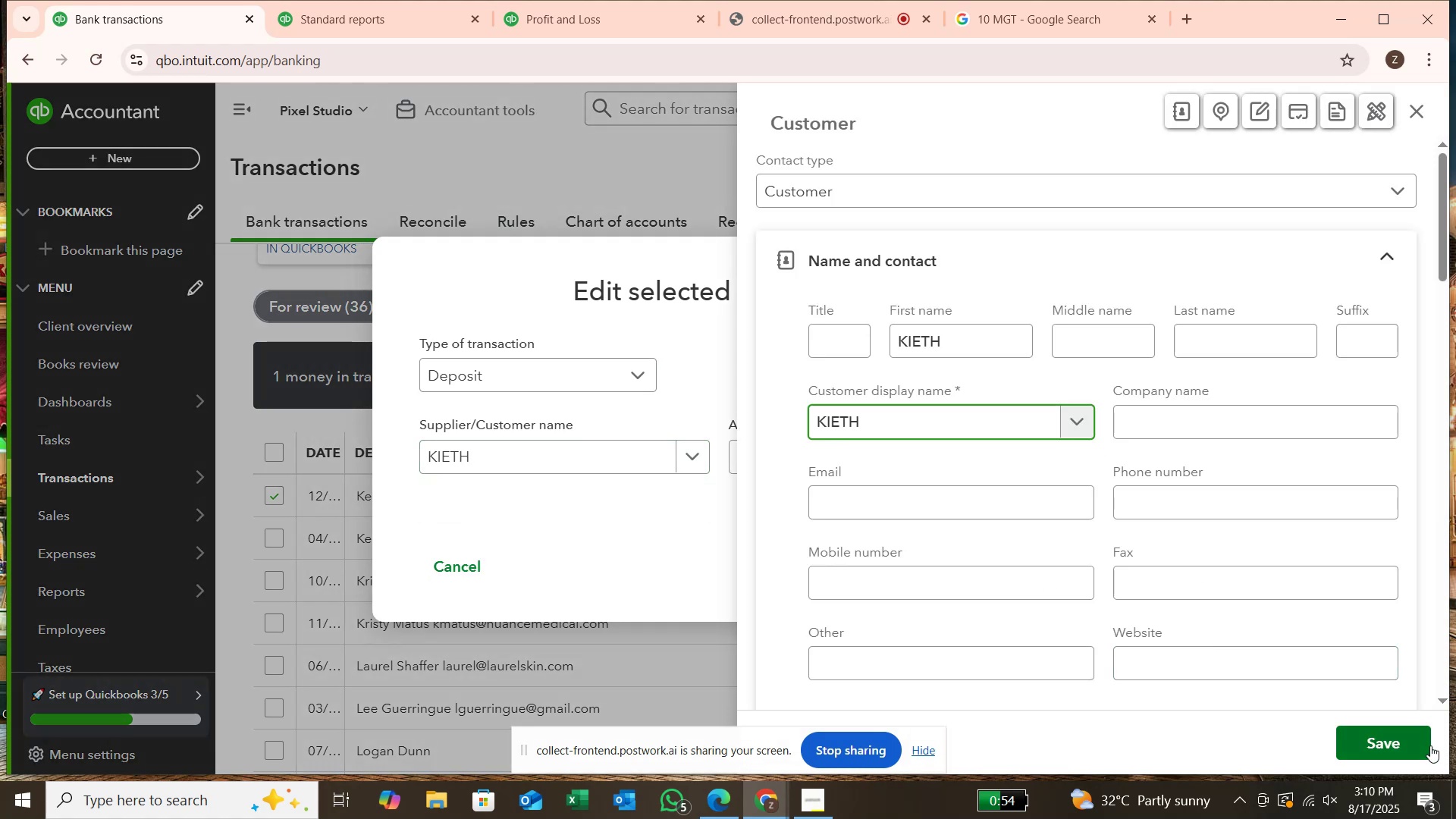 
left_click([1404, 741])
 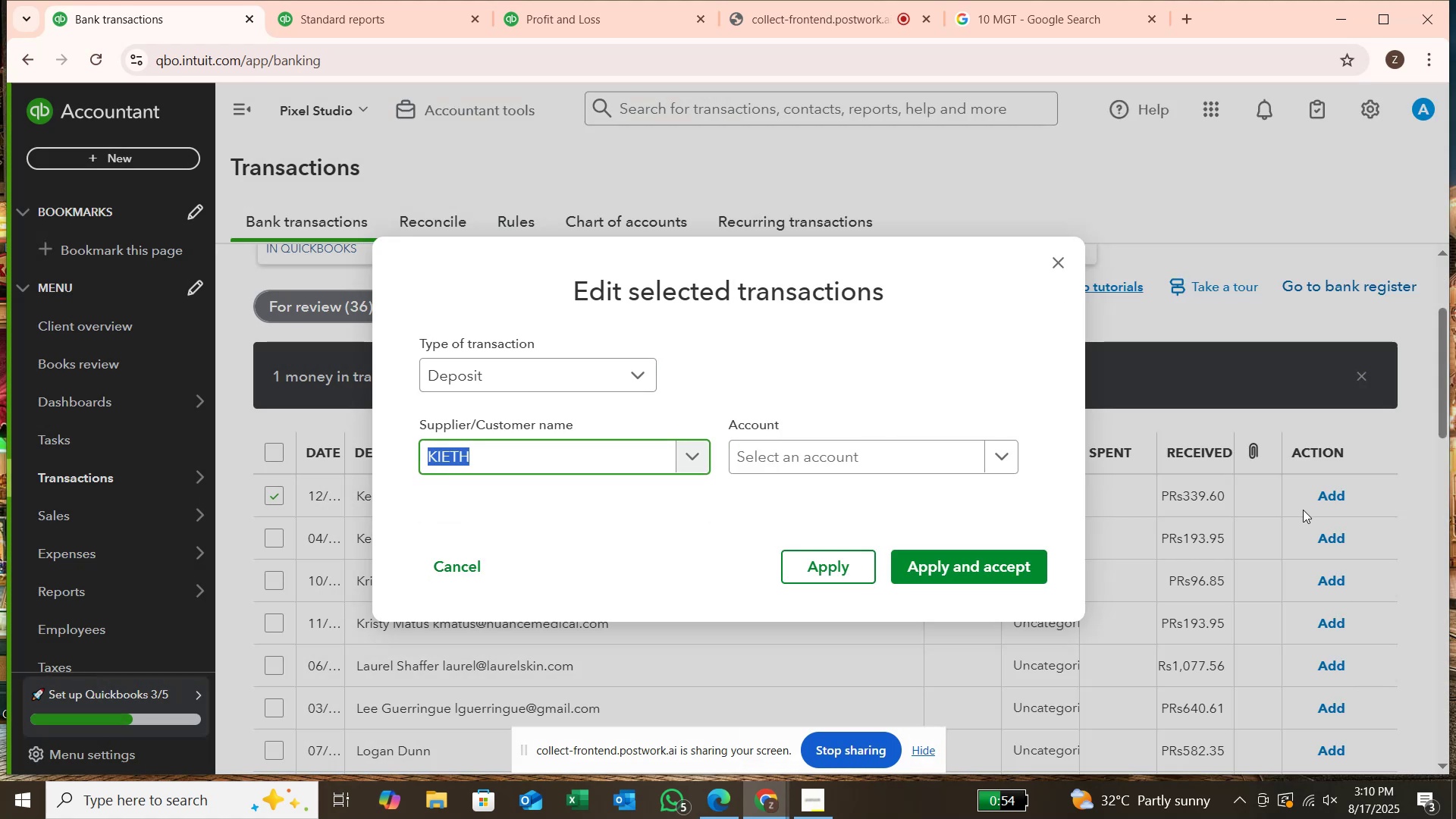 
left_click([926, 450])
 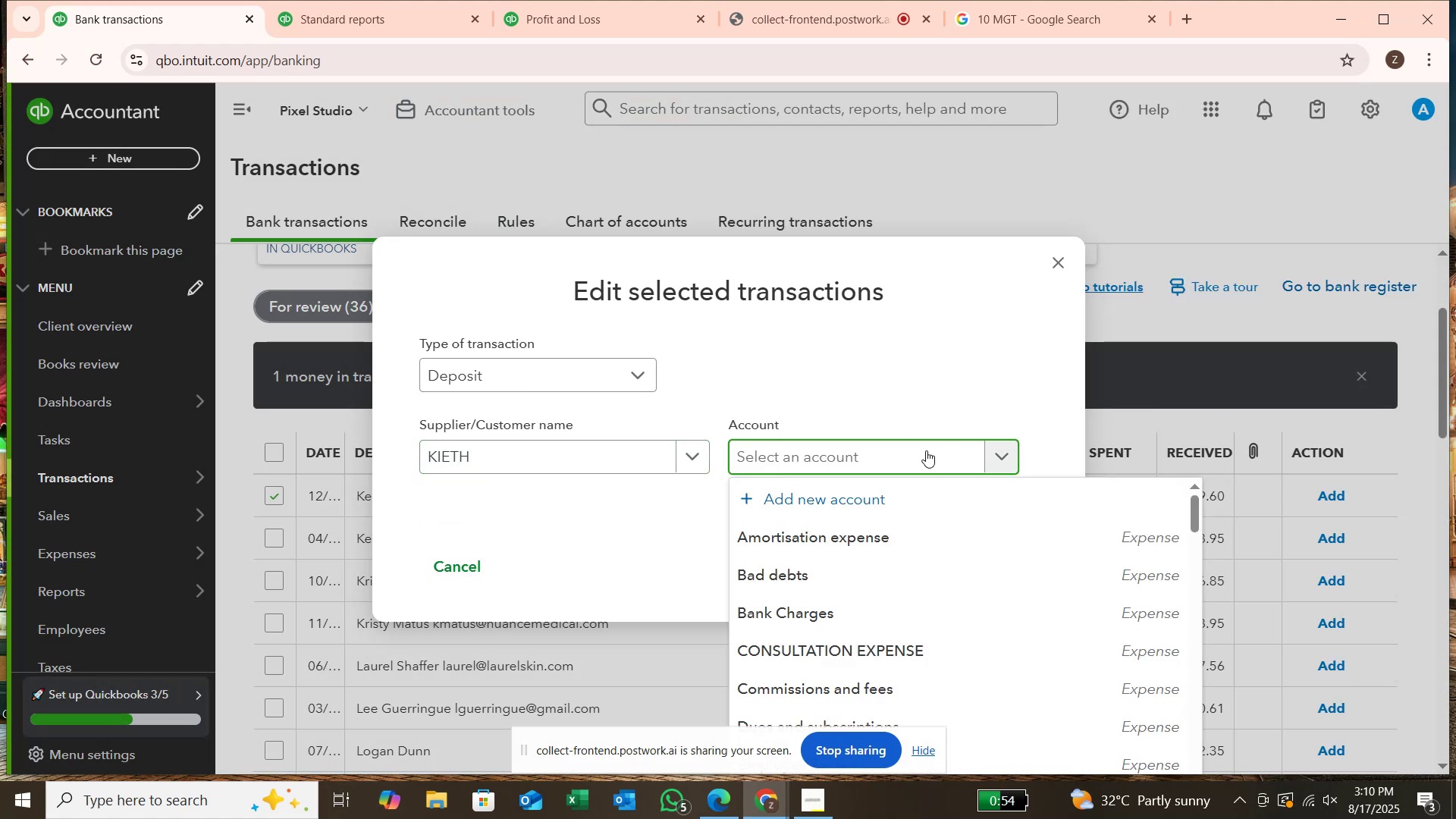 
type(SER)
 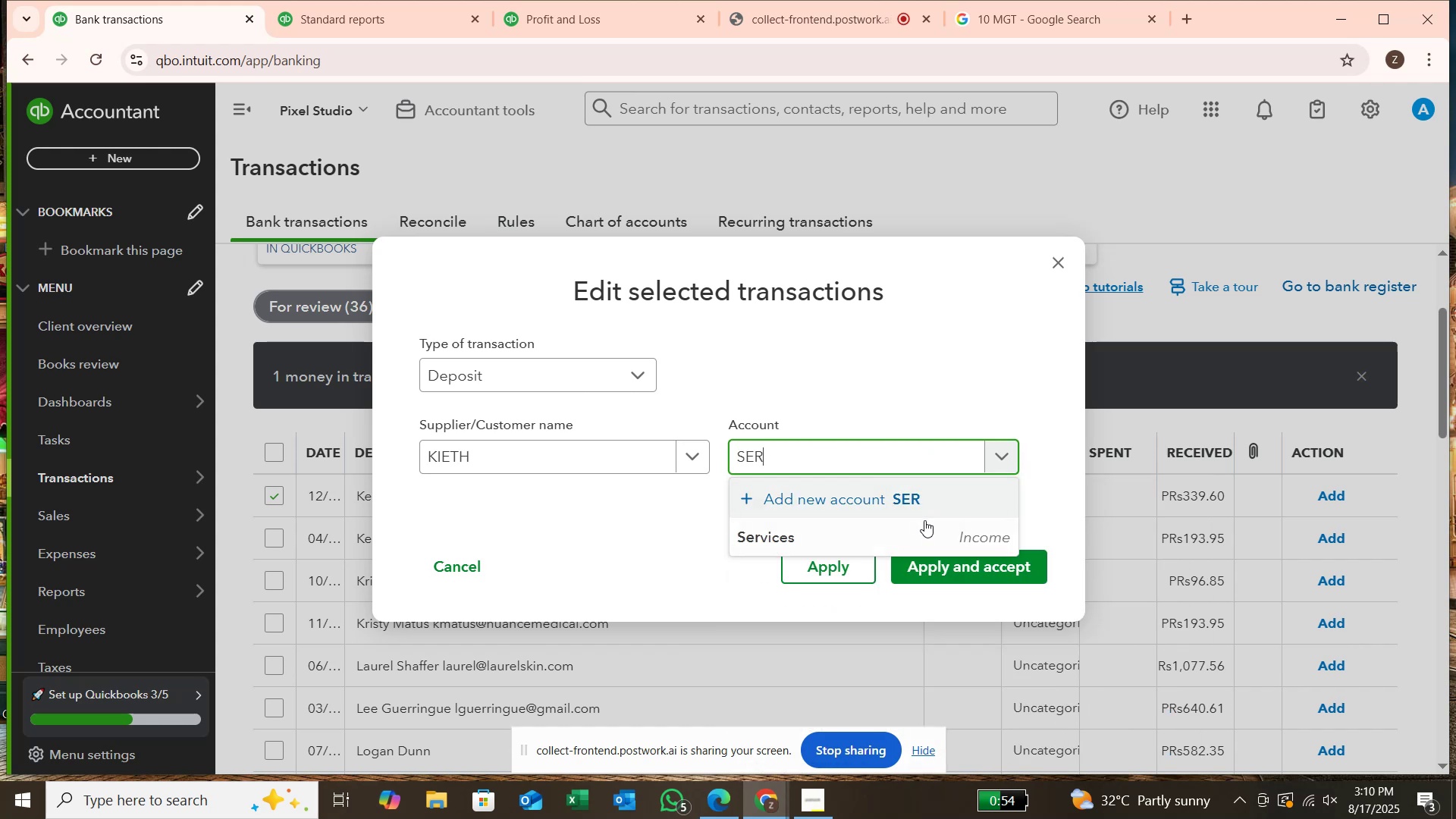 
left_click([925, 525])
 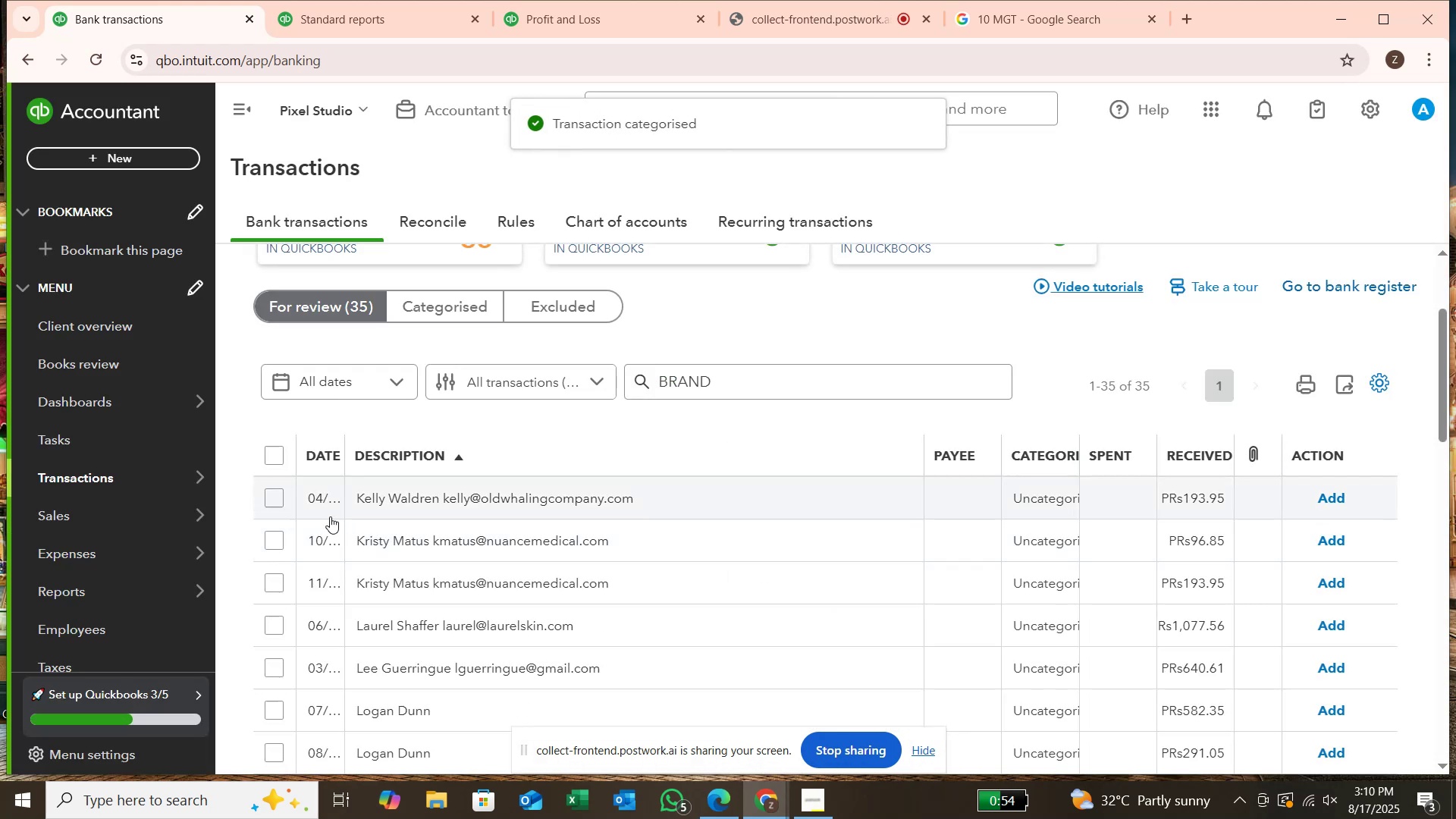 
left_click([276, 500])
 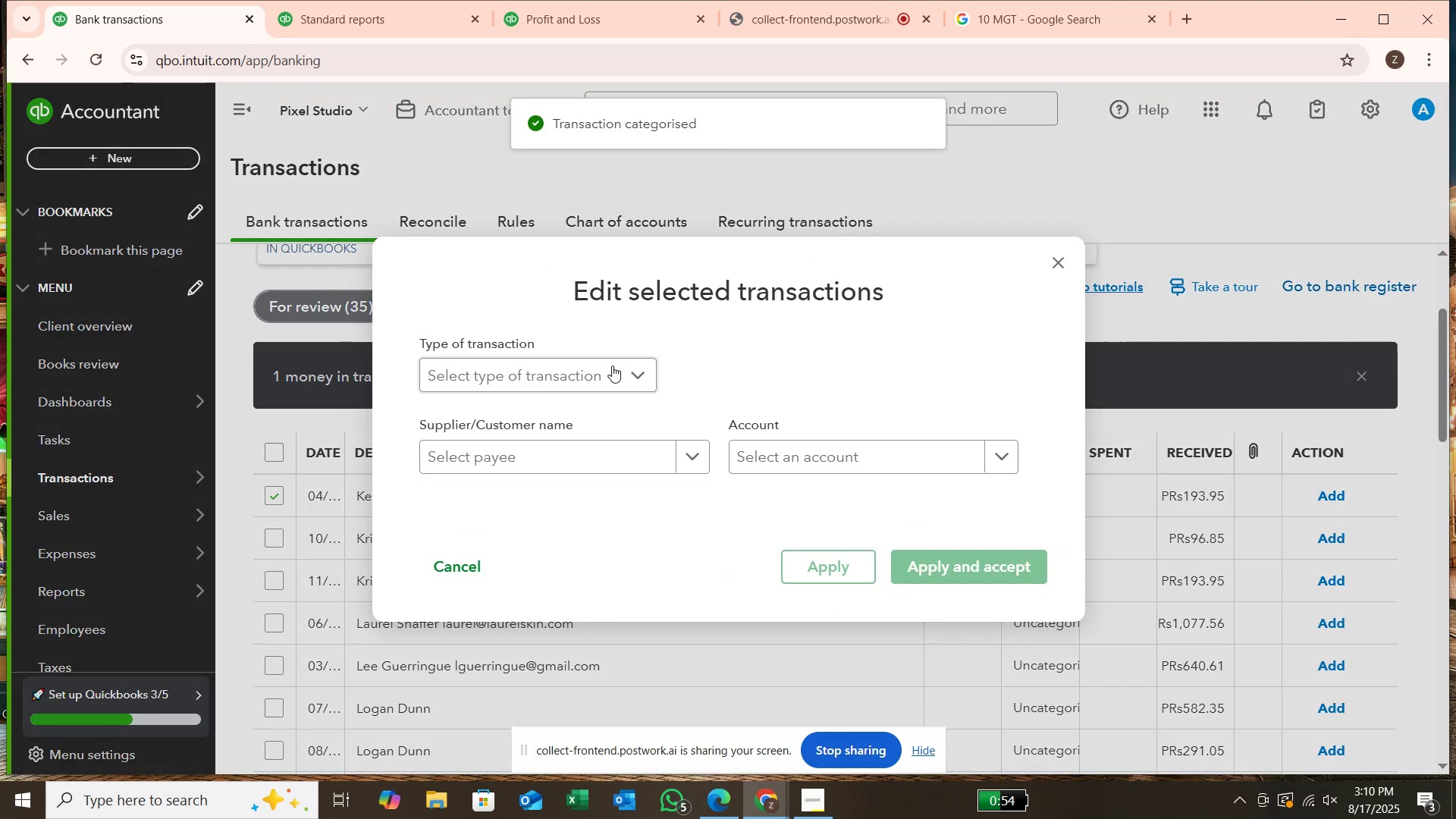 
left_click([535, 372])
 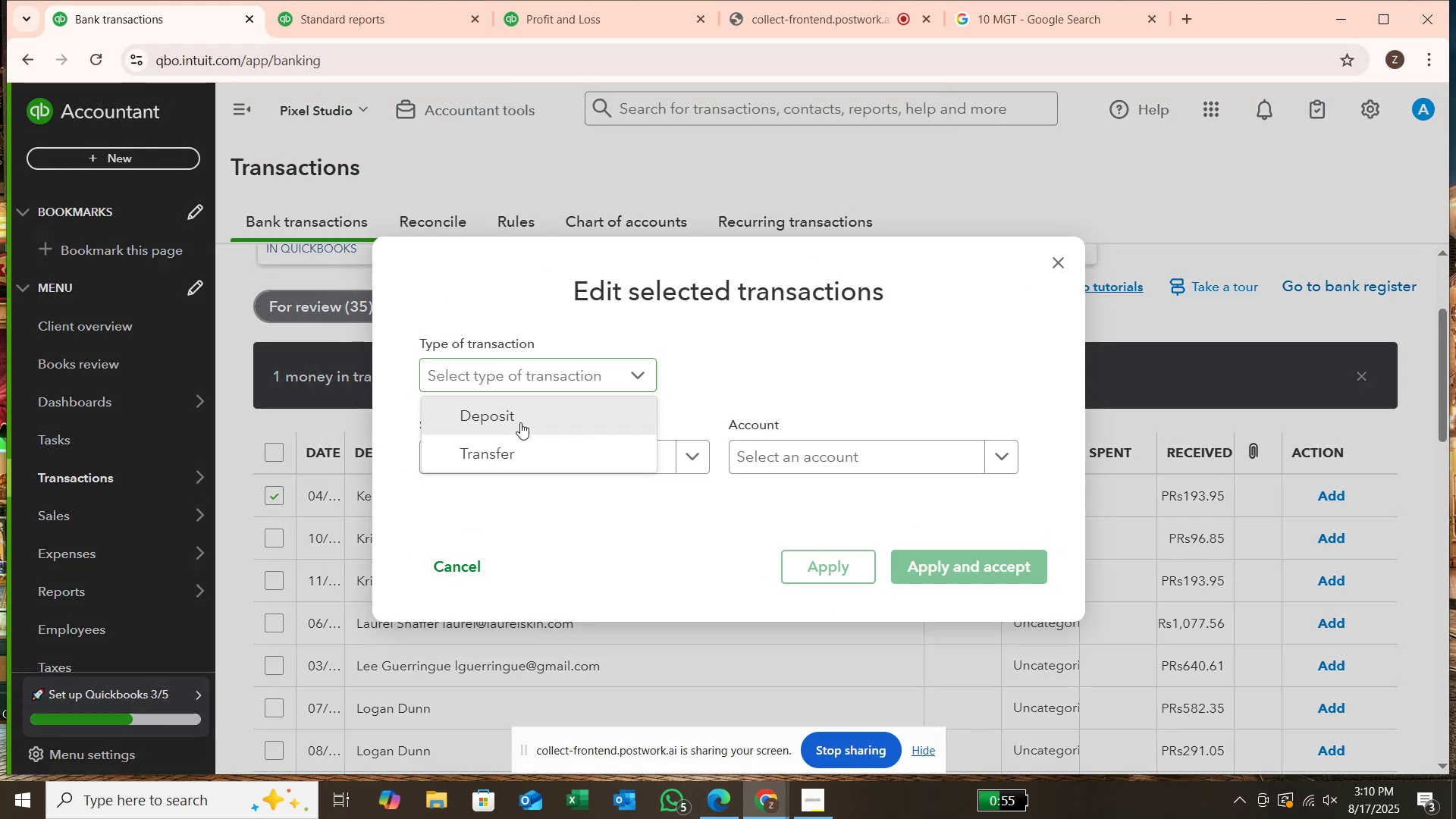 
left_click([520, 422])
 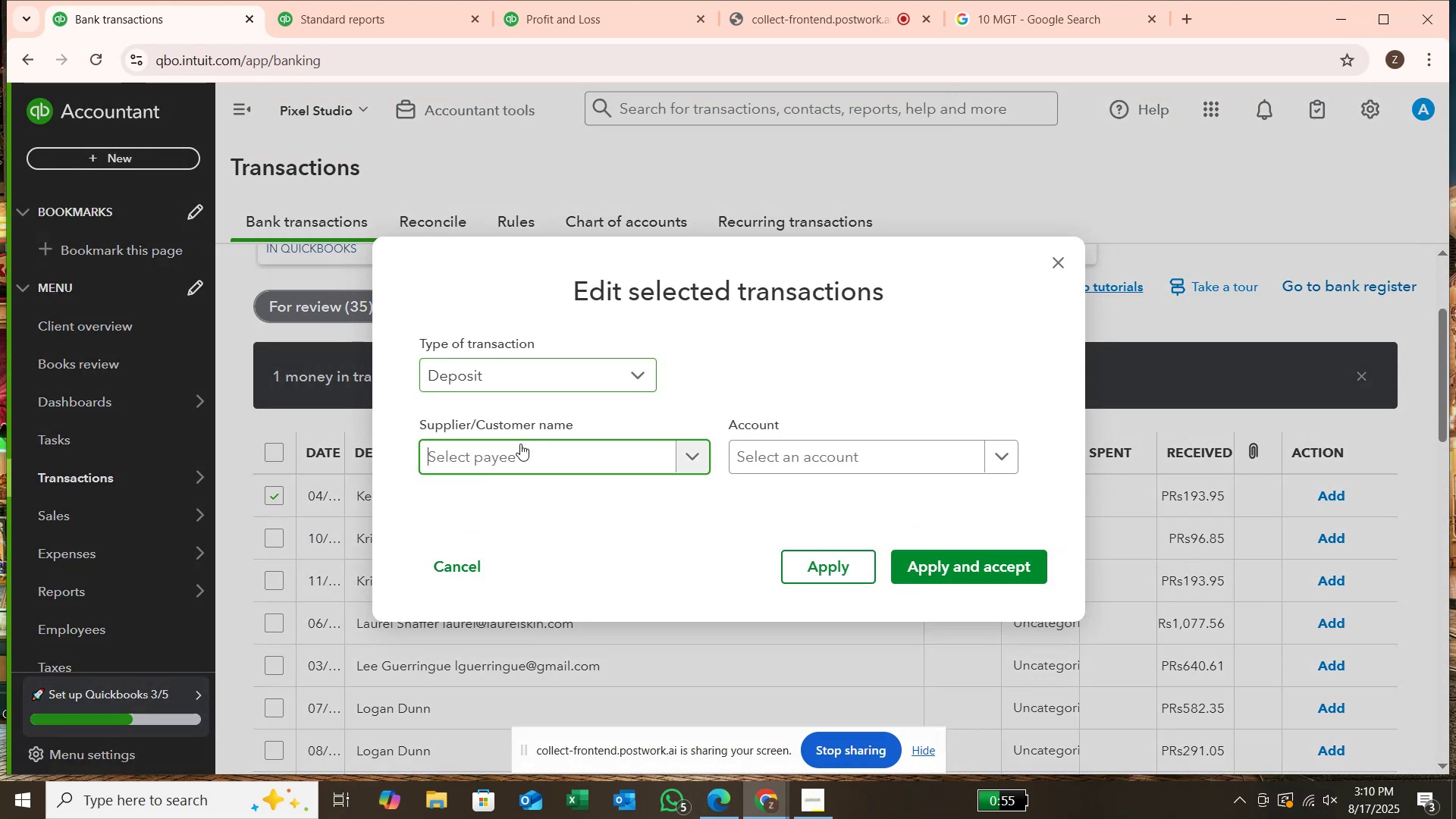 
left_click([520, 444])
 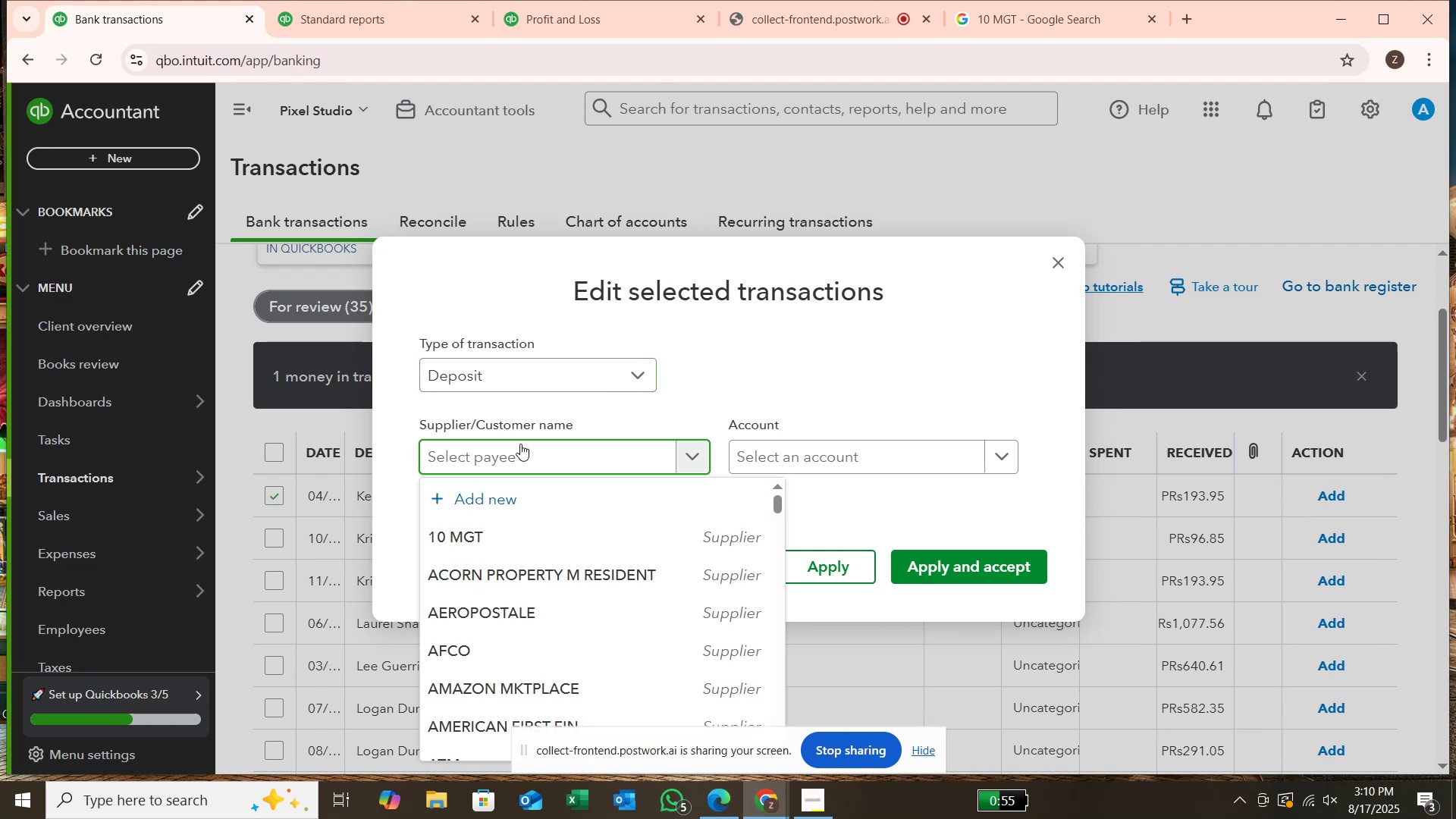 
type(KELLY)
 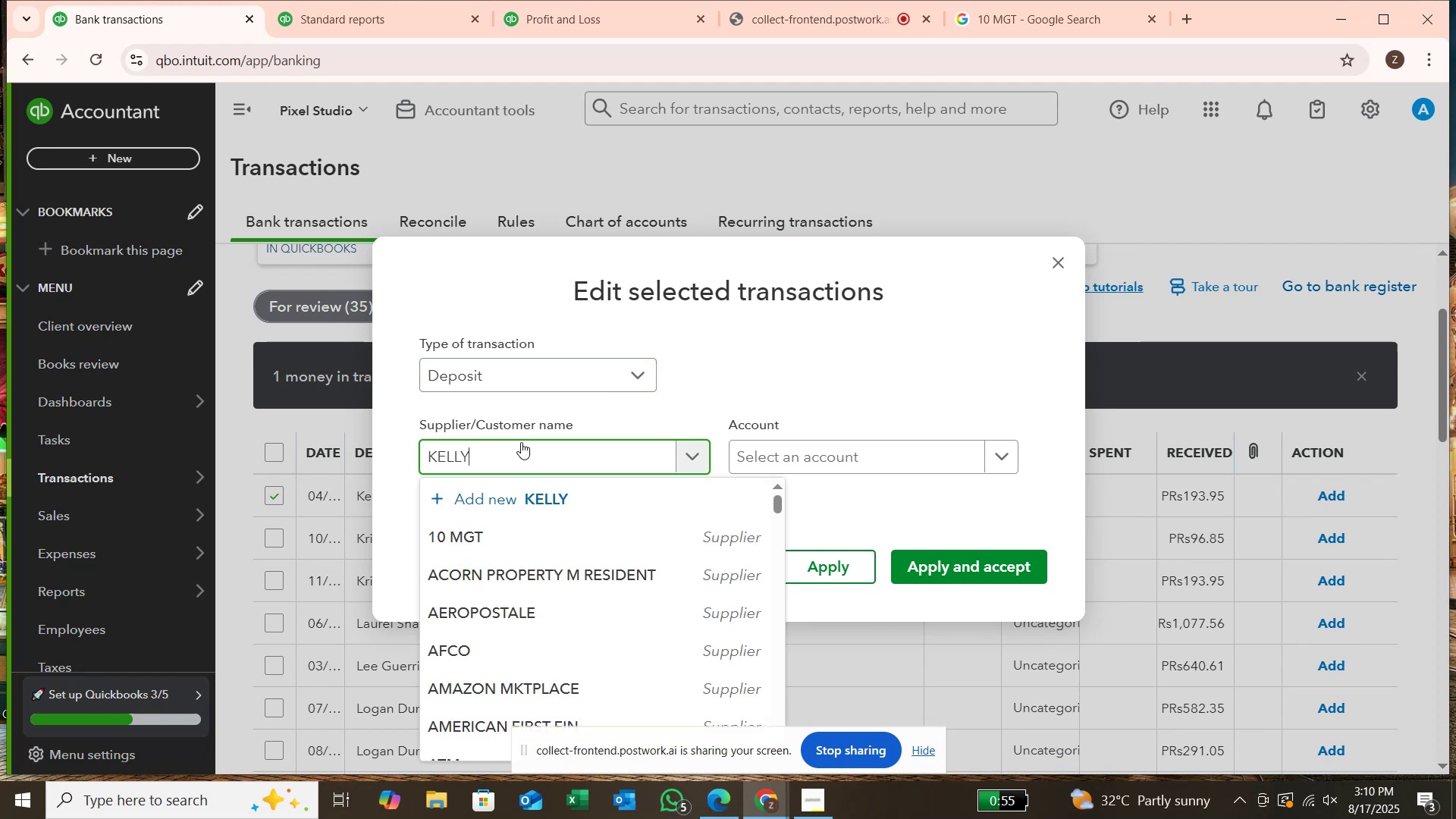 
key(Enter)
 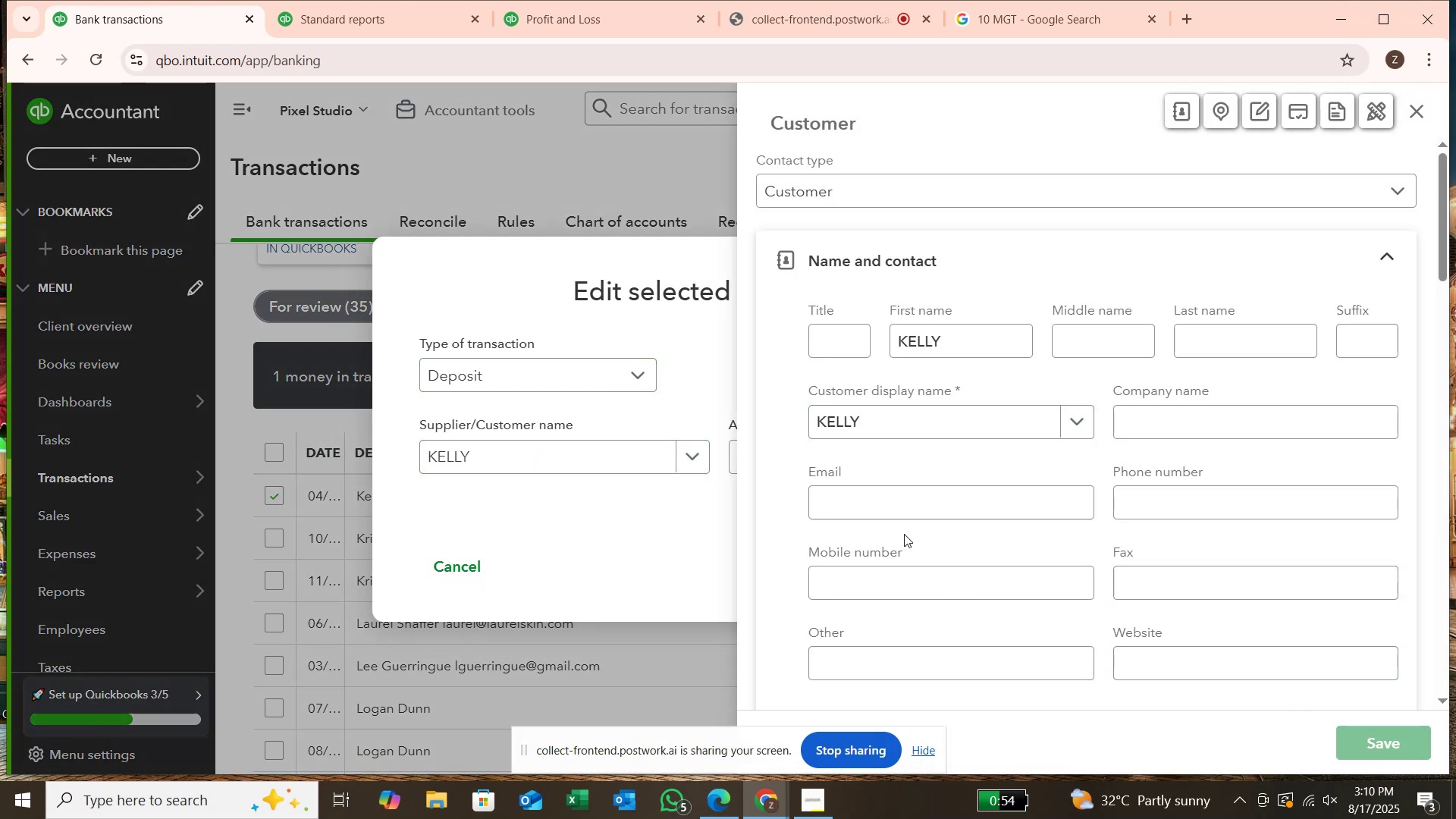 
wait(5.56)
 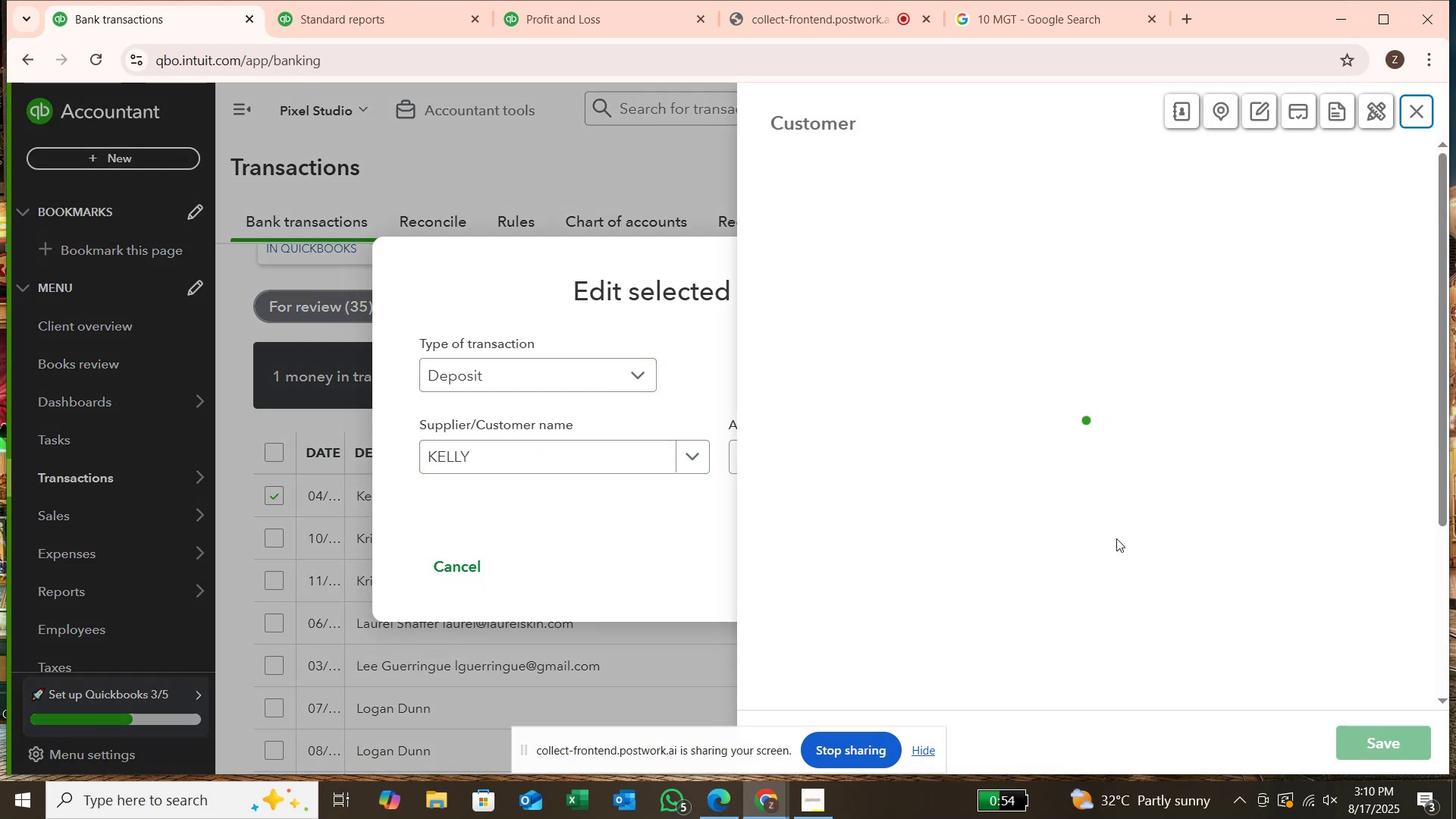 
left_click([927, 456])
 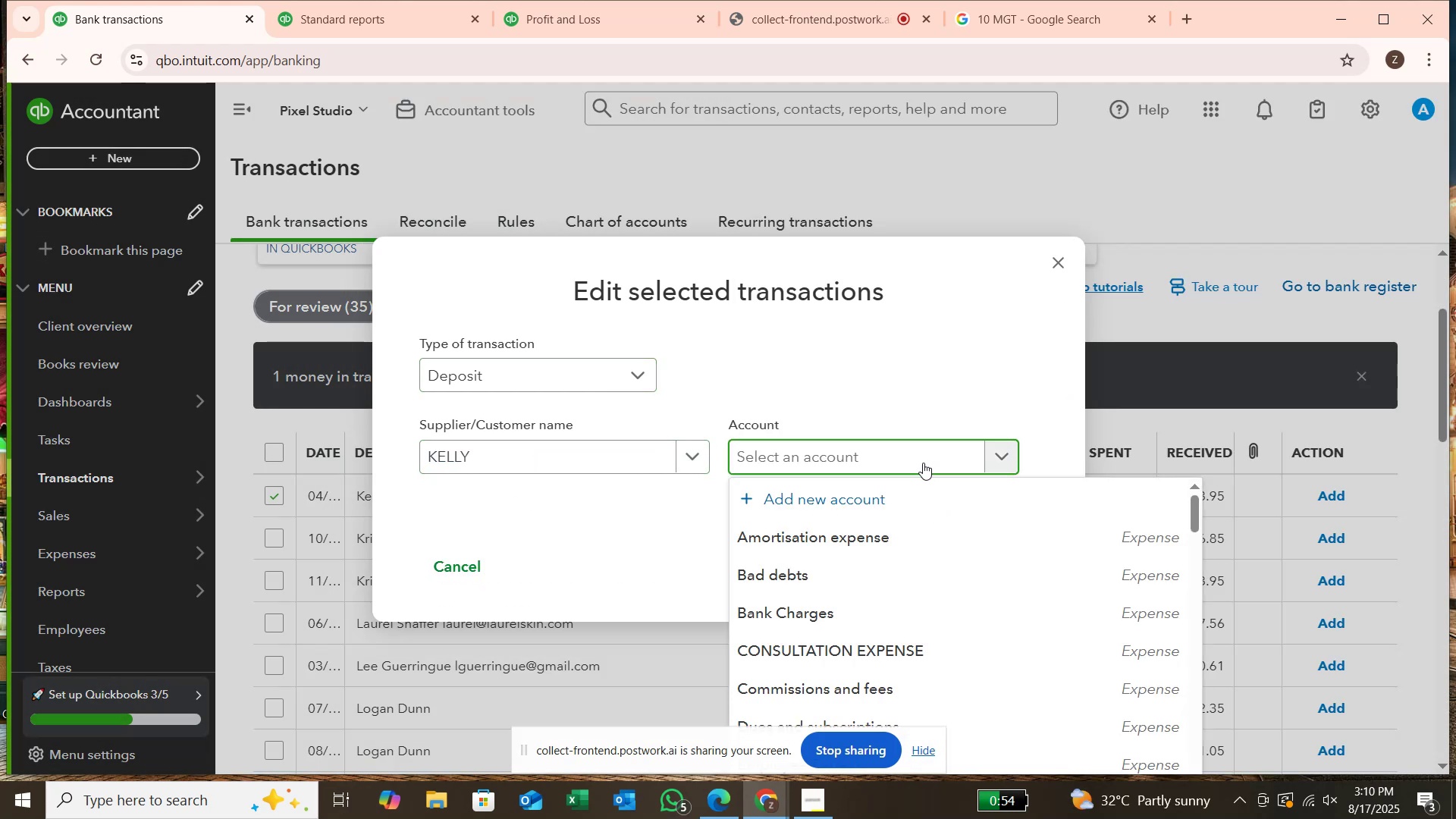 
type(SER)
 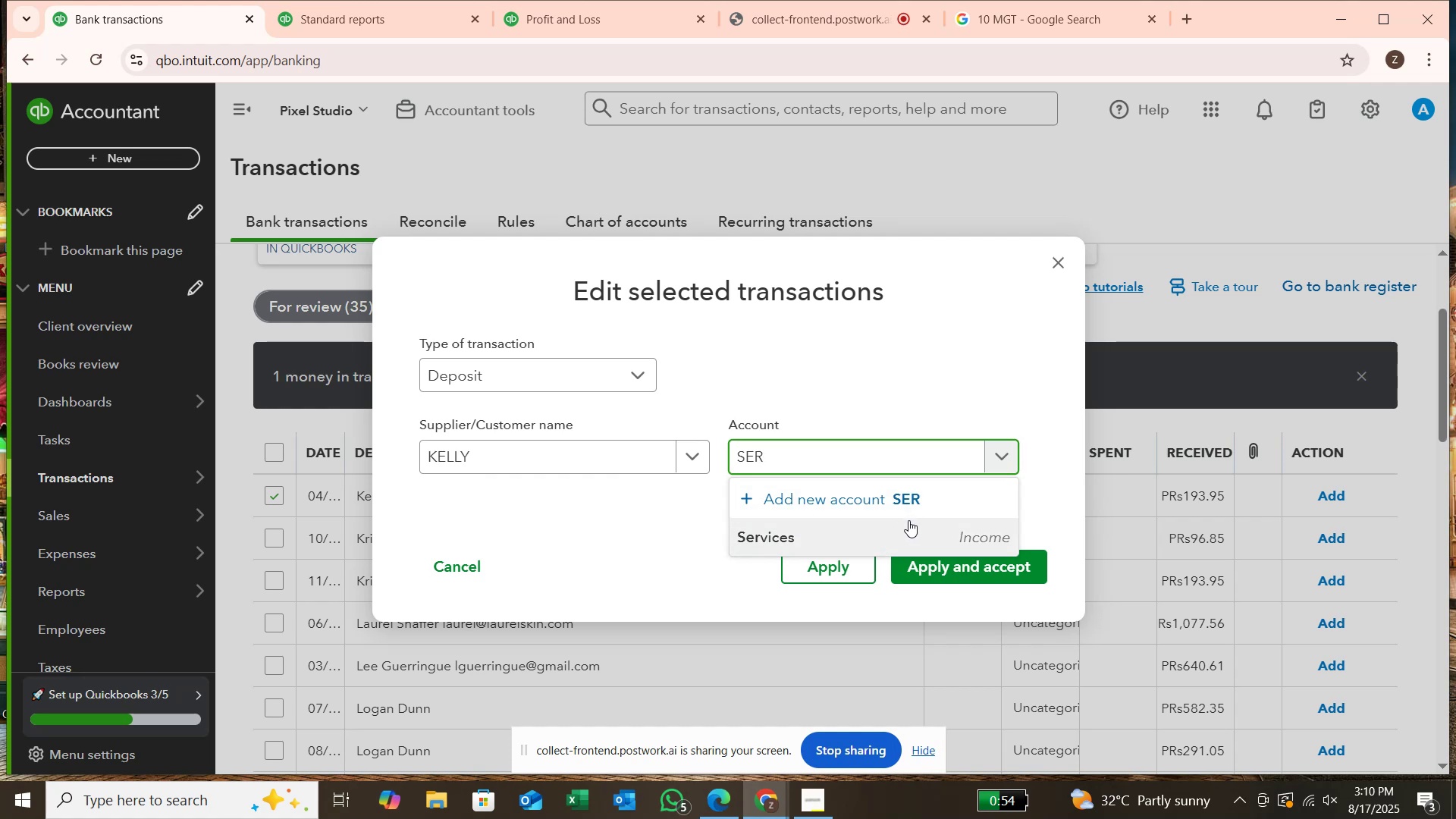 
left_click([908, 522])
 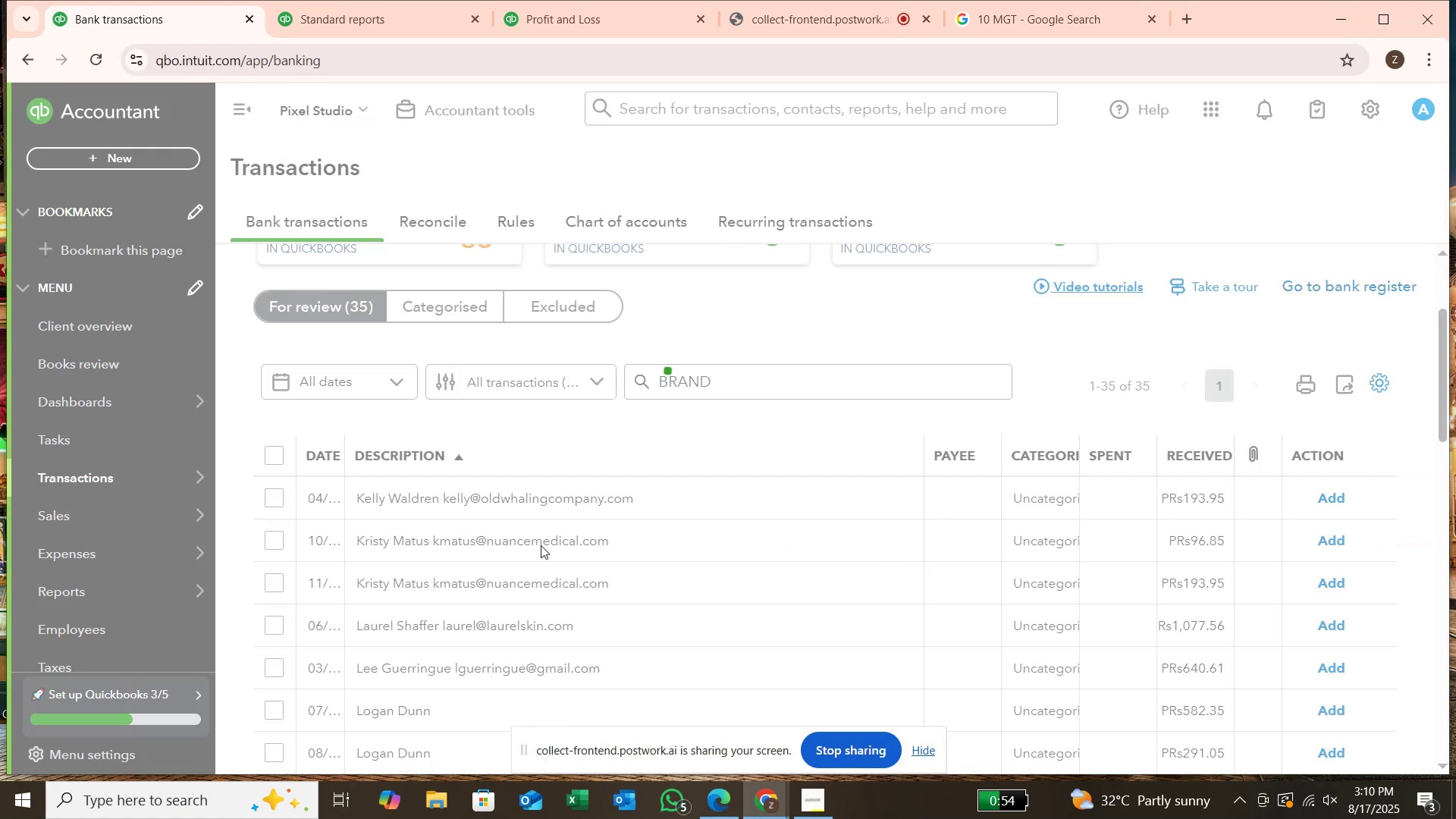 
scroll: coordinate [512, 555], scroll_direction: down, amount: 1.0
 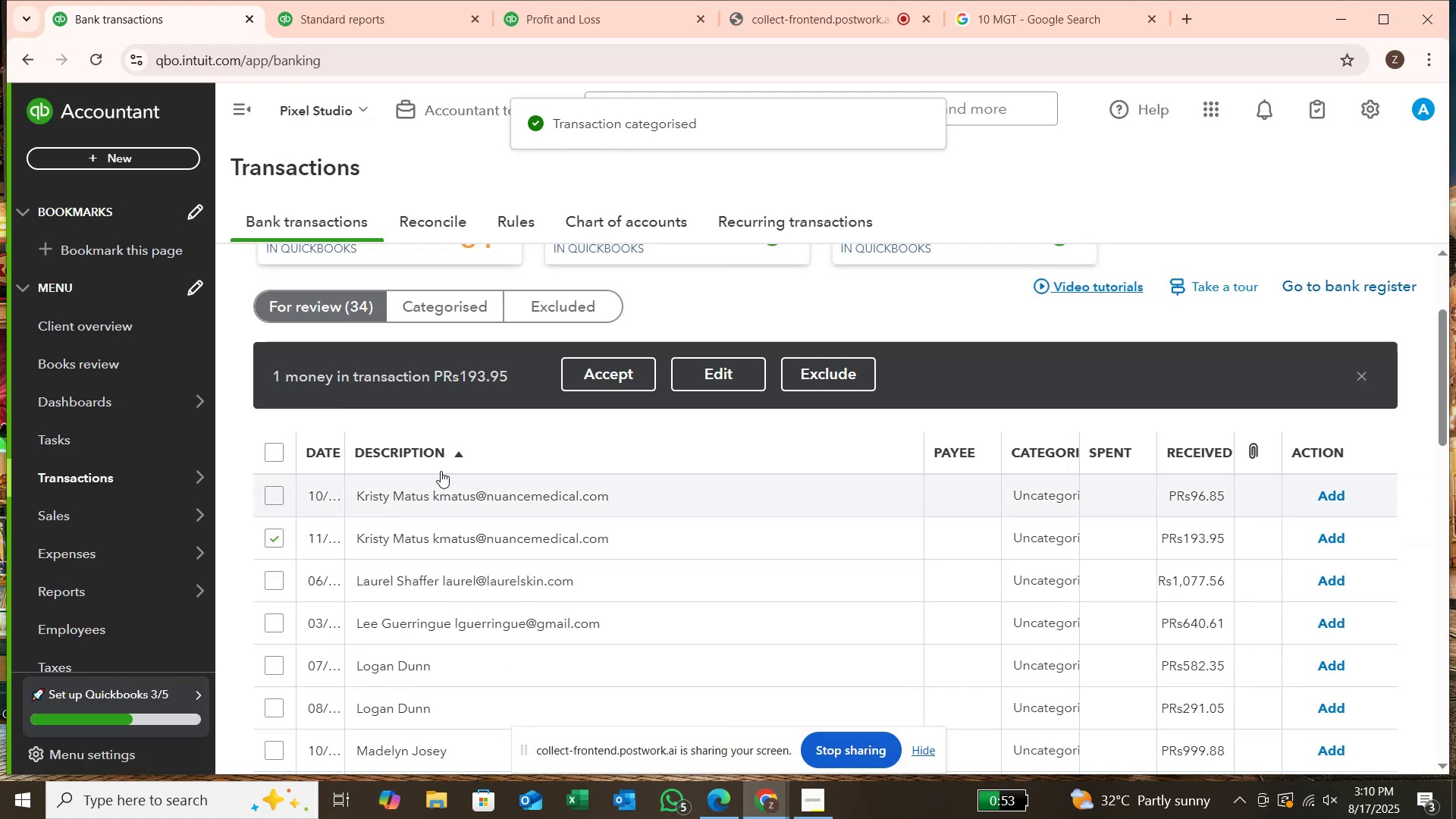 
left_click([272, 497])
 